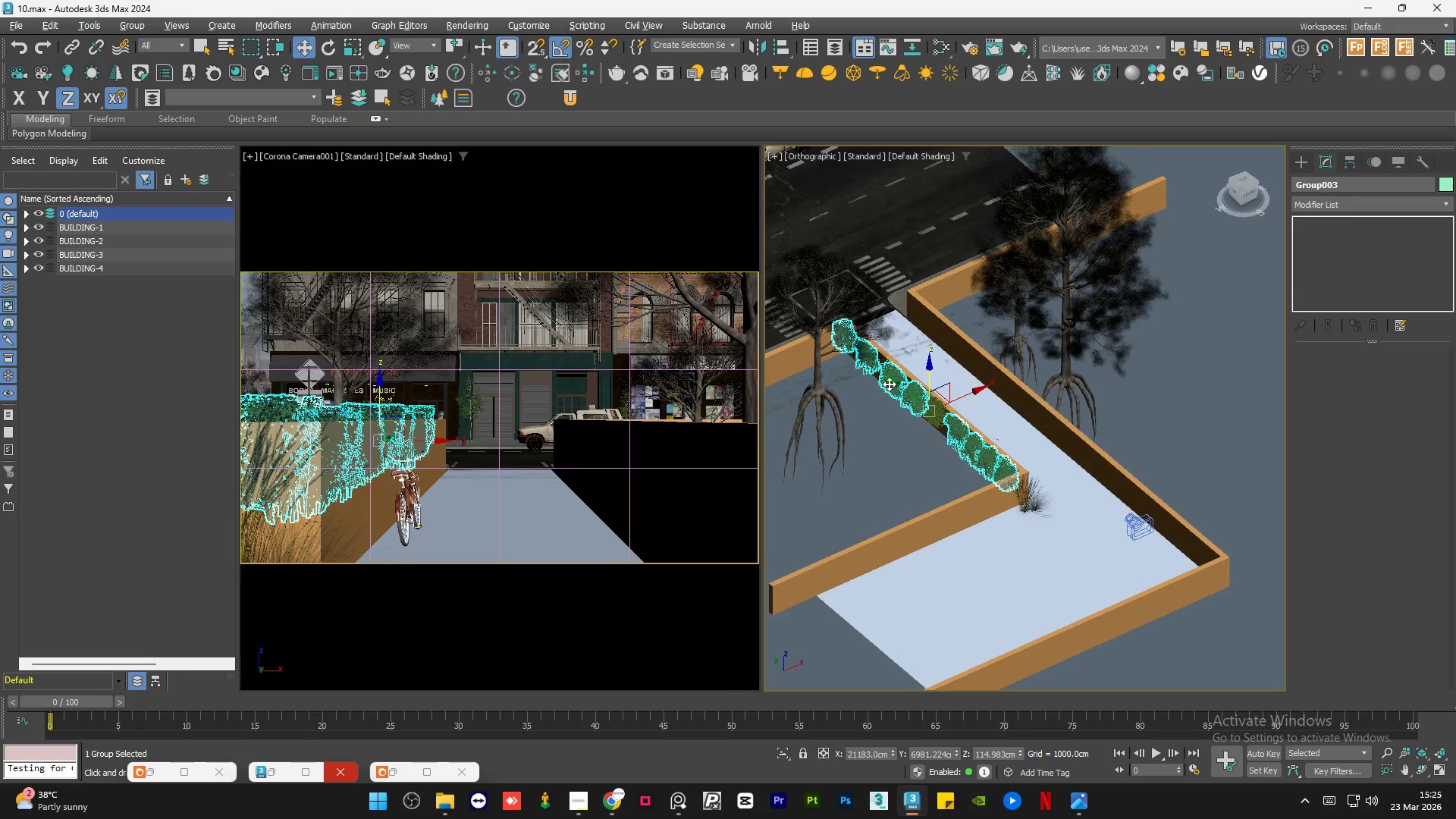 
scroll: coordinate [878, 372], scroll_direction: up, amount: 2.0
 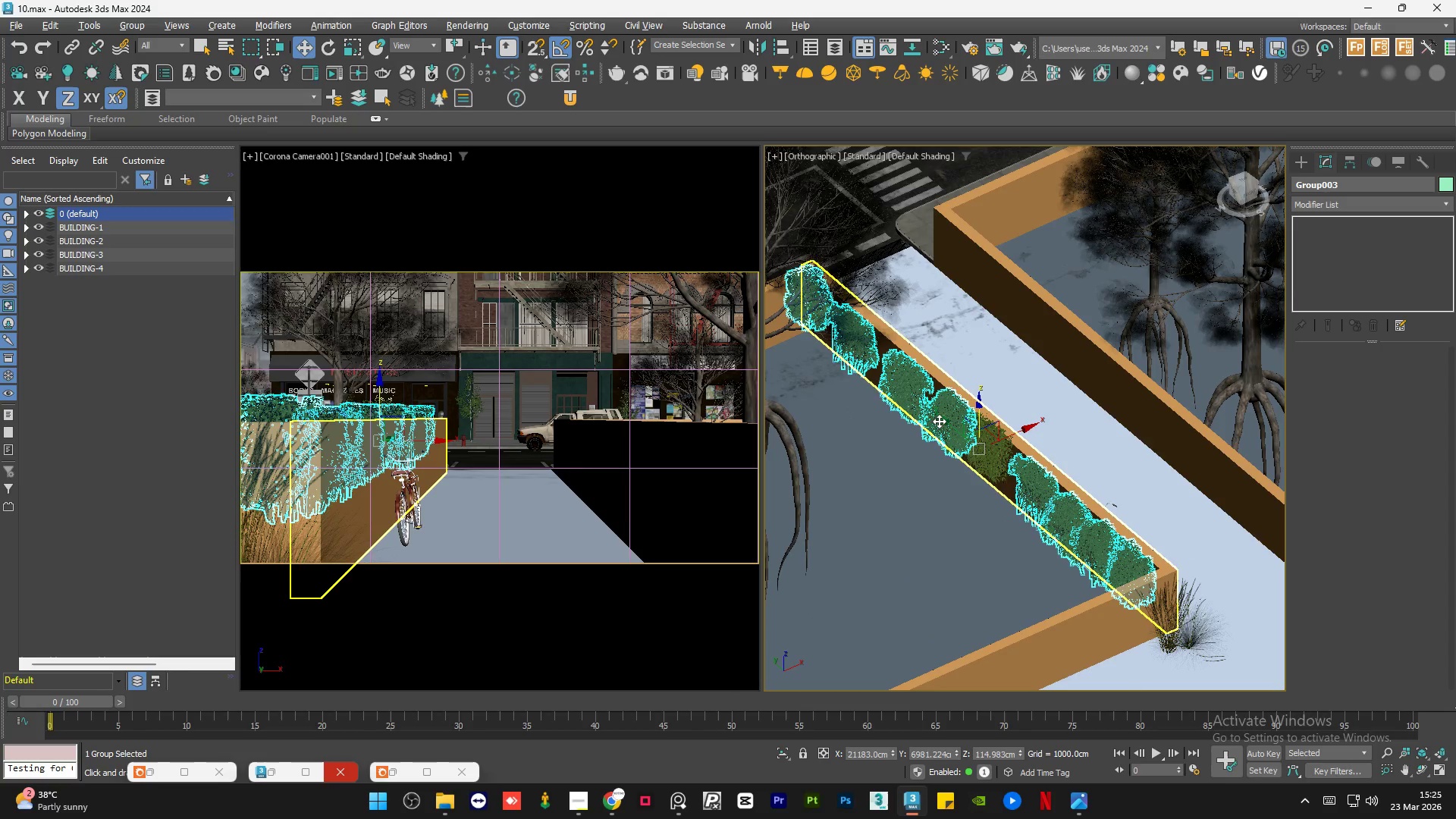 
hold_key(key=AltLeft, duration=0.8)
 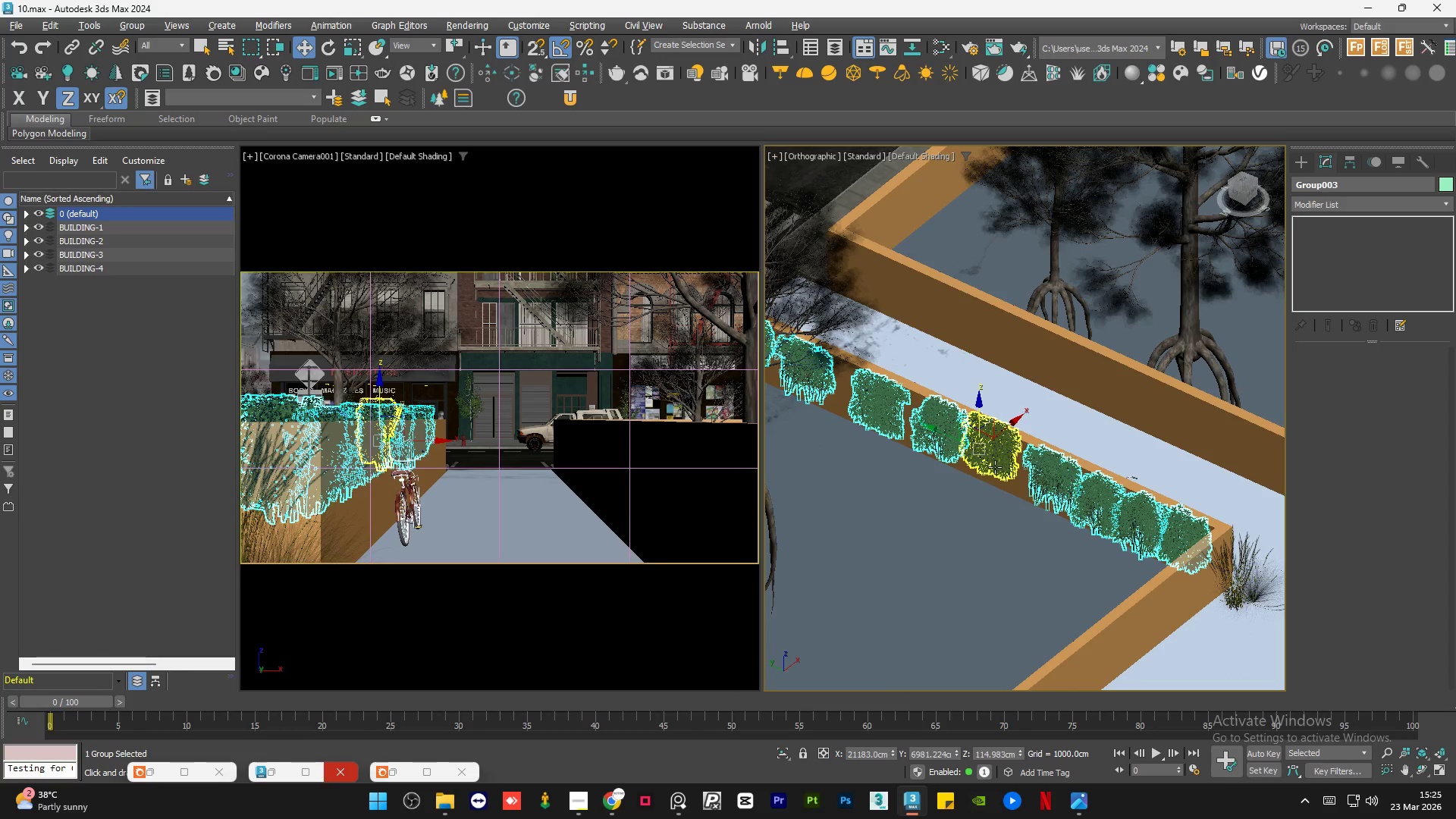 
hold_key(key=ControlLeft, duration=0.75)
left_click([995, 467])
 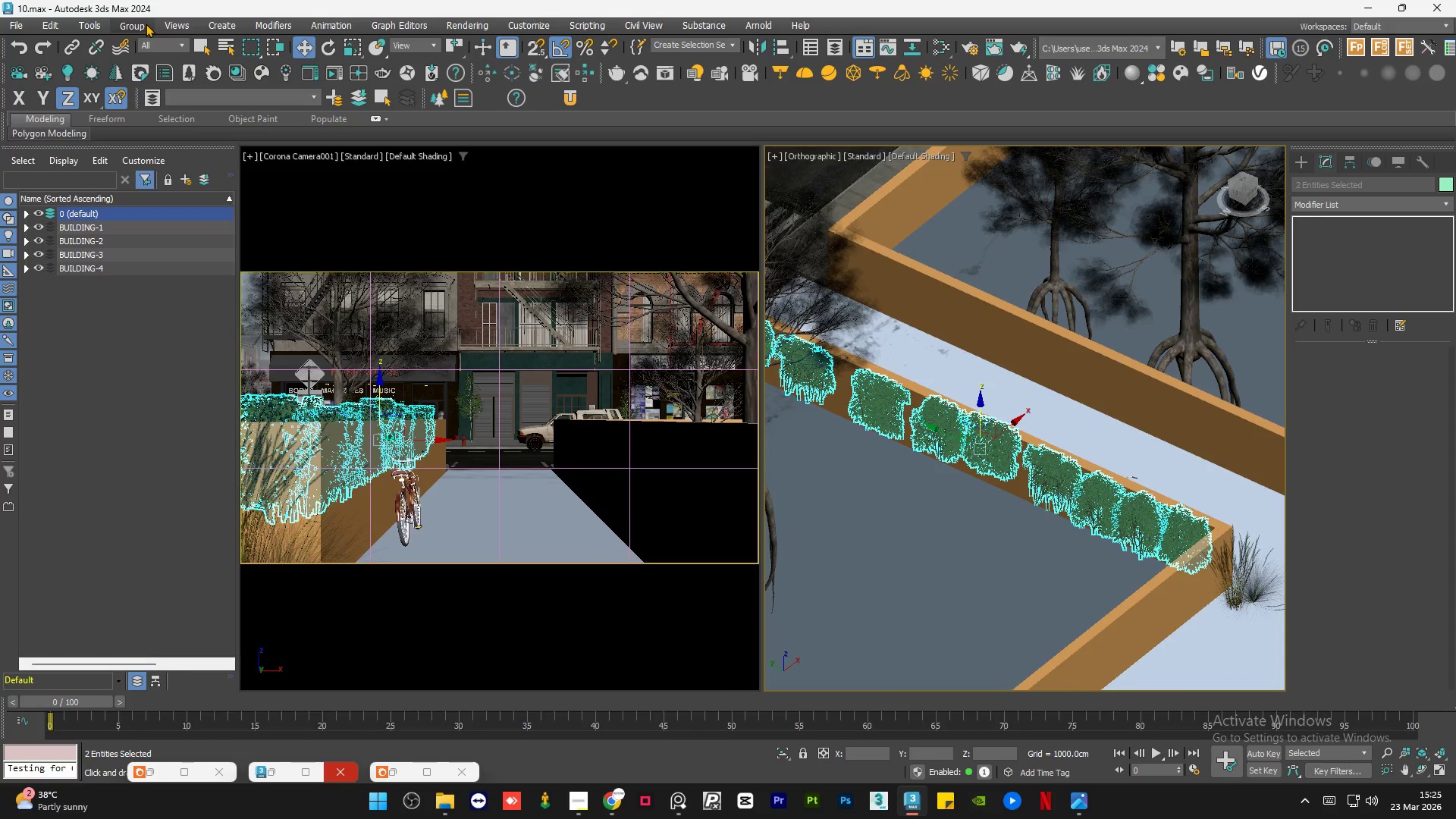 
double_click([158, 50])
 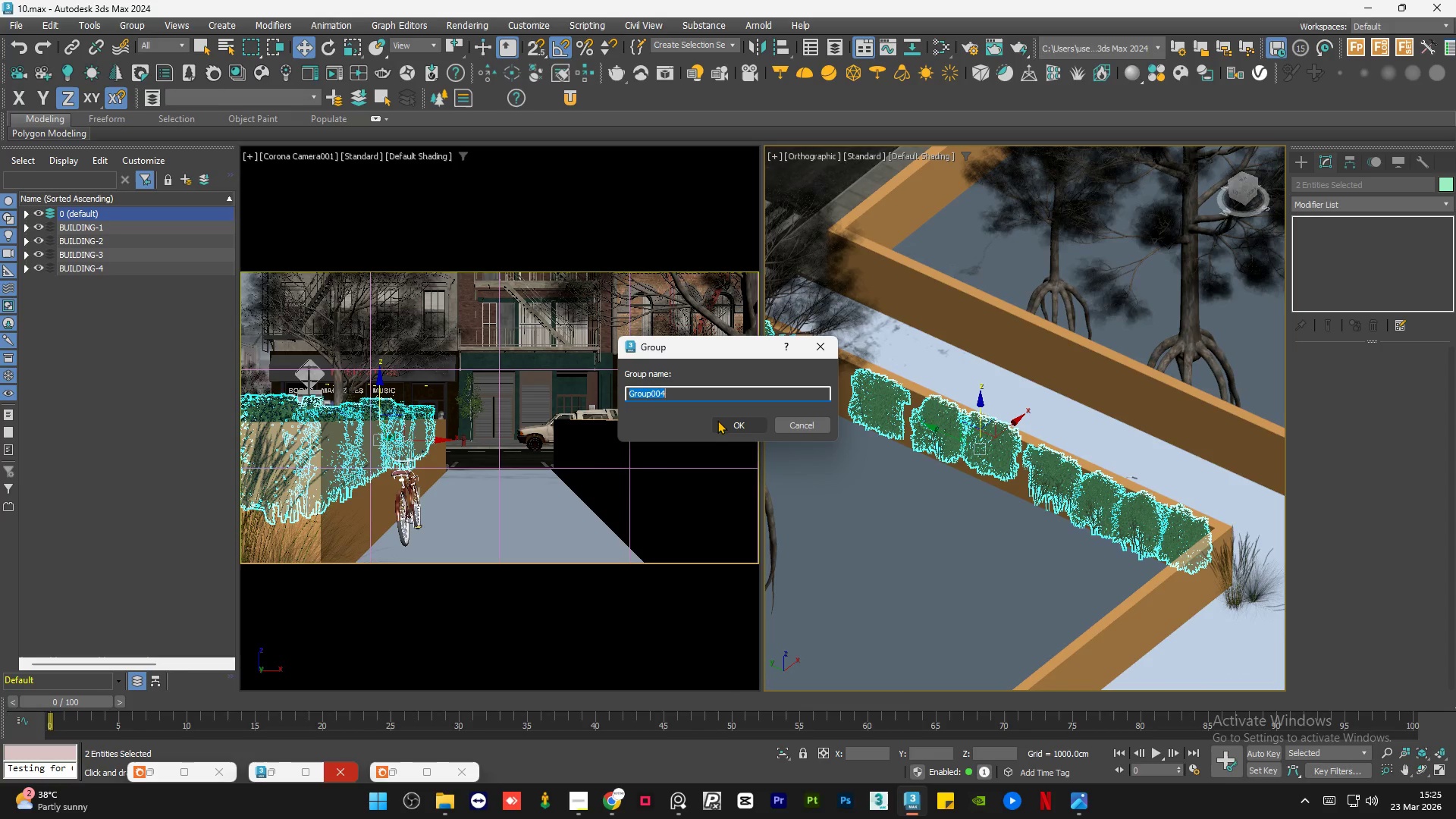 
left_click([723, 419])
 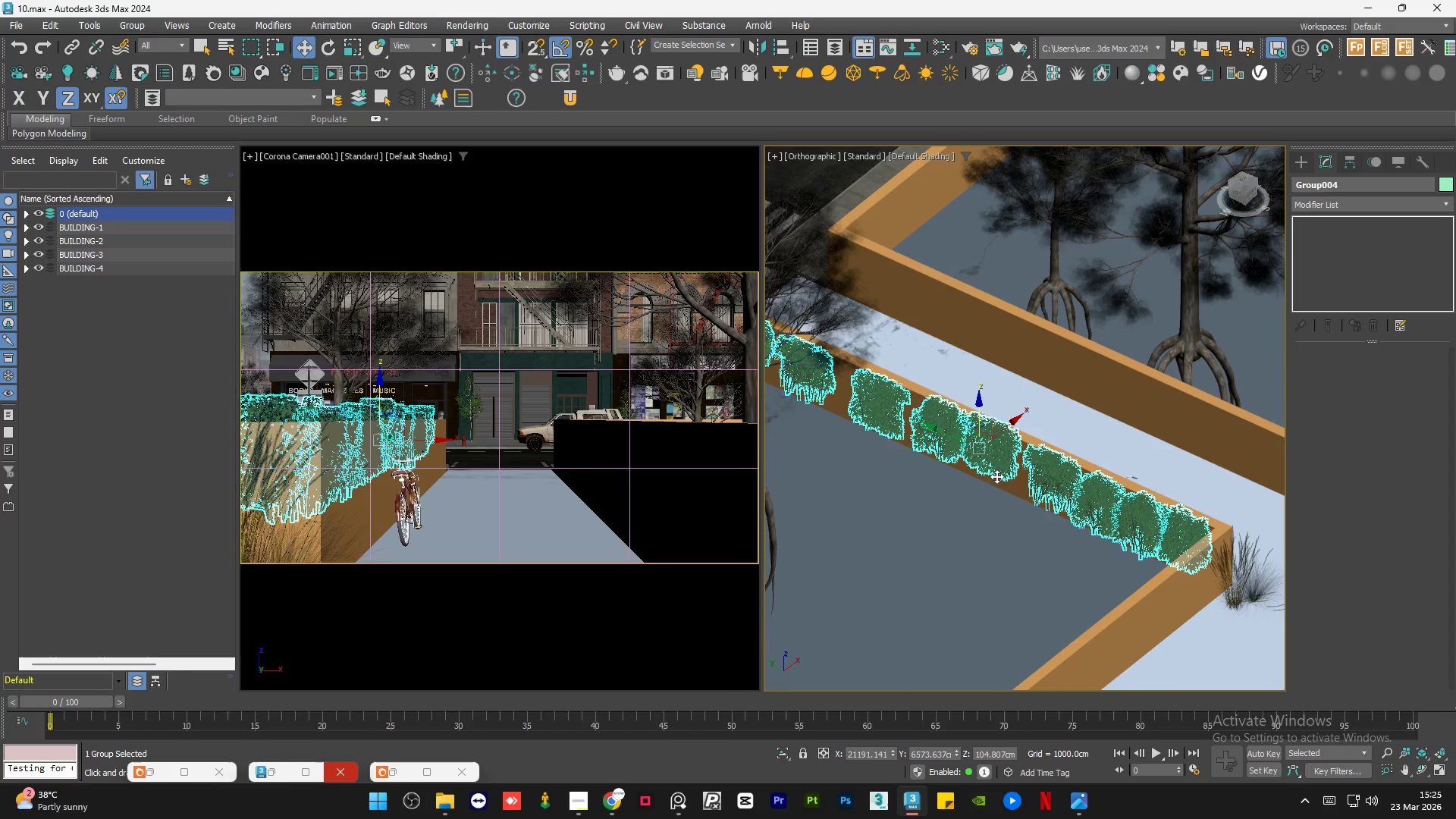 
hold_key(key=AltLeft, duration=0.69)
 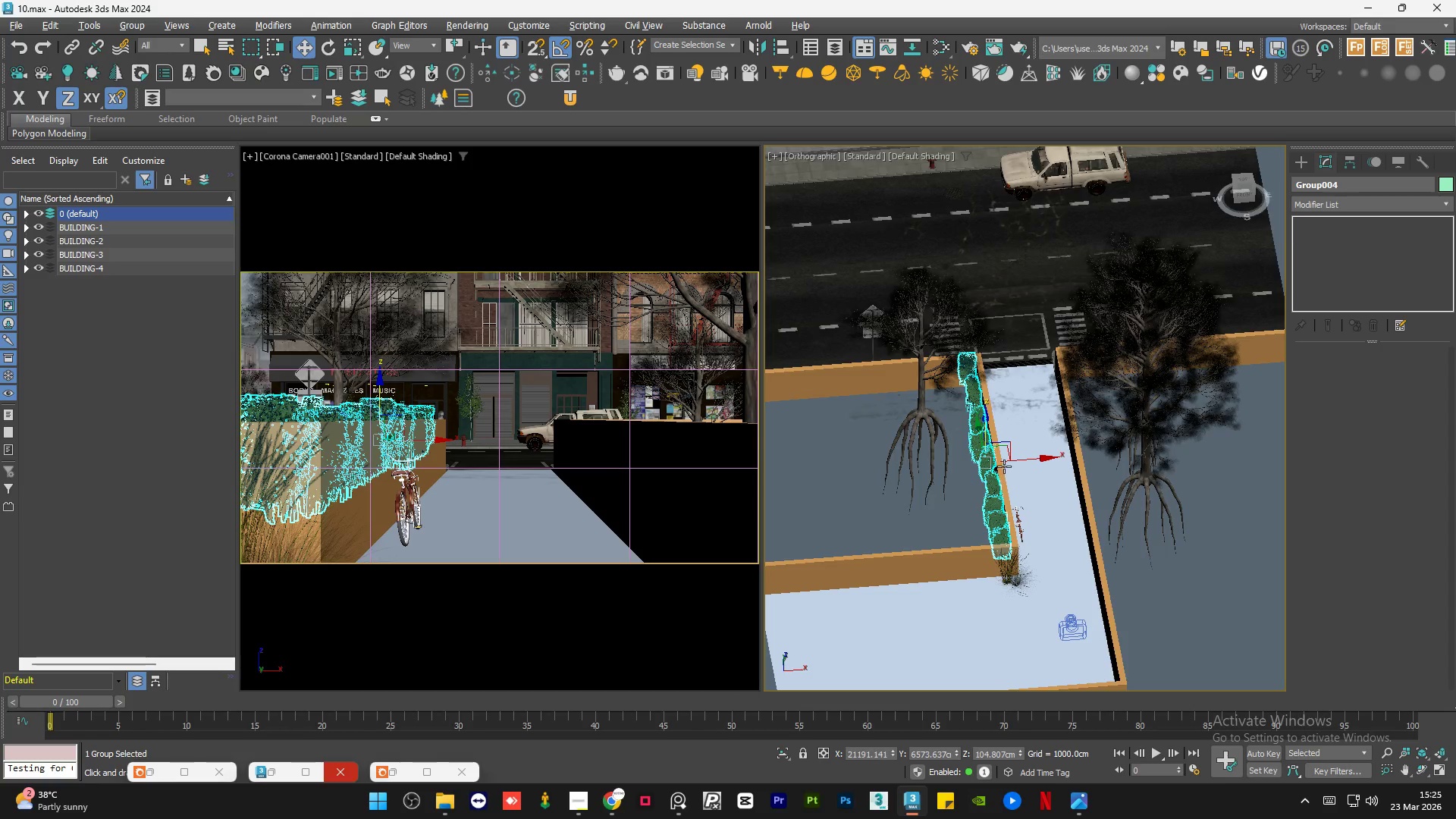 
scroll: coordinate [991, 476], scroll_direction: down, amount: 2.0
 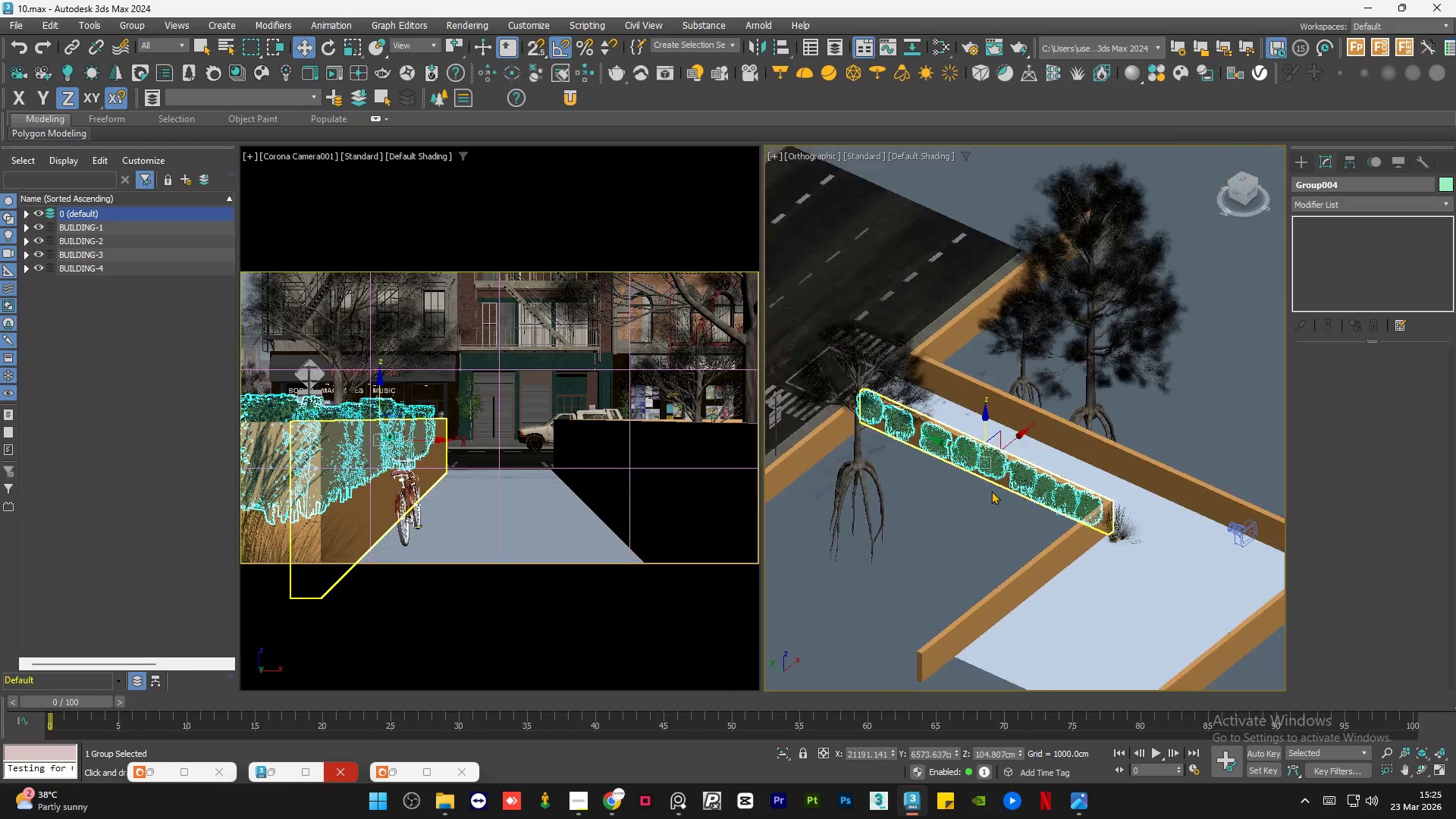 
hold_key(key=ShiftLeft, duration=1.5)
left_click_drag(start_coordinate=[1009, 460], to_coordinate=[1119, 470])
 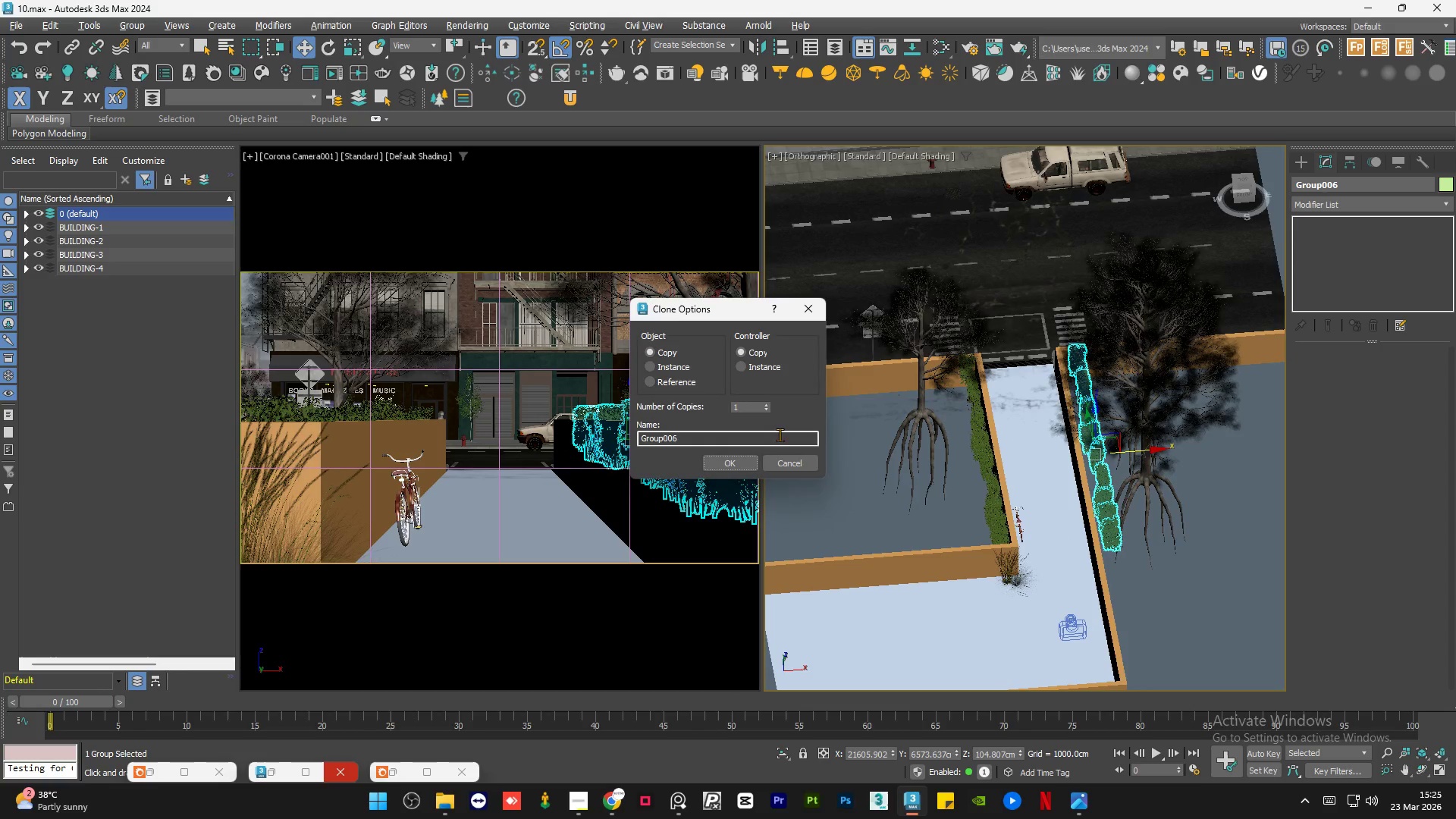 
hold_key(key=ShiftLeft, duration=0.58)
 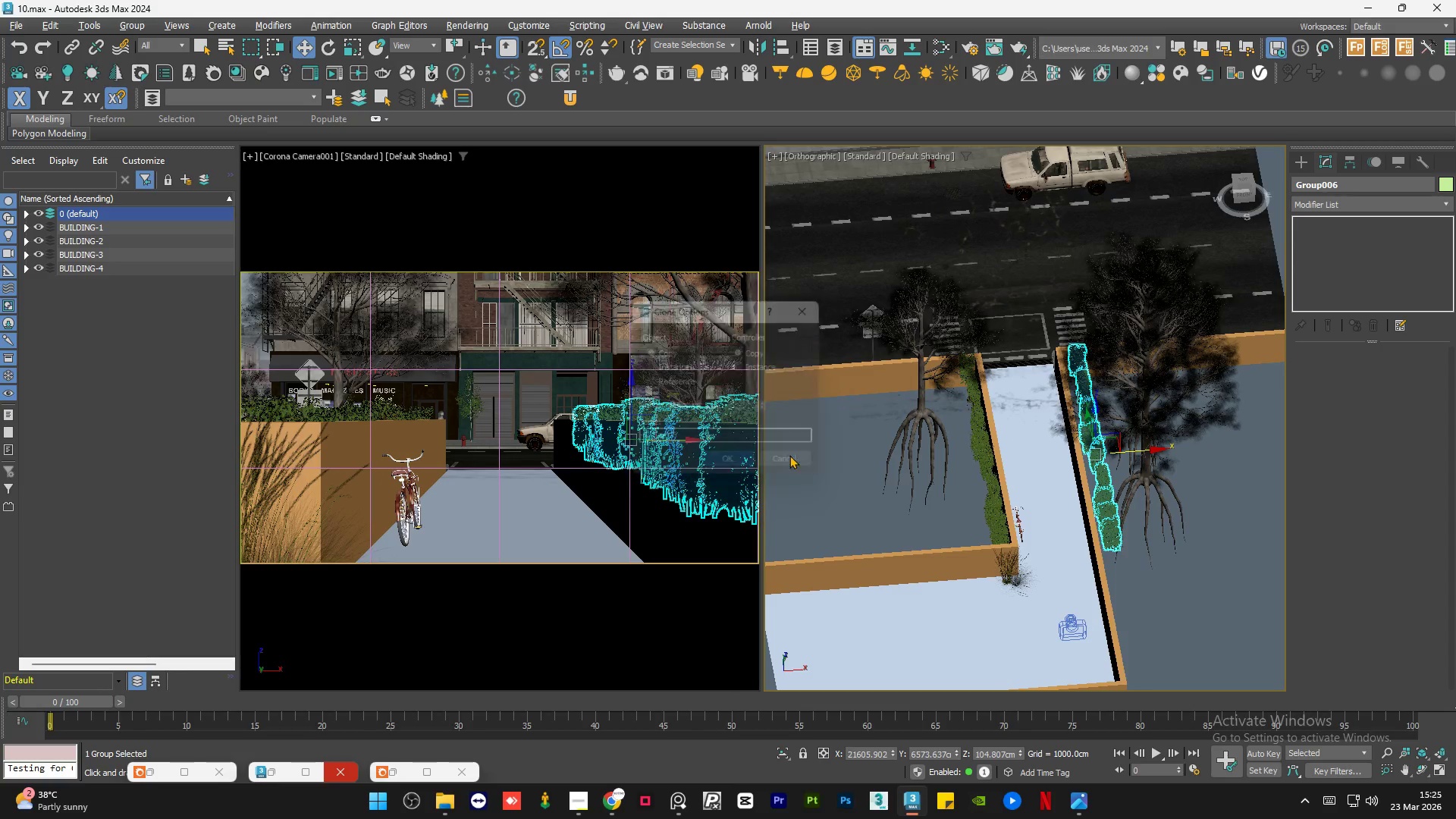 
scroll: coordinate [1144, 488], scroll_direction: up, amount: 3.0
 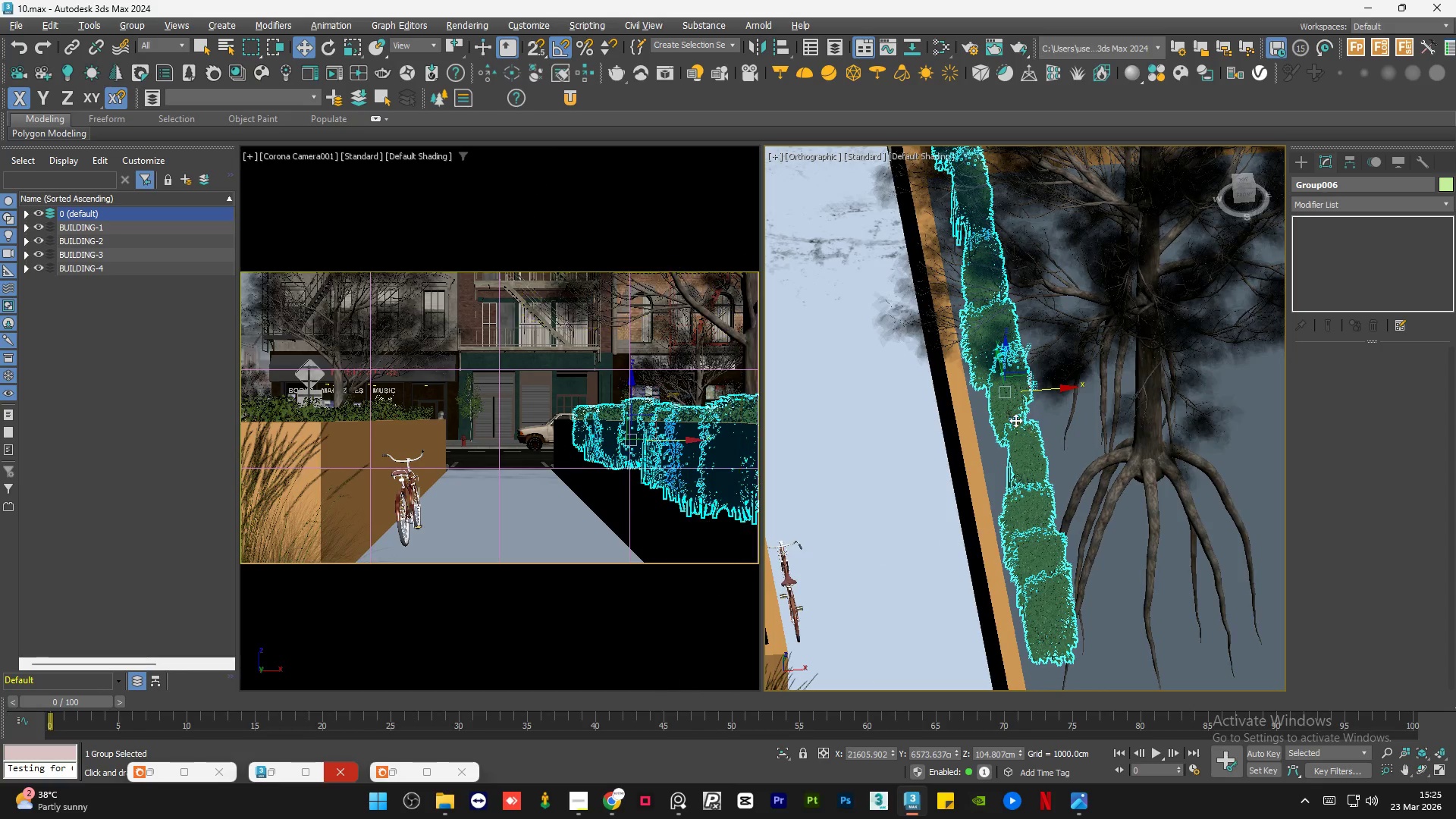 
hold_key(key=AltLeft, duration=0.56)
scroll: coordinate [1015, 420], scroll_direction: up, amount: 1.0
 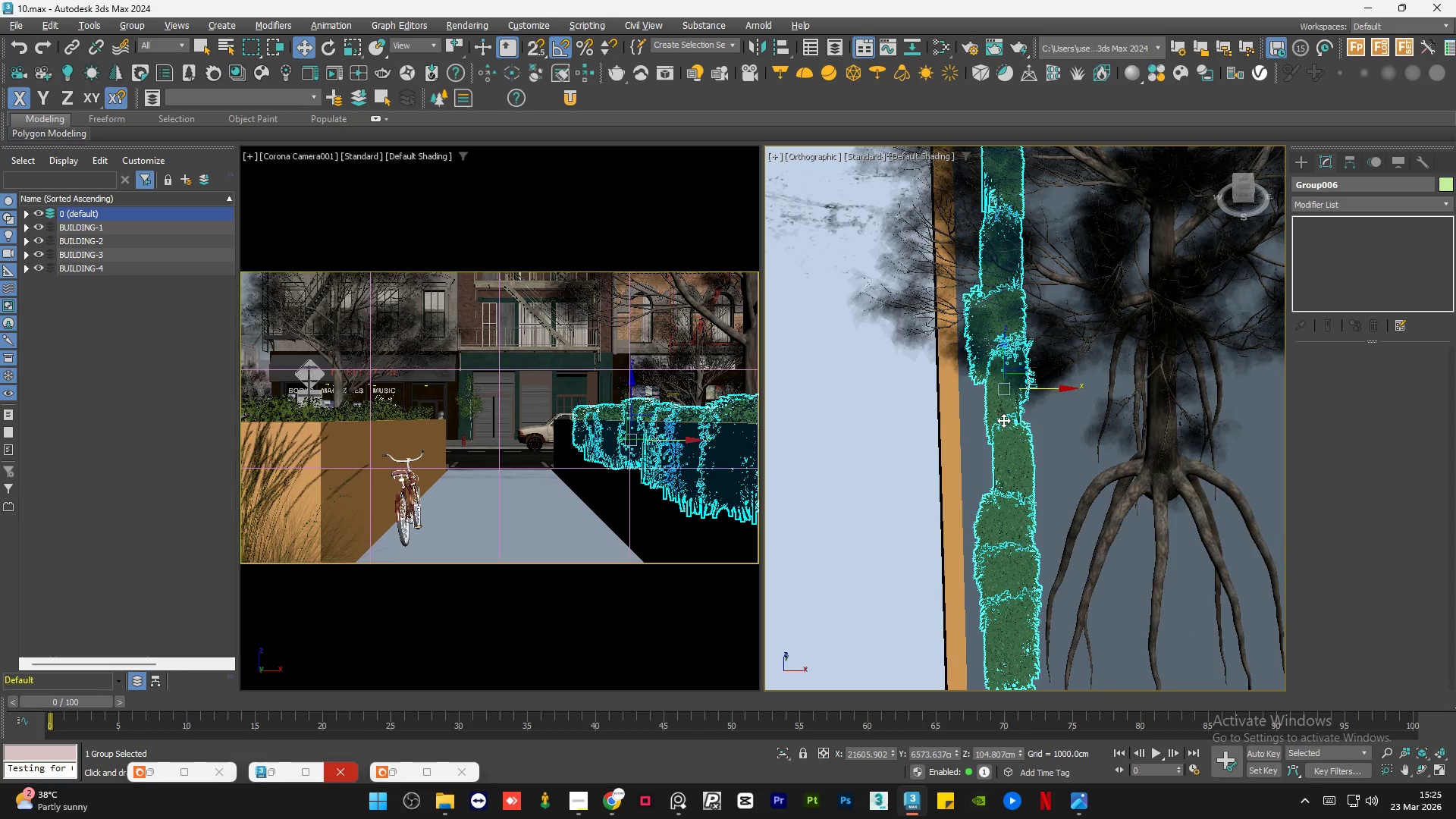 
scroll: coordinate [956, 450], scroll_direction: down, amount: 3.0
 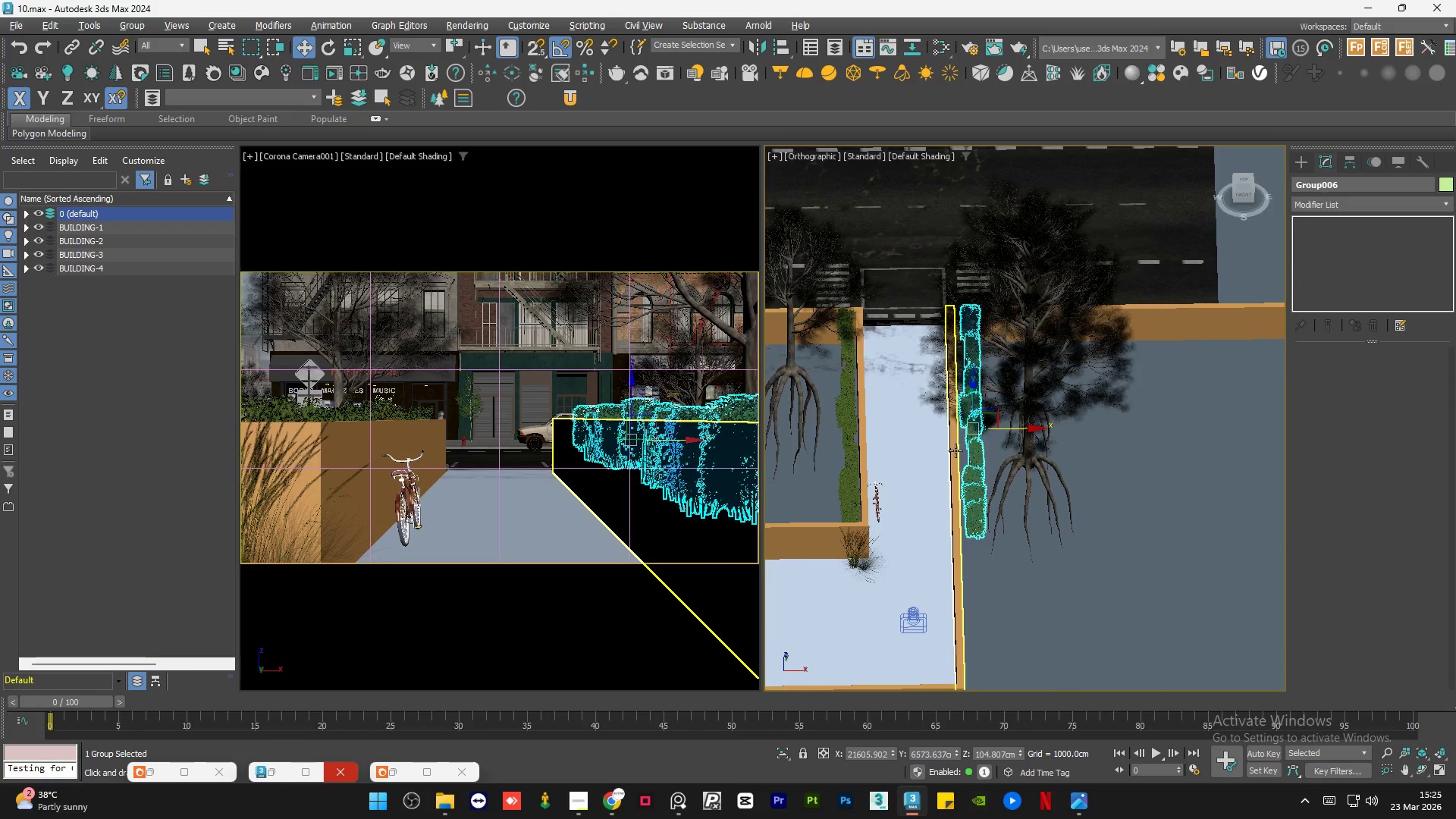 
key(E)
 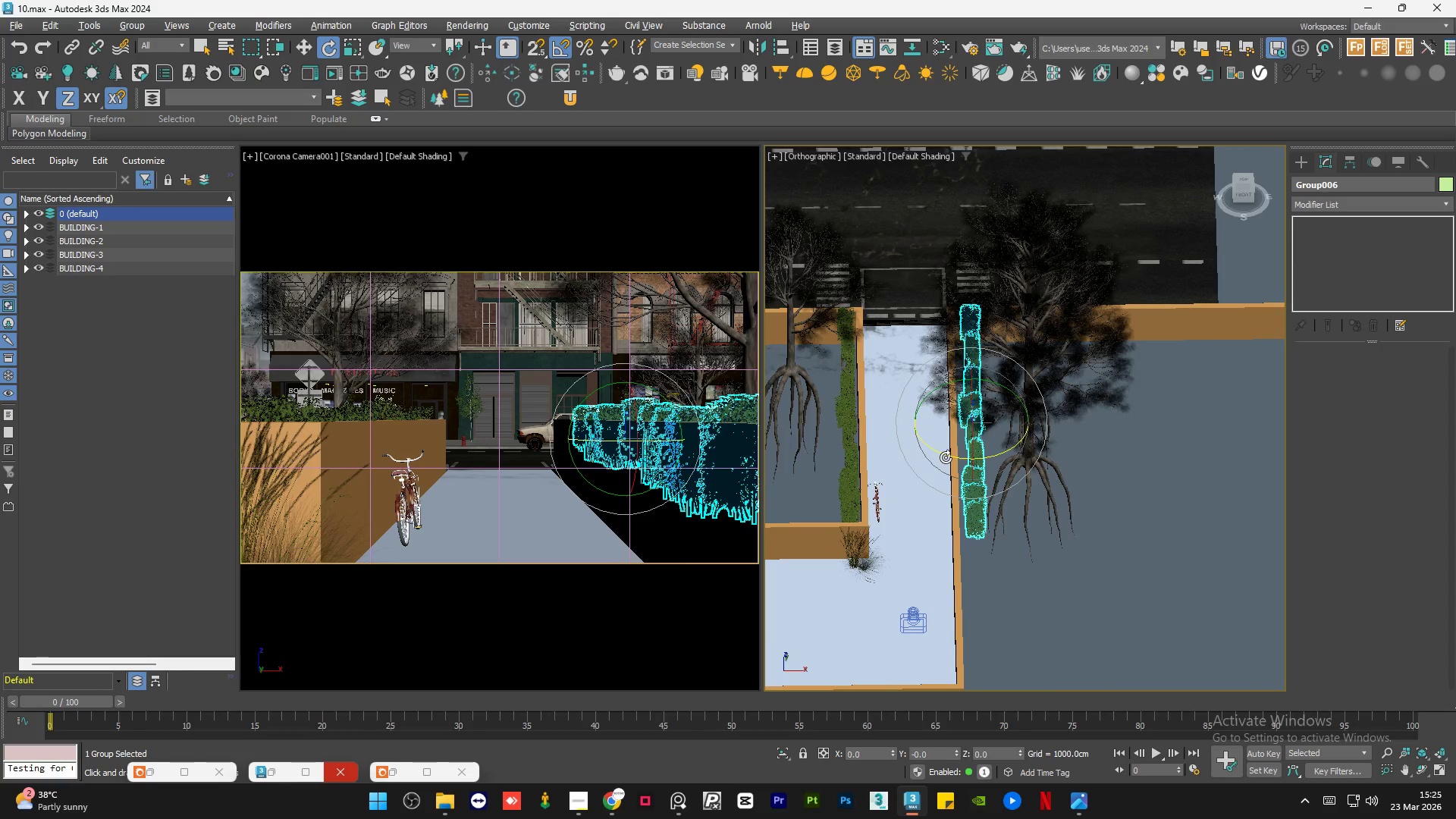 
left_click_drag(start_coordinate=[947, 453], to_coordinate=[1091, 423])
 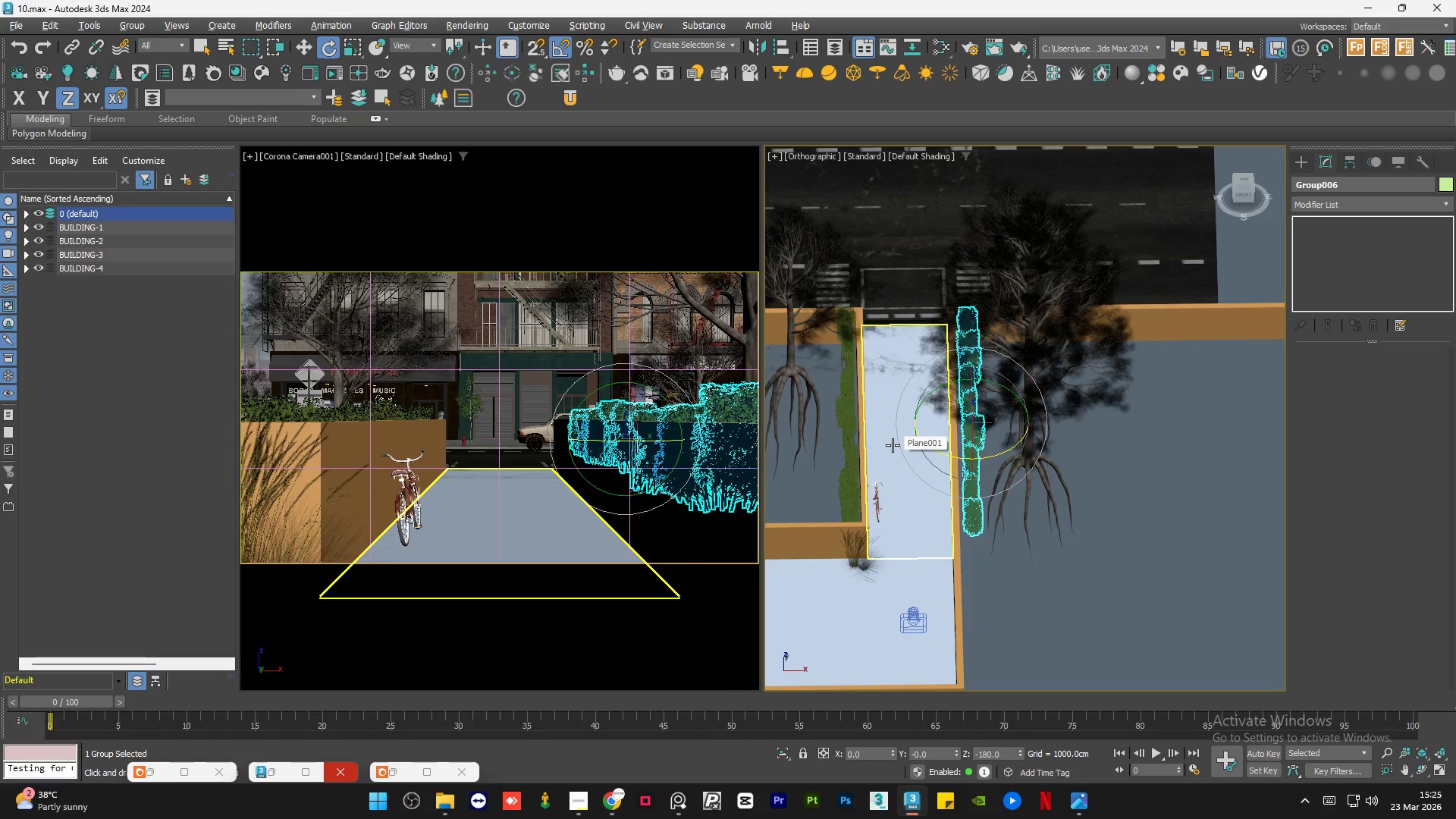 
key(W)
 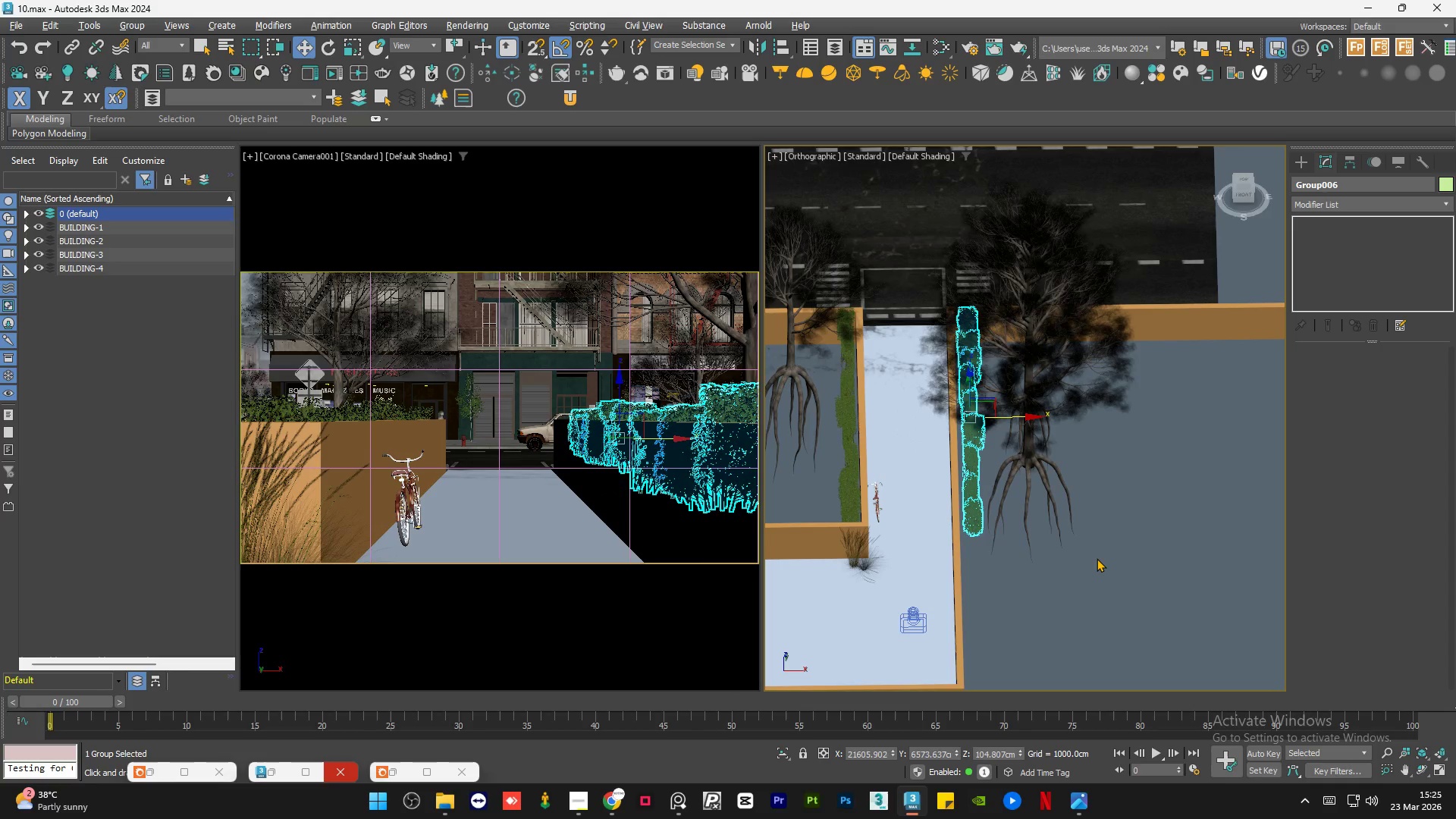 
left_click([1097, 558])
 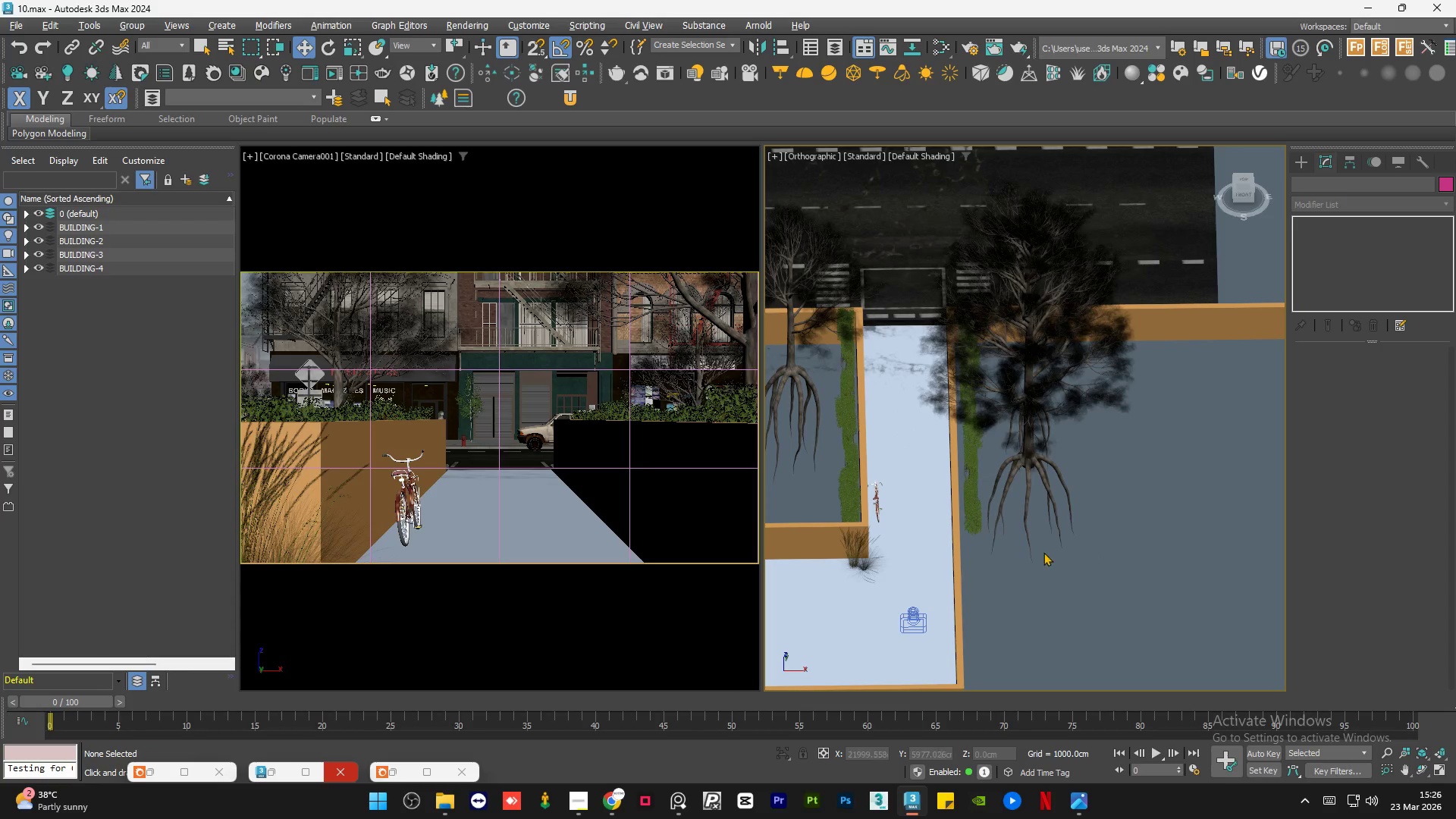 
hold_key(key=AltLeft, duration=1.34)
 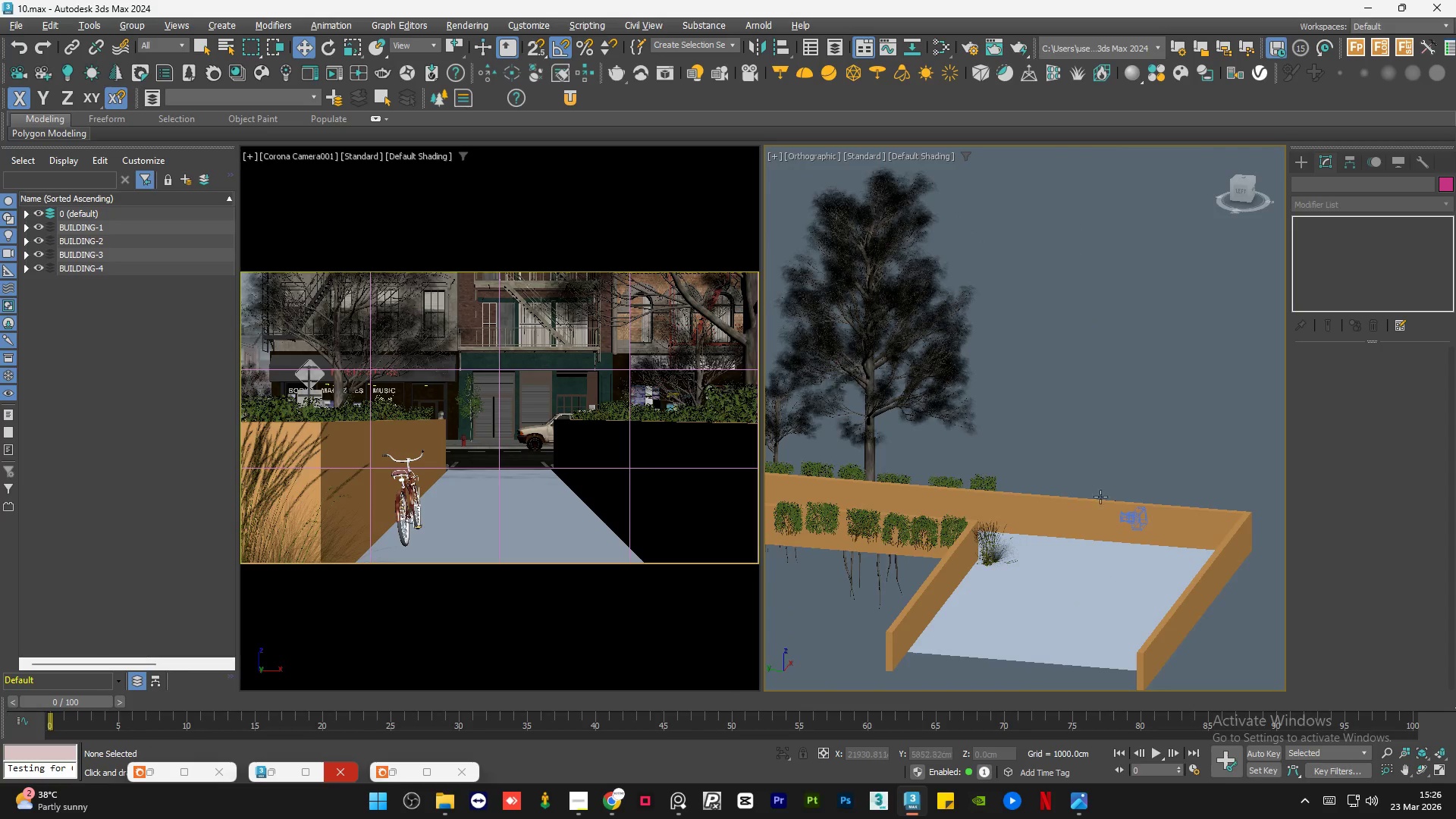 
scroll: coordinate [1109, 497], scroll_direction: down, amount: 2.0
 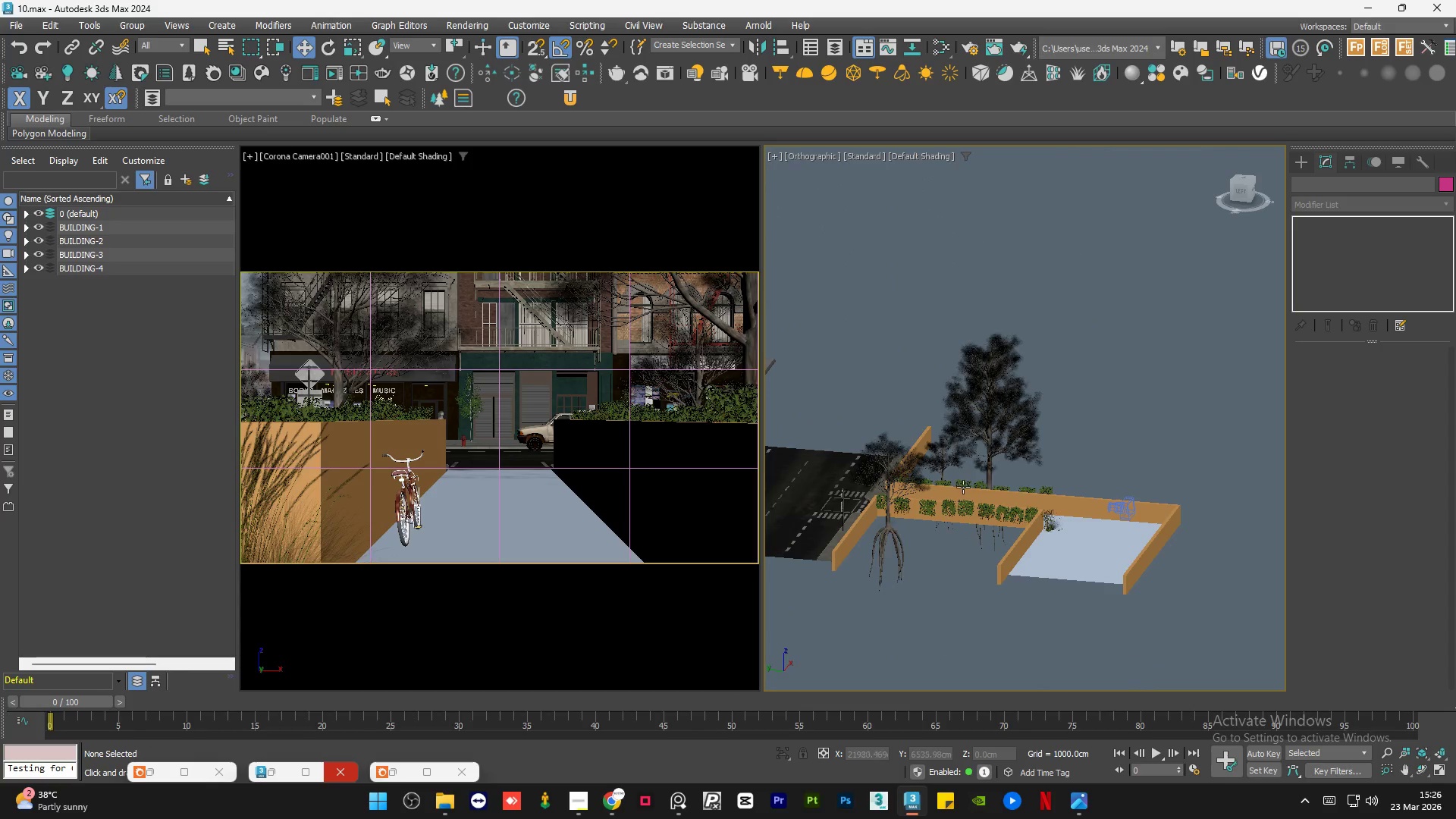 
scroll: coordinate [948, 487], scroll_direction: up, amount: 7.0
 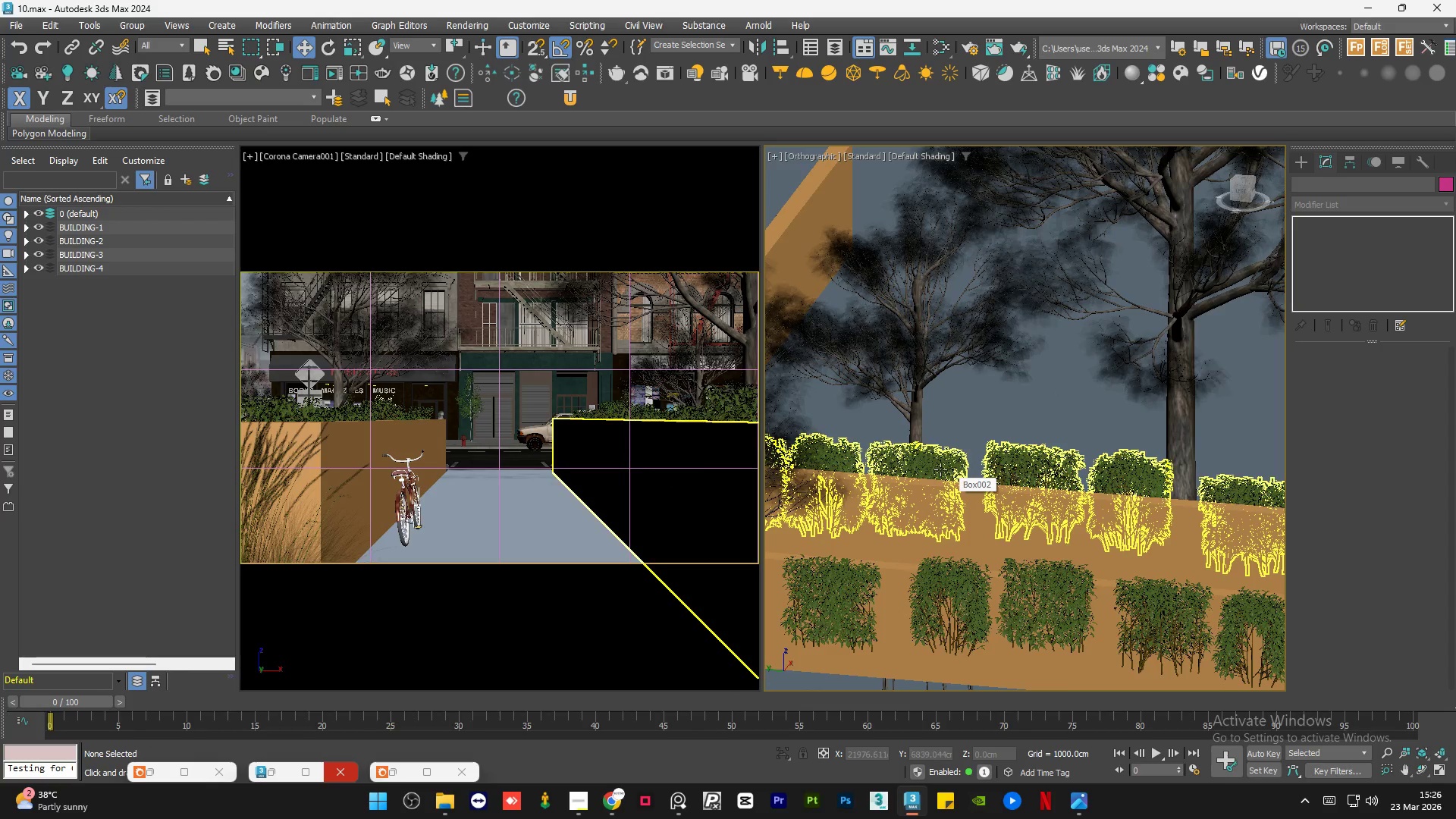 
left_click([940, 469])
 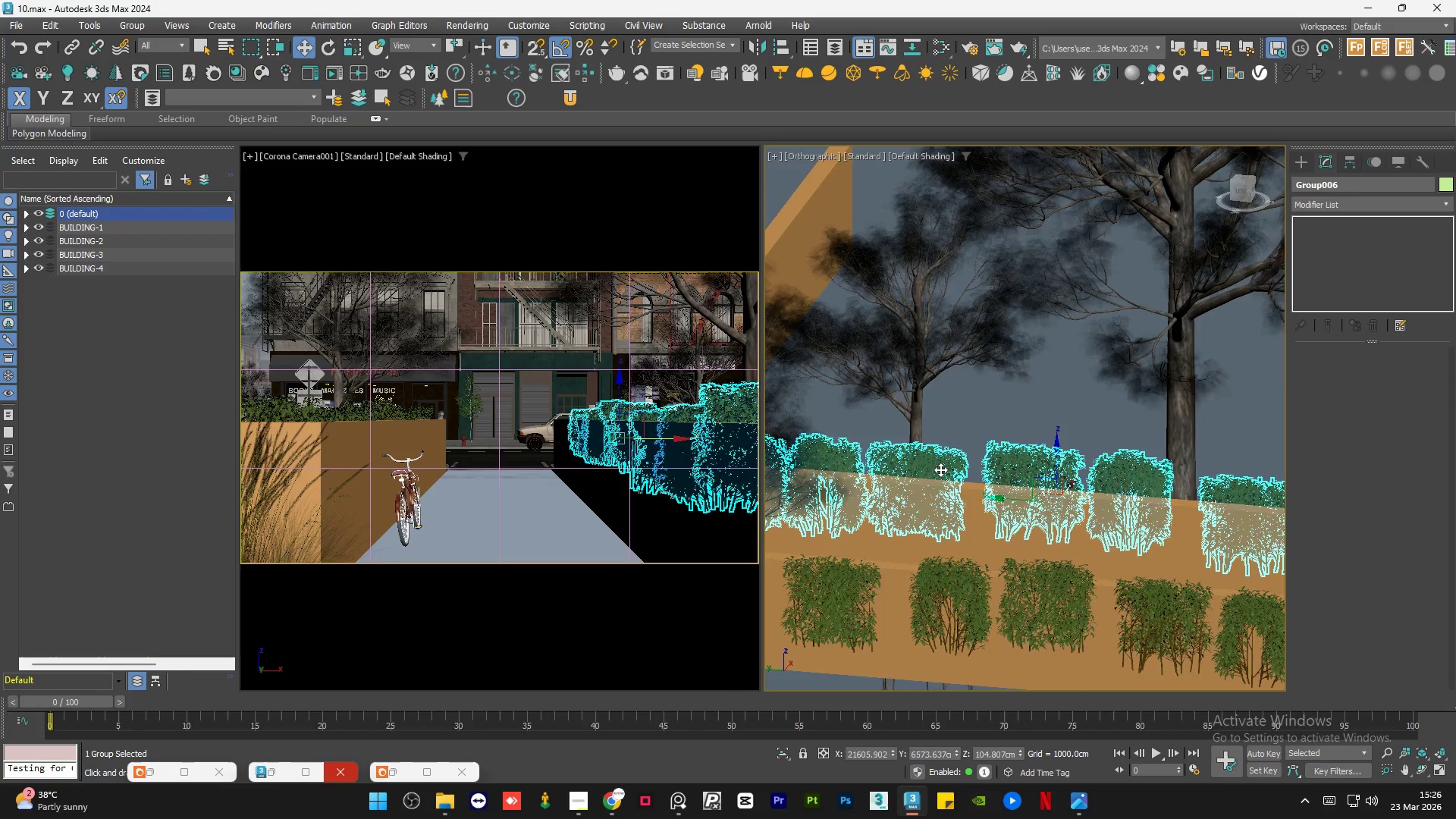 
hold_key(key=AltLeft, duration=1.5)
 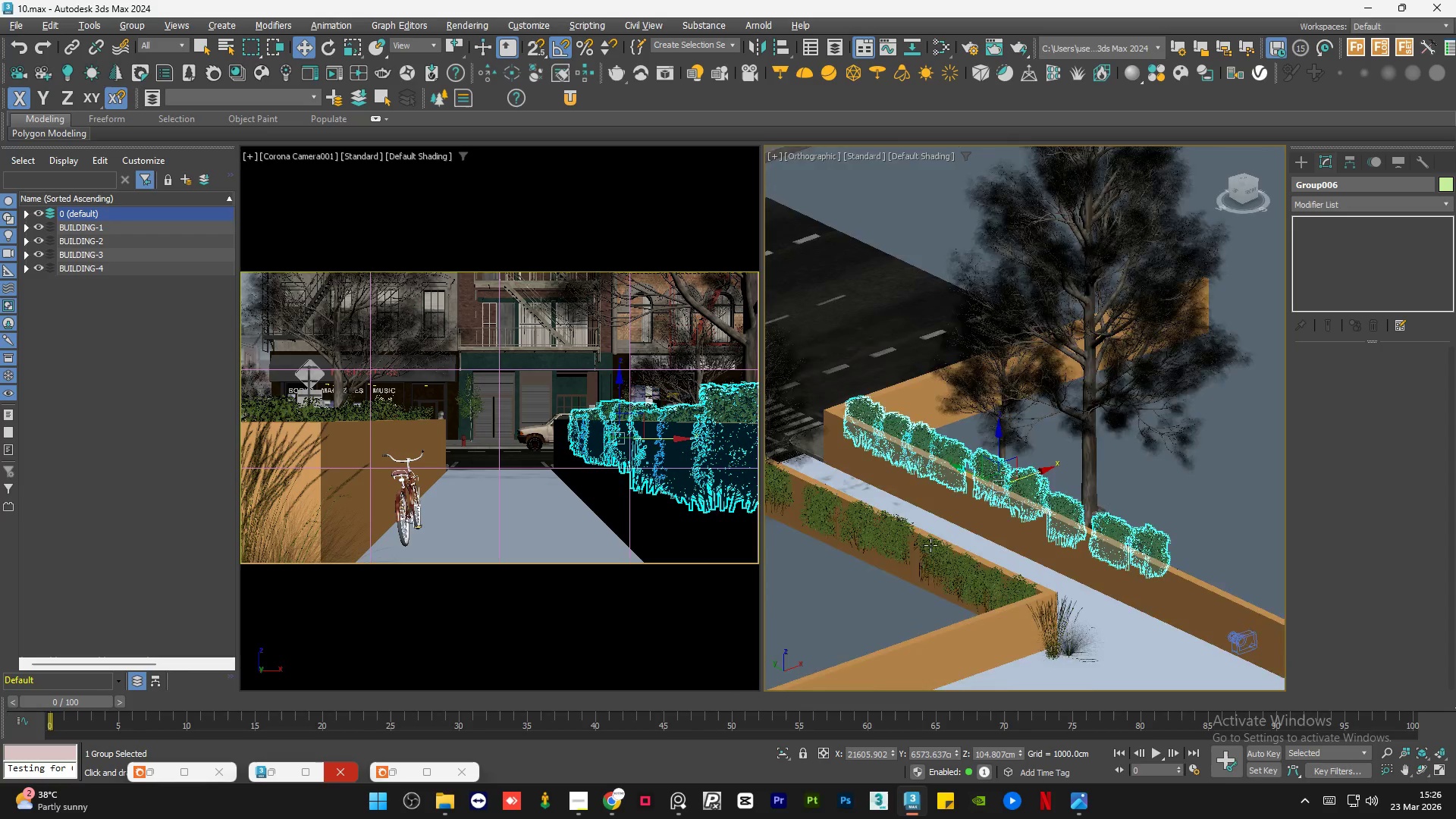 
scroll: coordinate [940, 469], scroll_direction: down, amount: 2.0
 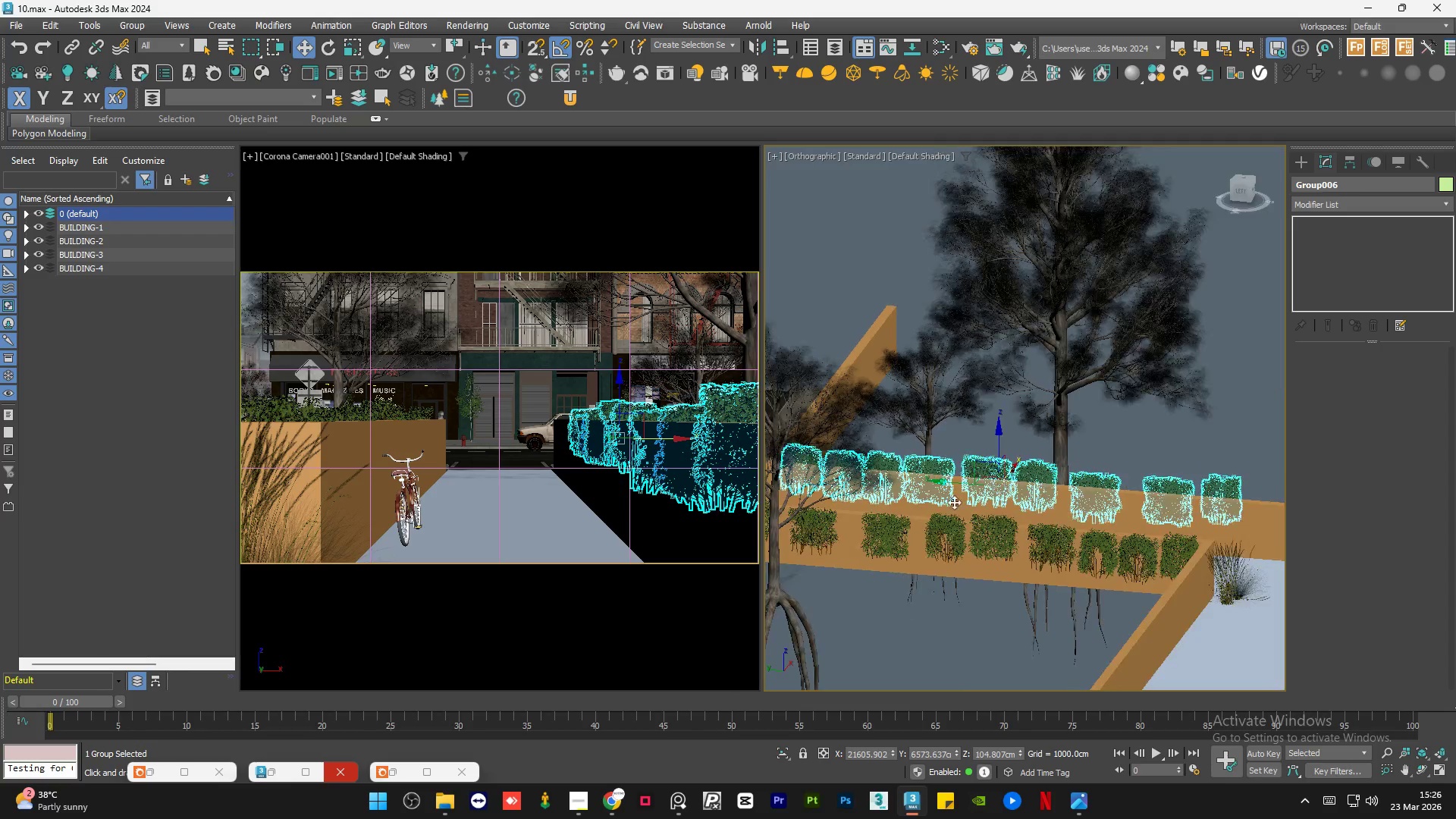 
hold_key(key=AltLeft, duration=0.89)
 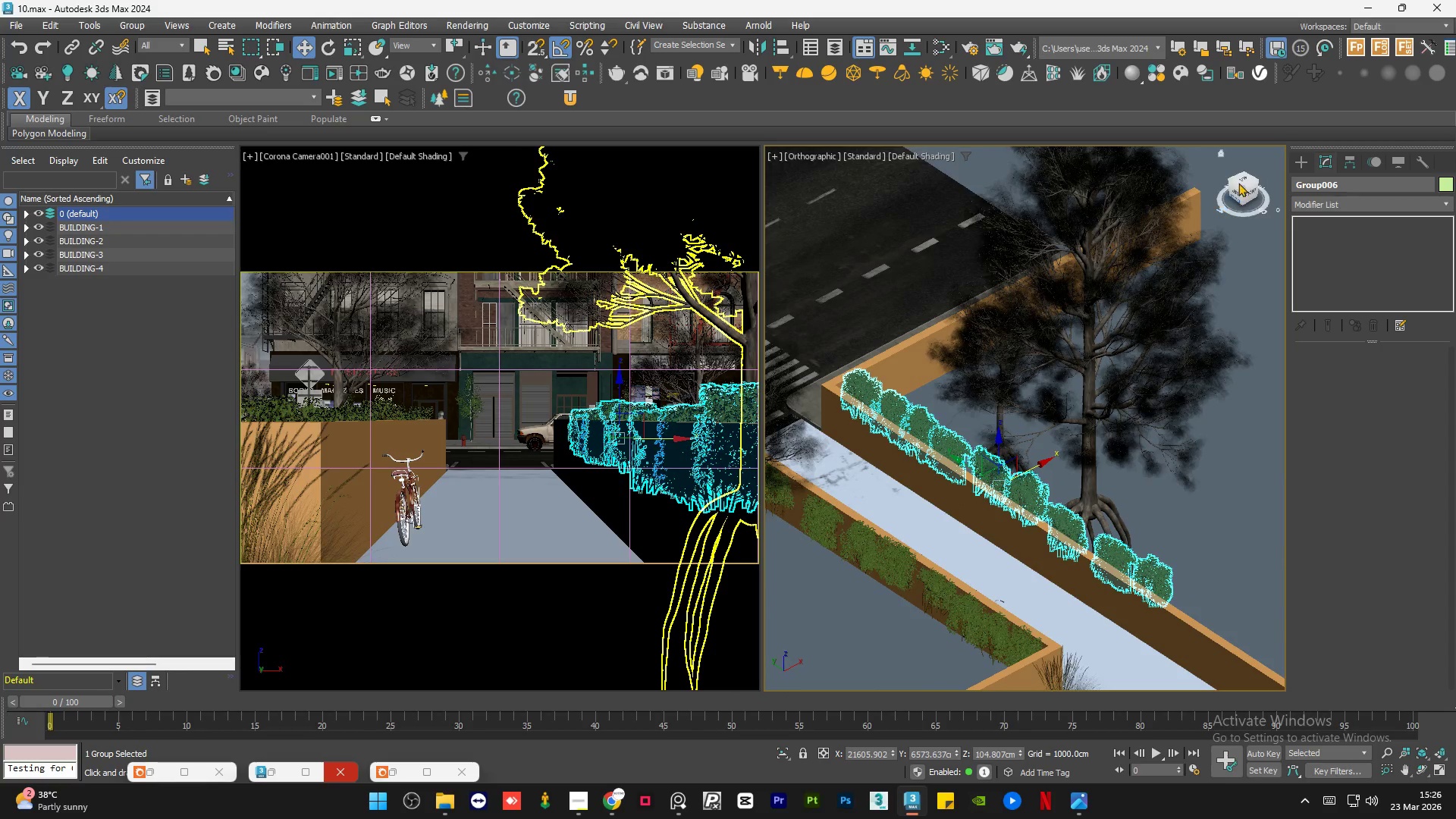 
left_click([1241, 177])
 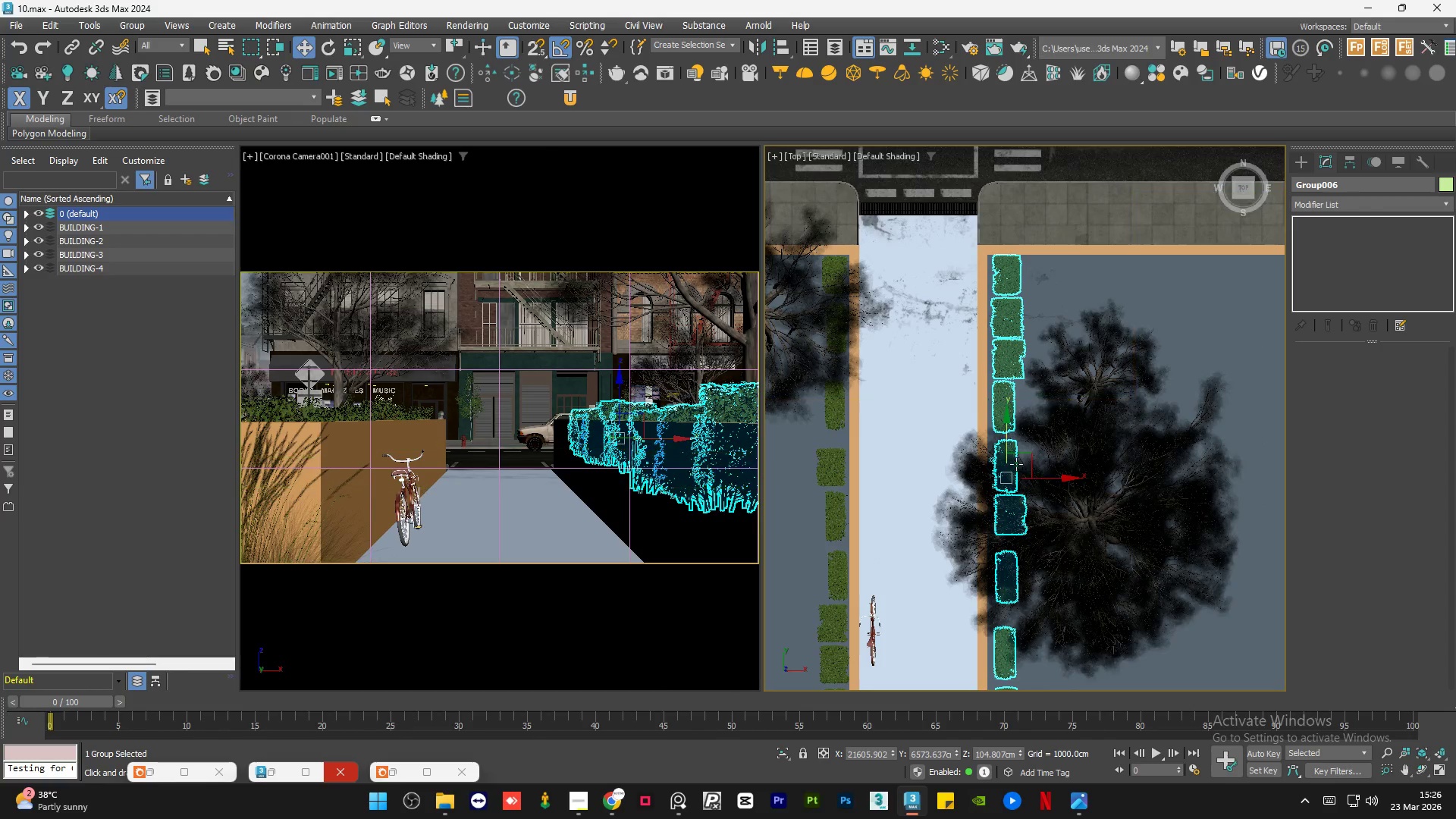 
left_click([1009, 438])
 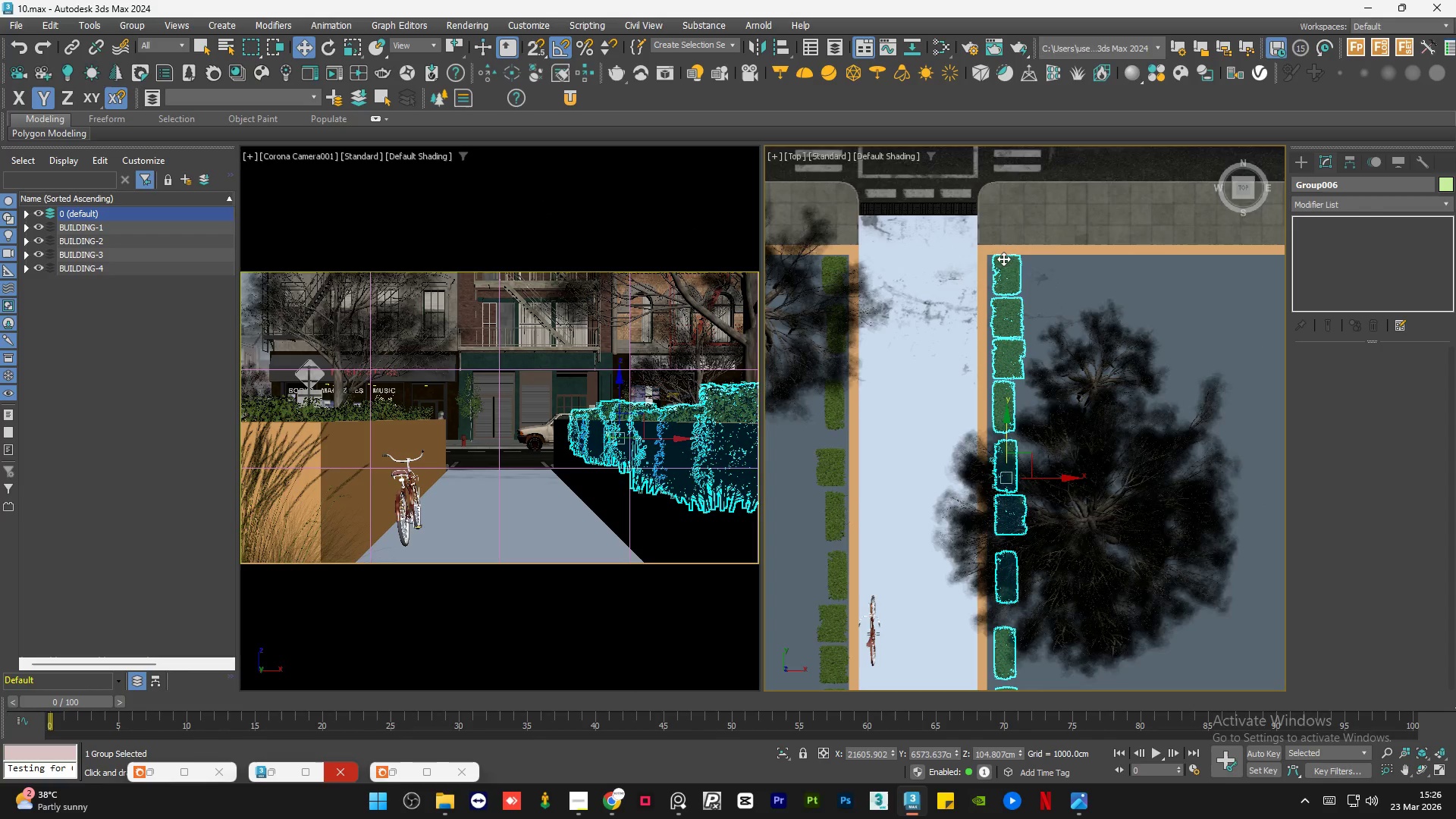 
scroll: coordinate [1002, 259], scroll_direction: up, amount: 5.0
 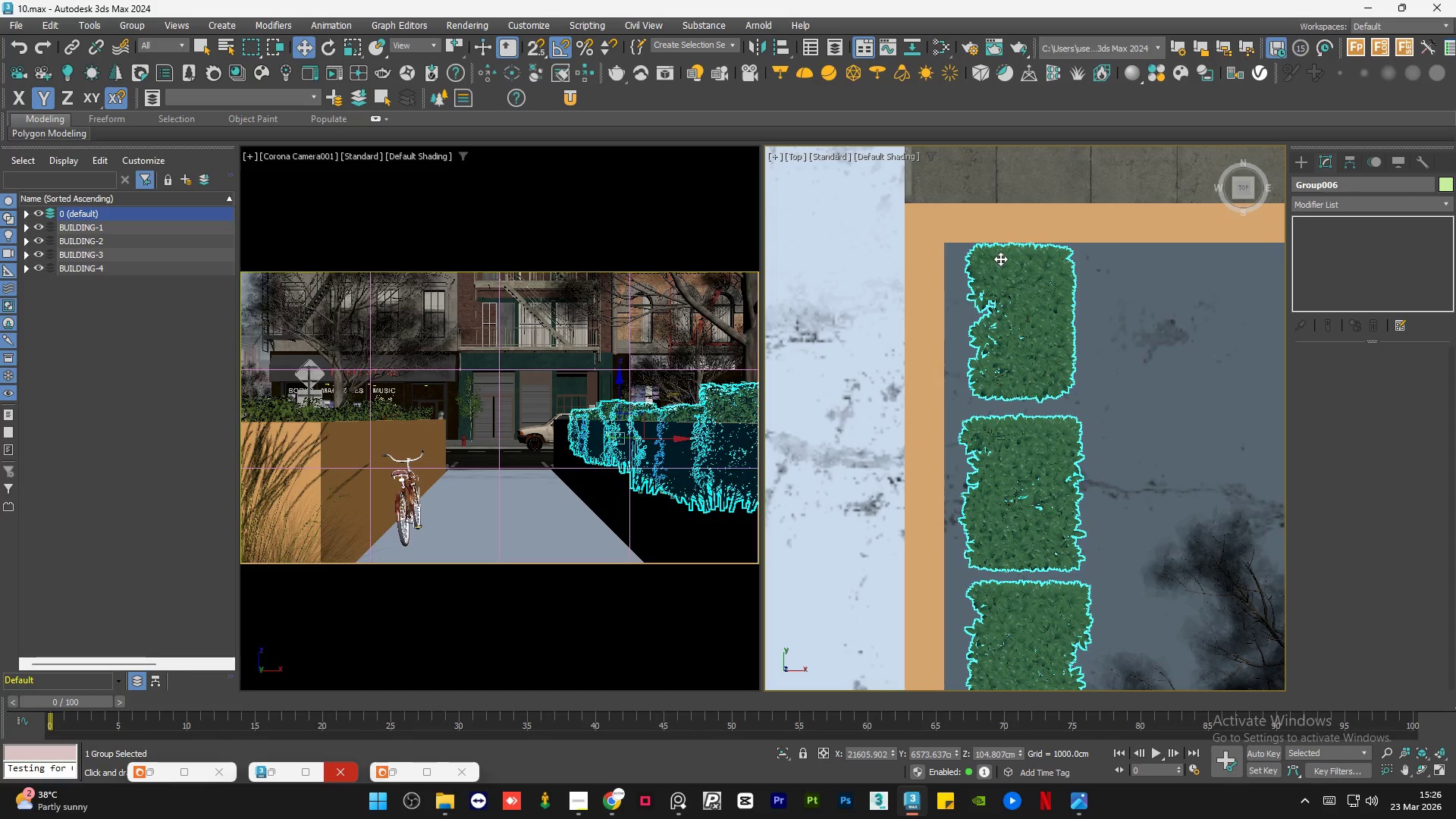 
left_click_drag(start_coordinate=[1000, 259], to_coordinate=[1003, 266])
 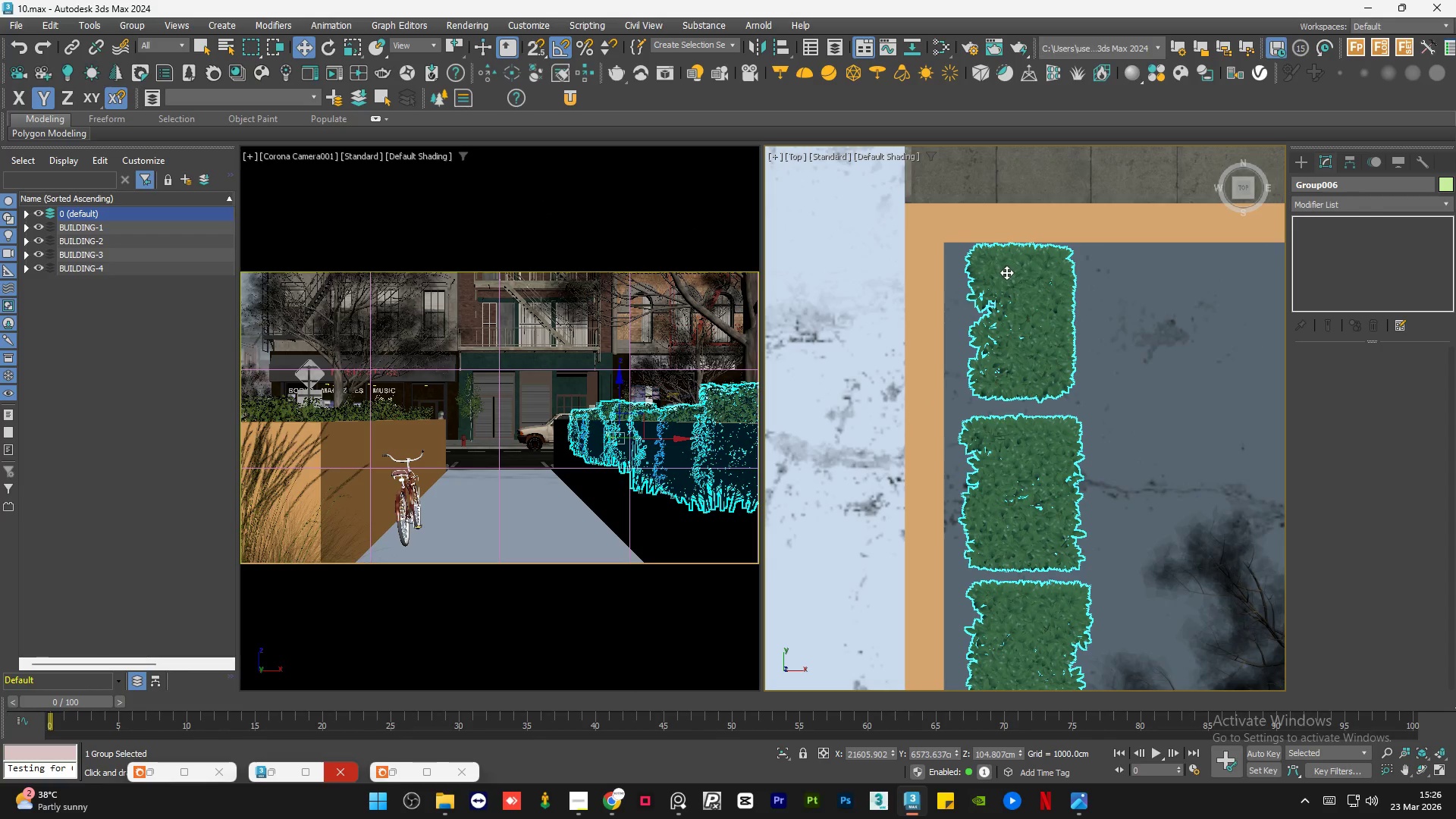 
left_click_drag(start_coordinate=[1006, 272], to_coordinate=[1009, 276])
 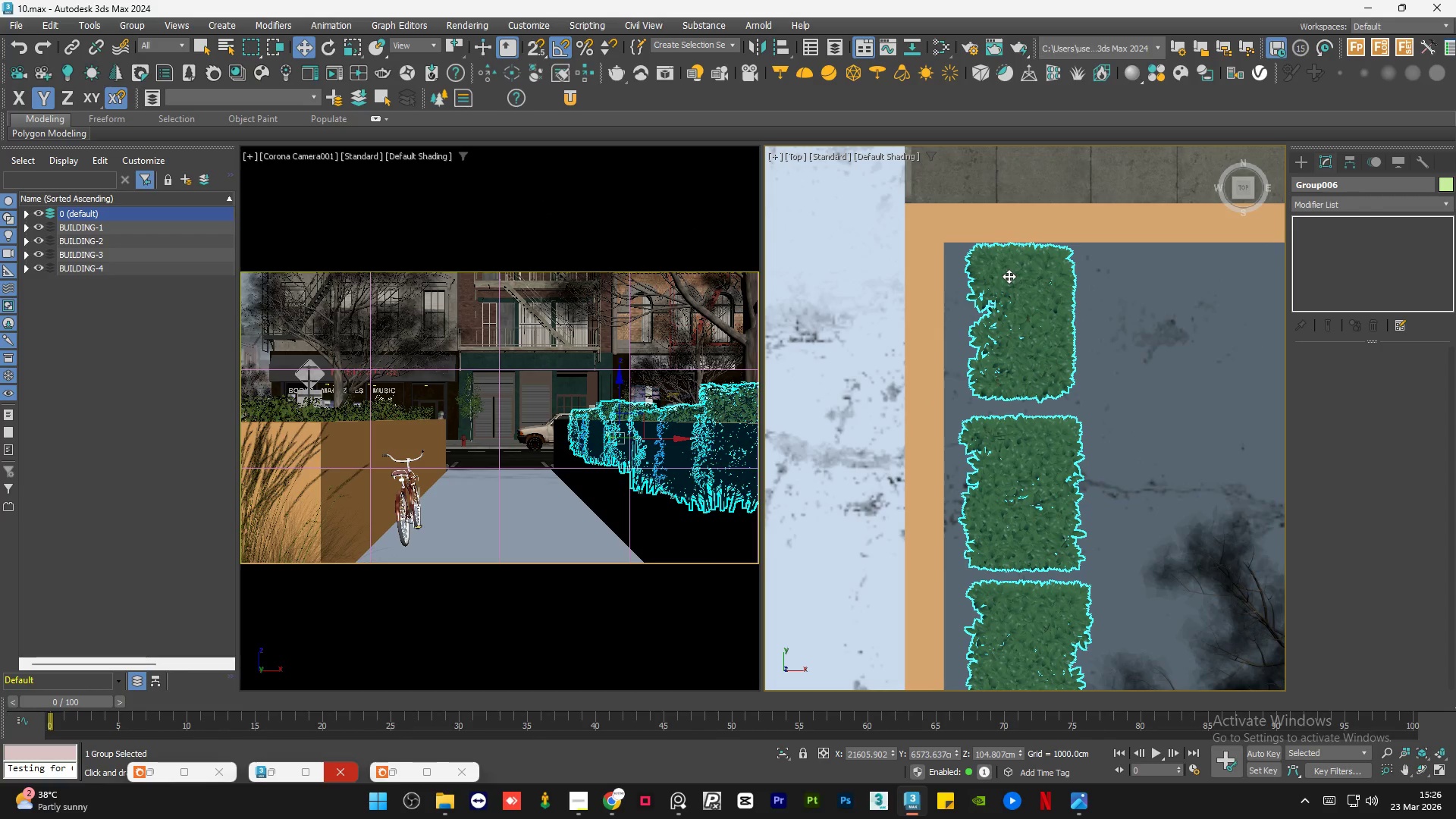 
scroll: coordinate [1009, 277], scroll_direction: down, amount: 3.0
 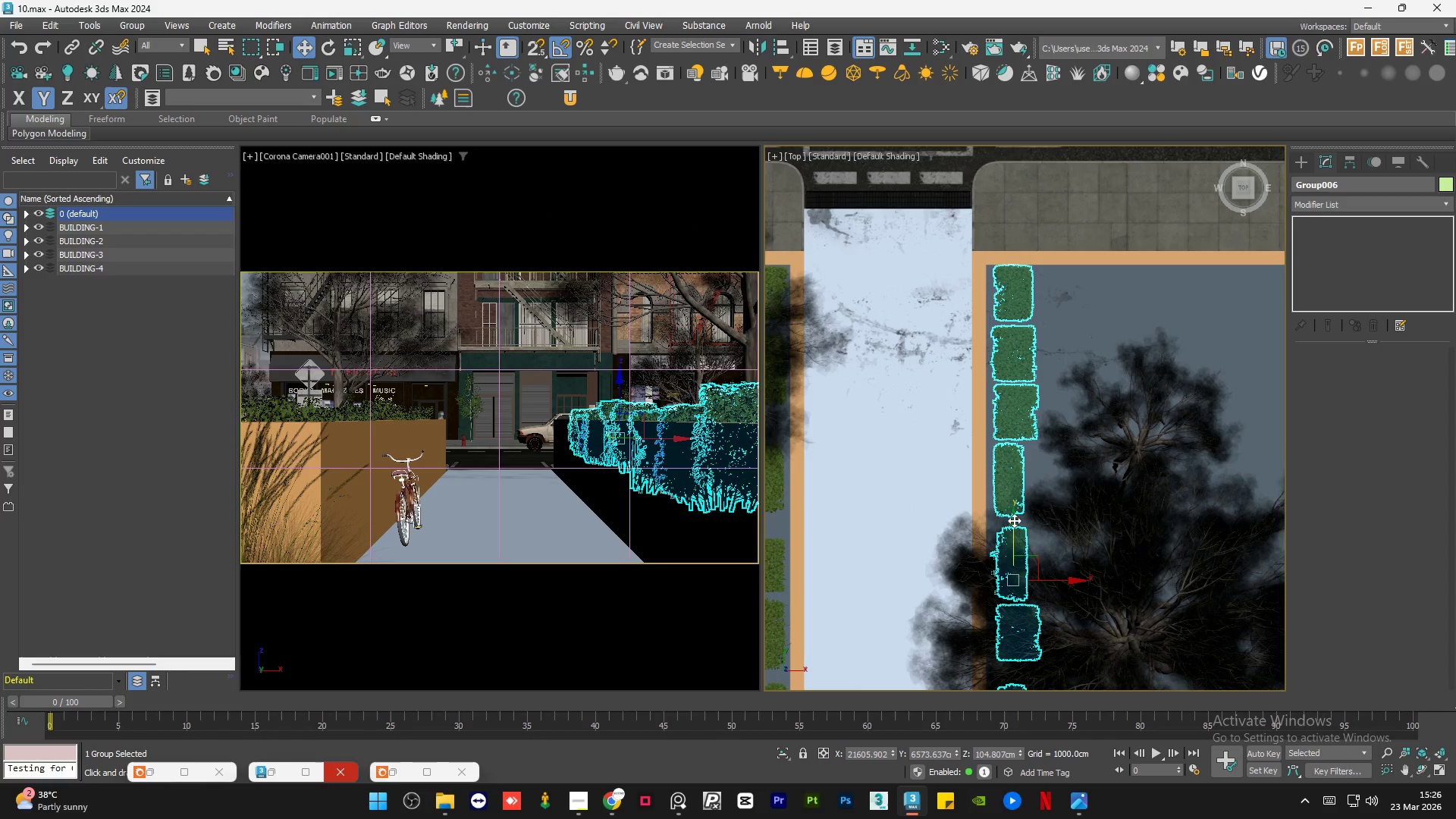 
left_click_drag(start_coordinate=[1012, 522], to_coordinate=[1013, 530])
 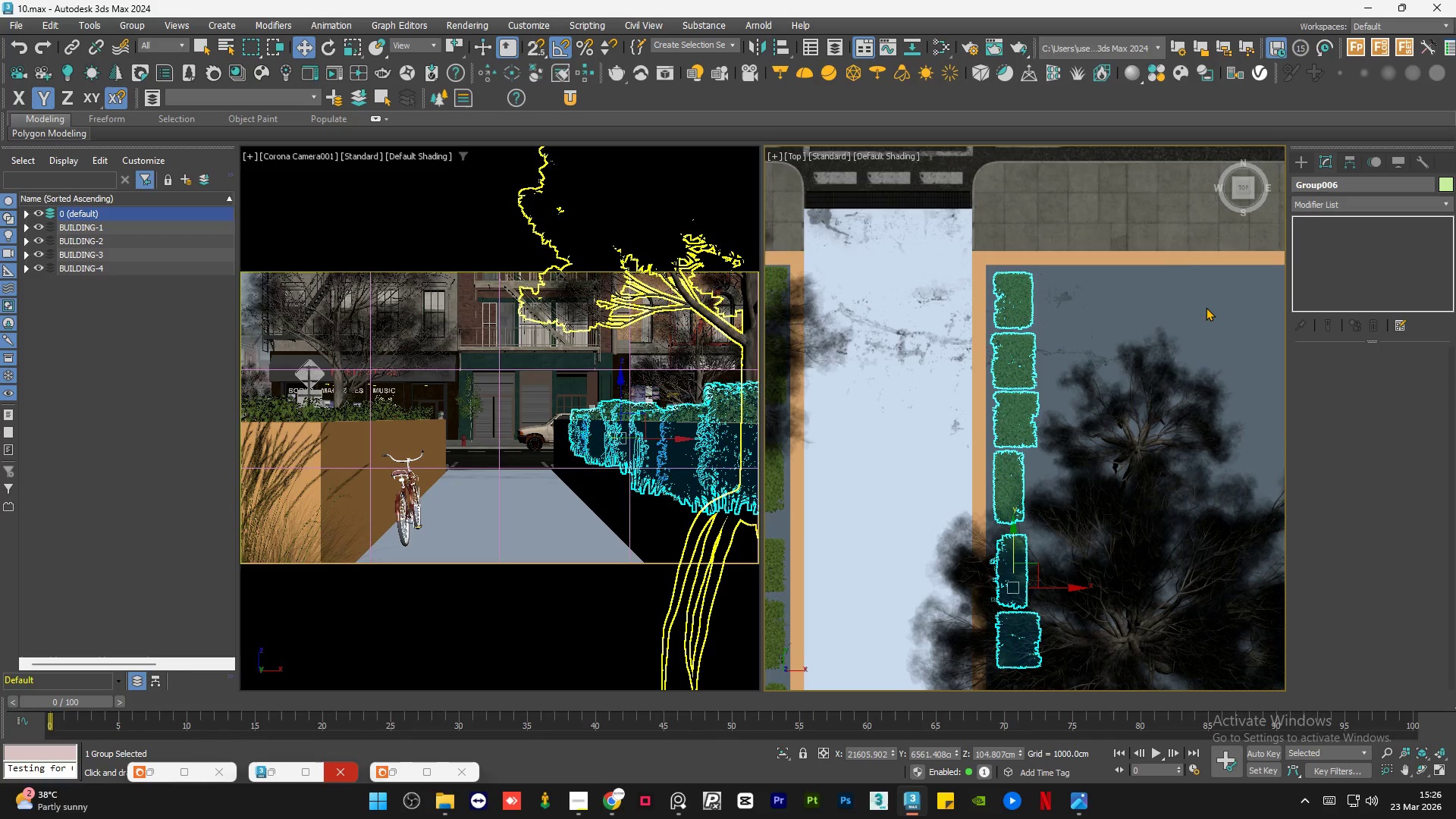 
left_click([1207, 306])
 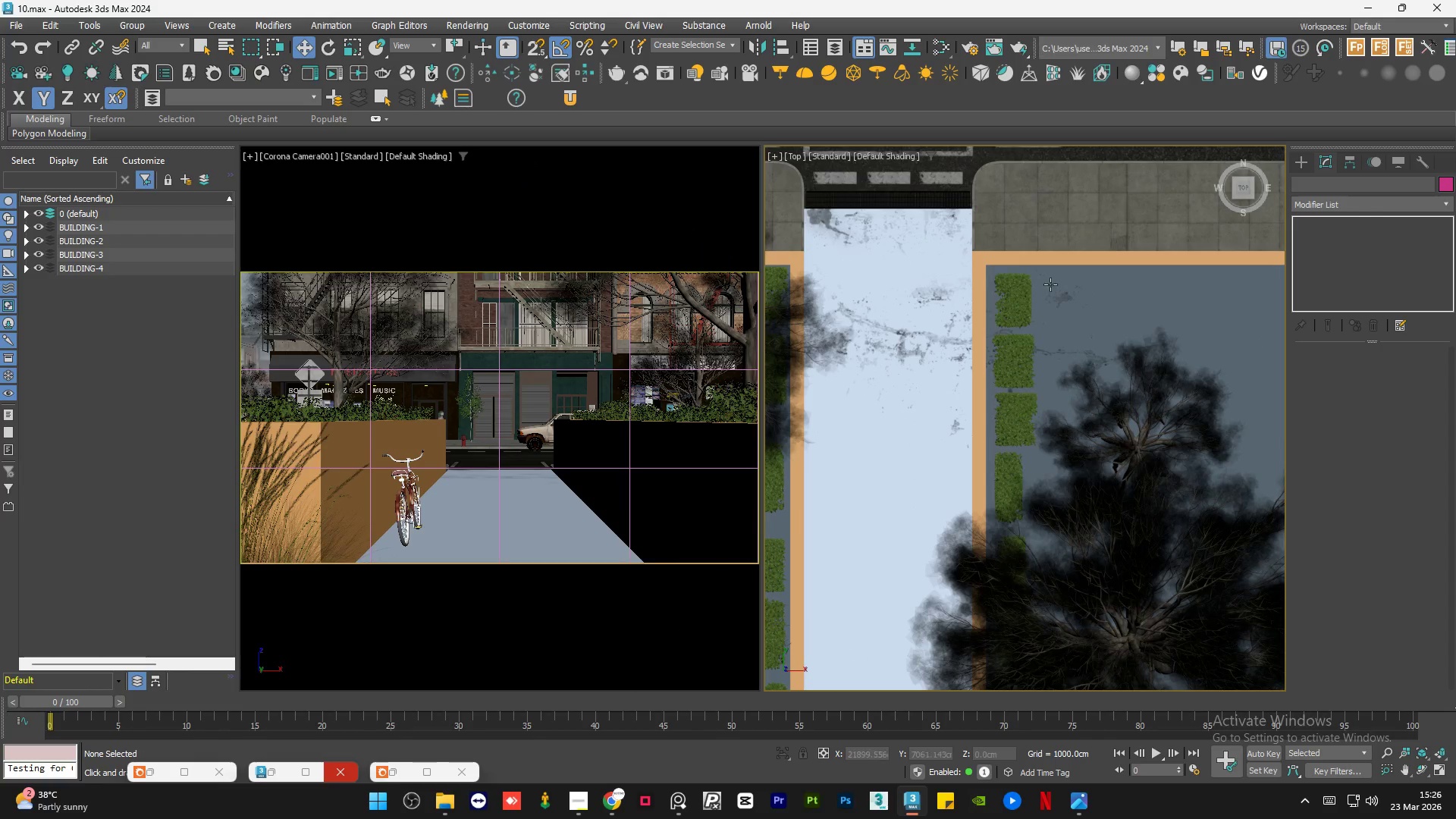 
scroll: coordinate [1030, 284], scroll_direction: down, amount: 4.0
 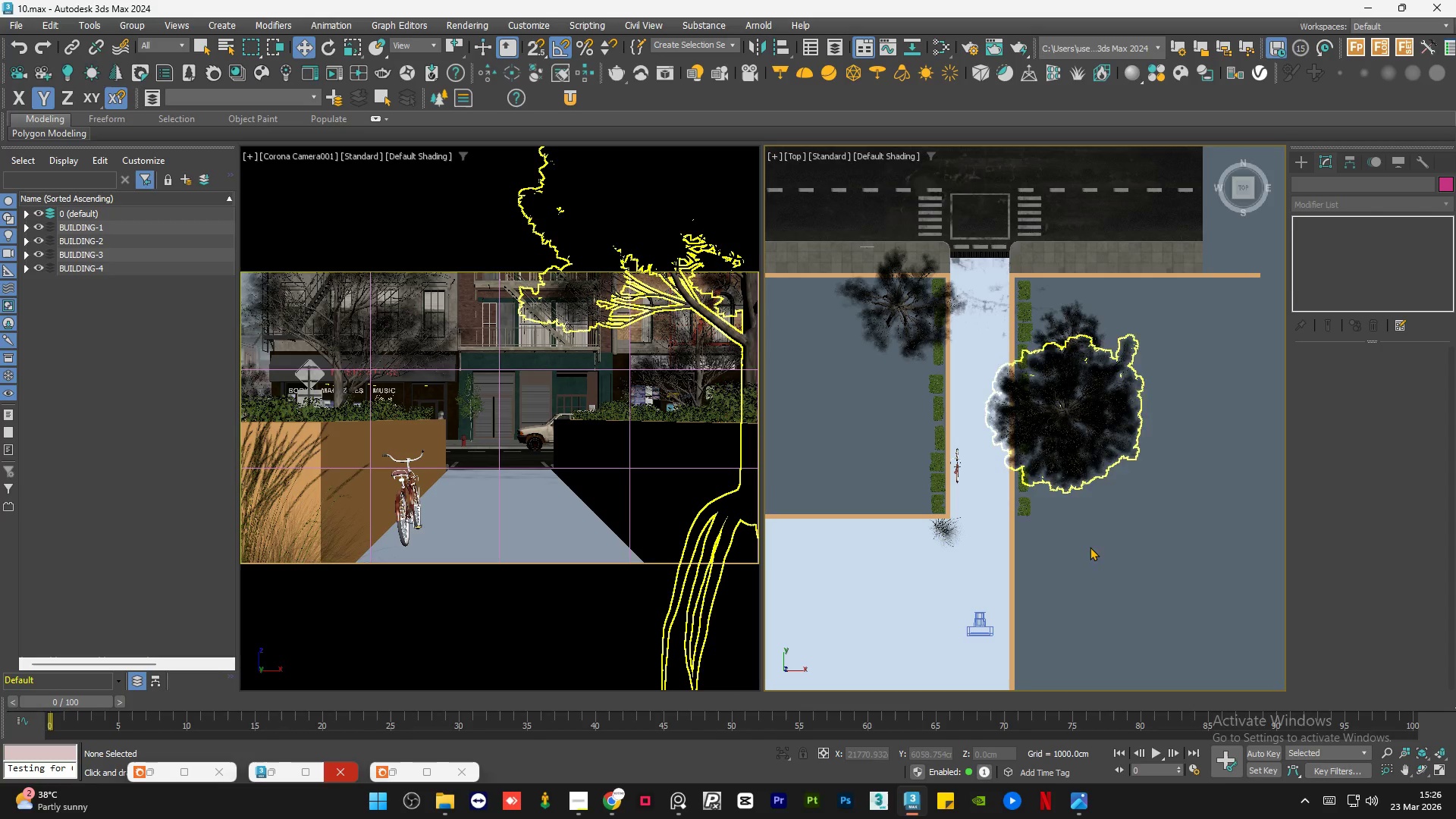 
left_click([1107, 563])
 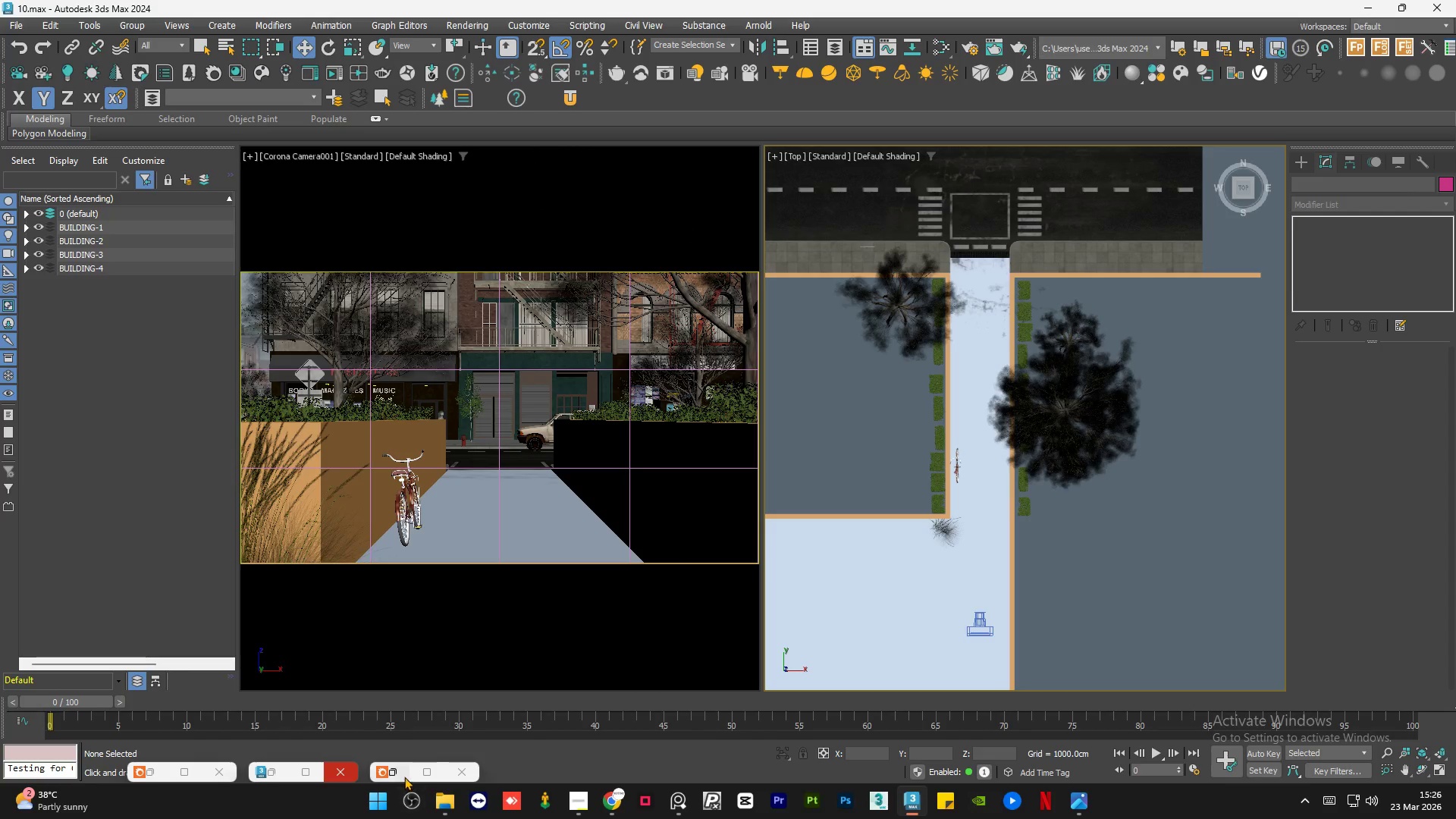 
left_click([404, 774])
 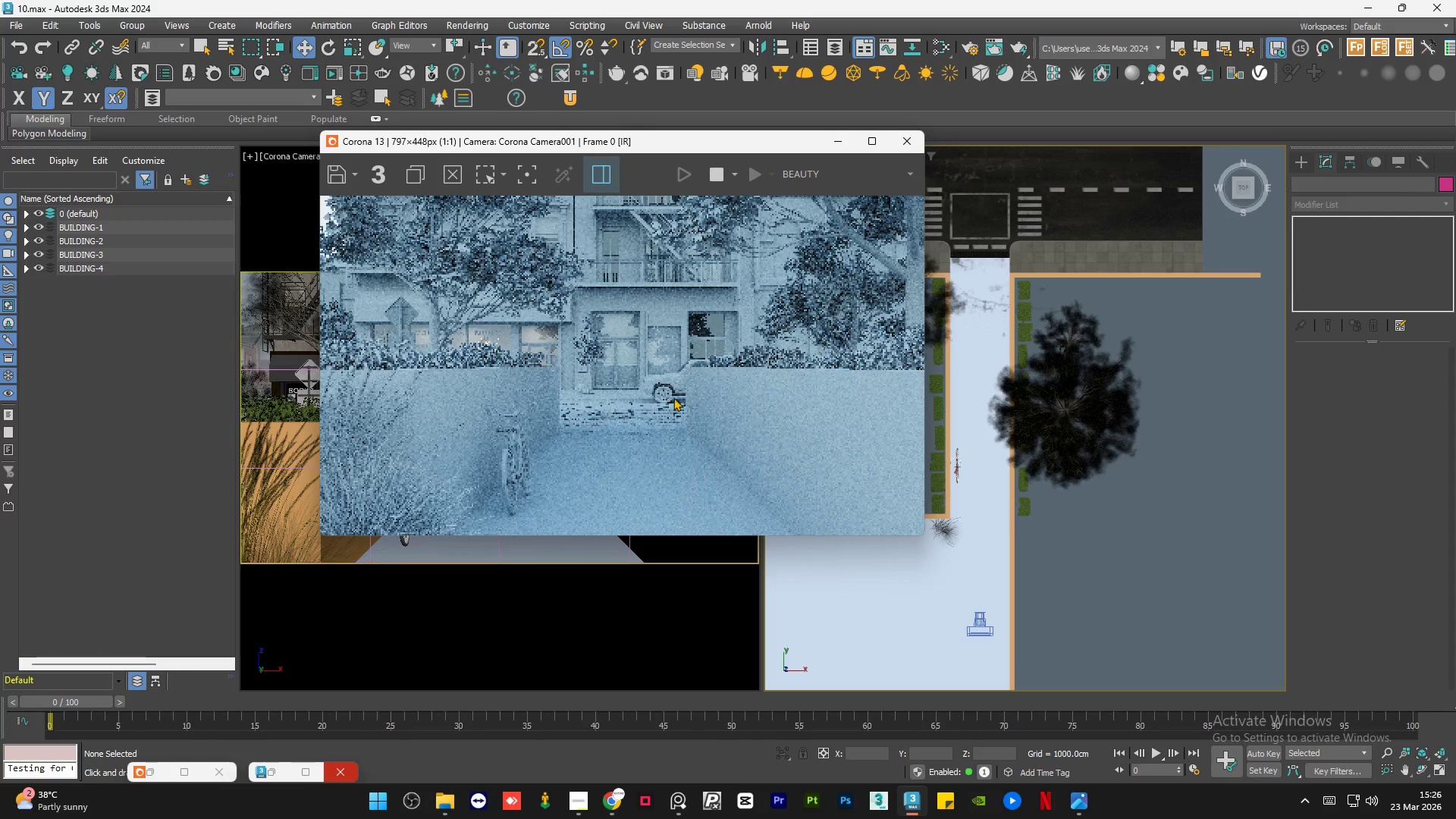 
scroll: coordinate [671, 374], scroll_direction: none, amount: 0.0
 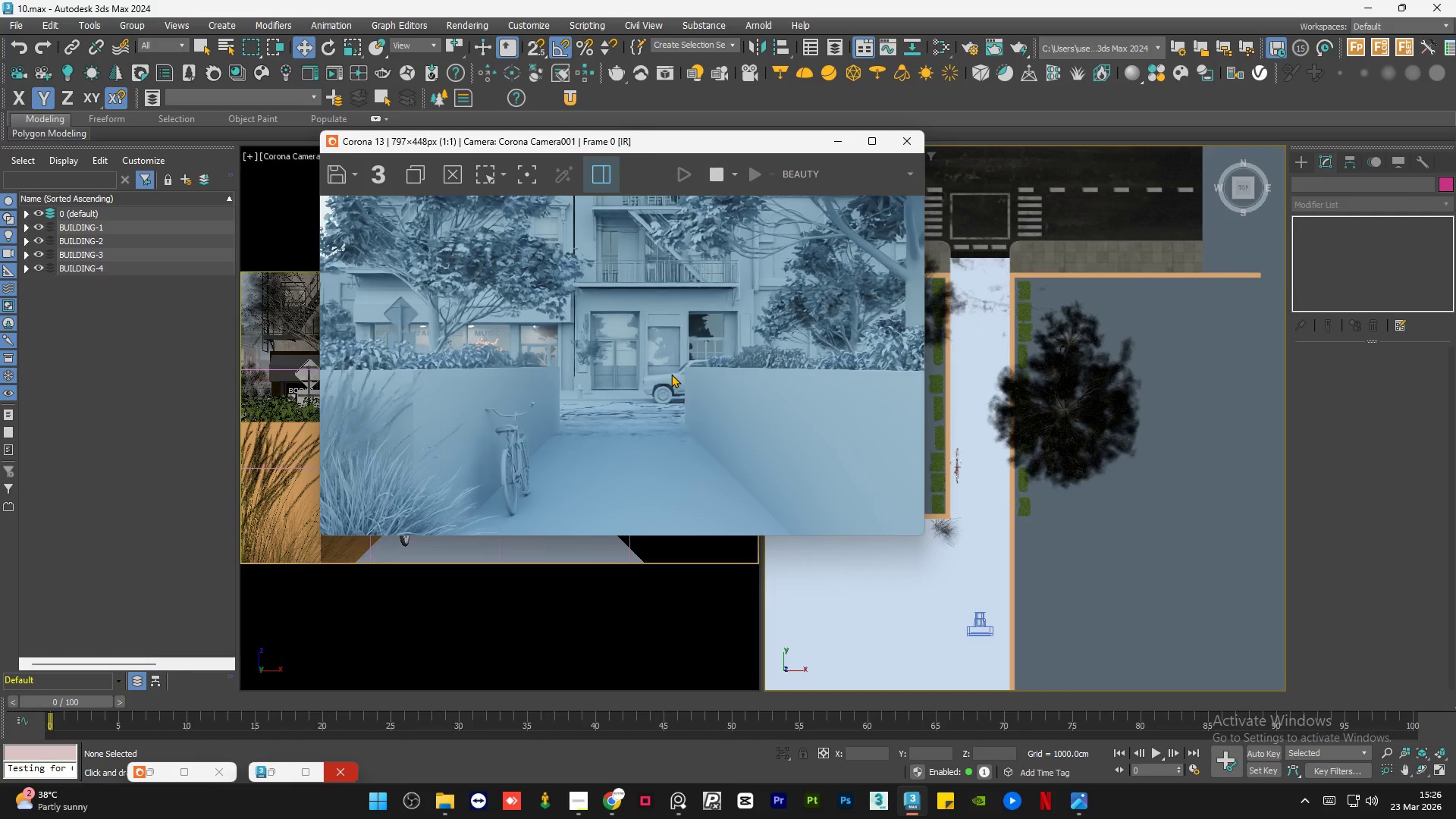 
scroll: coordinate [668, 375], scroll_direction: down, amount: 1.0
 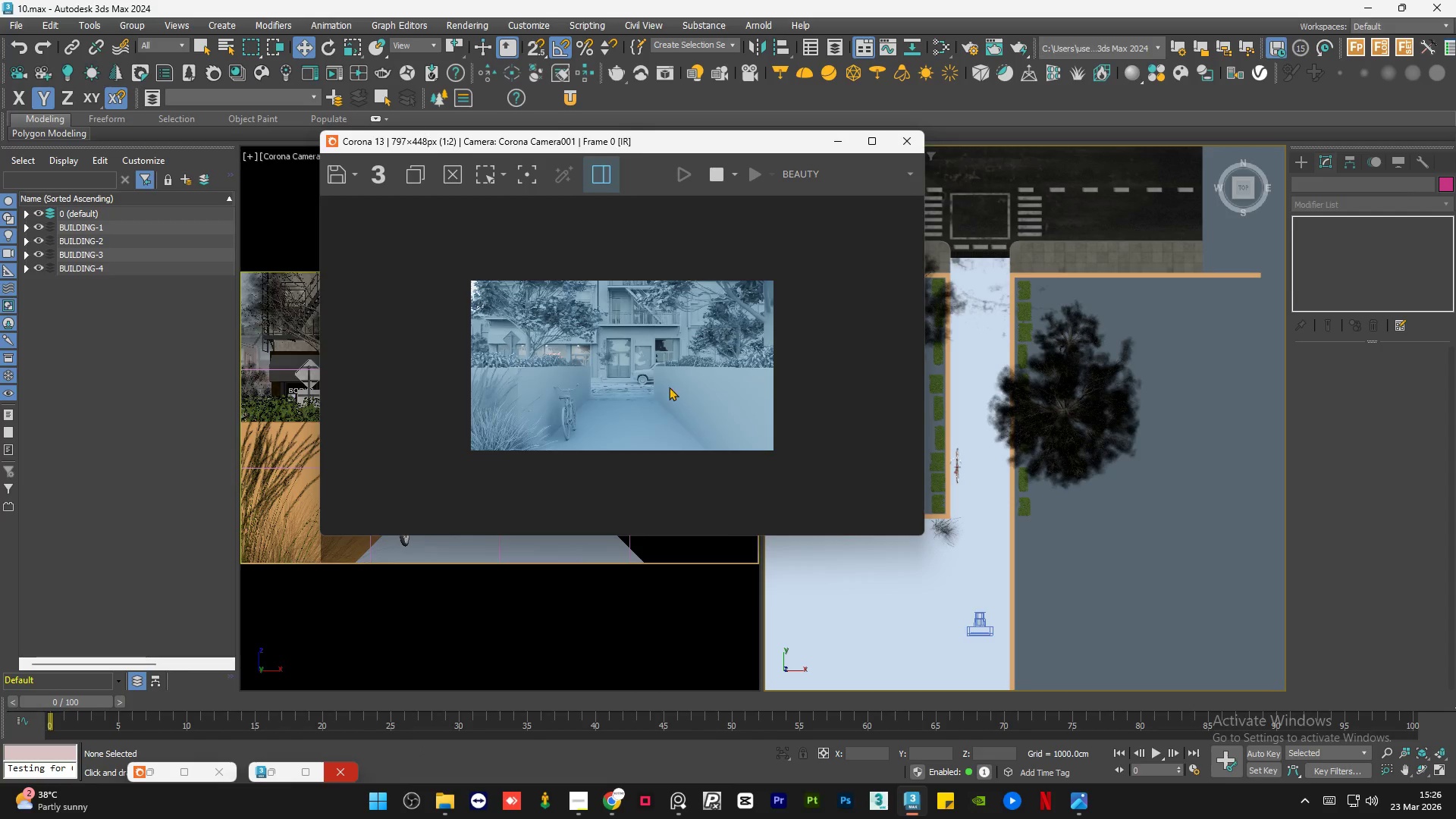 
scroll: coordinate [878, 367], scroll_direction: up, amount: 2.0
 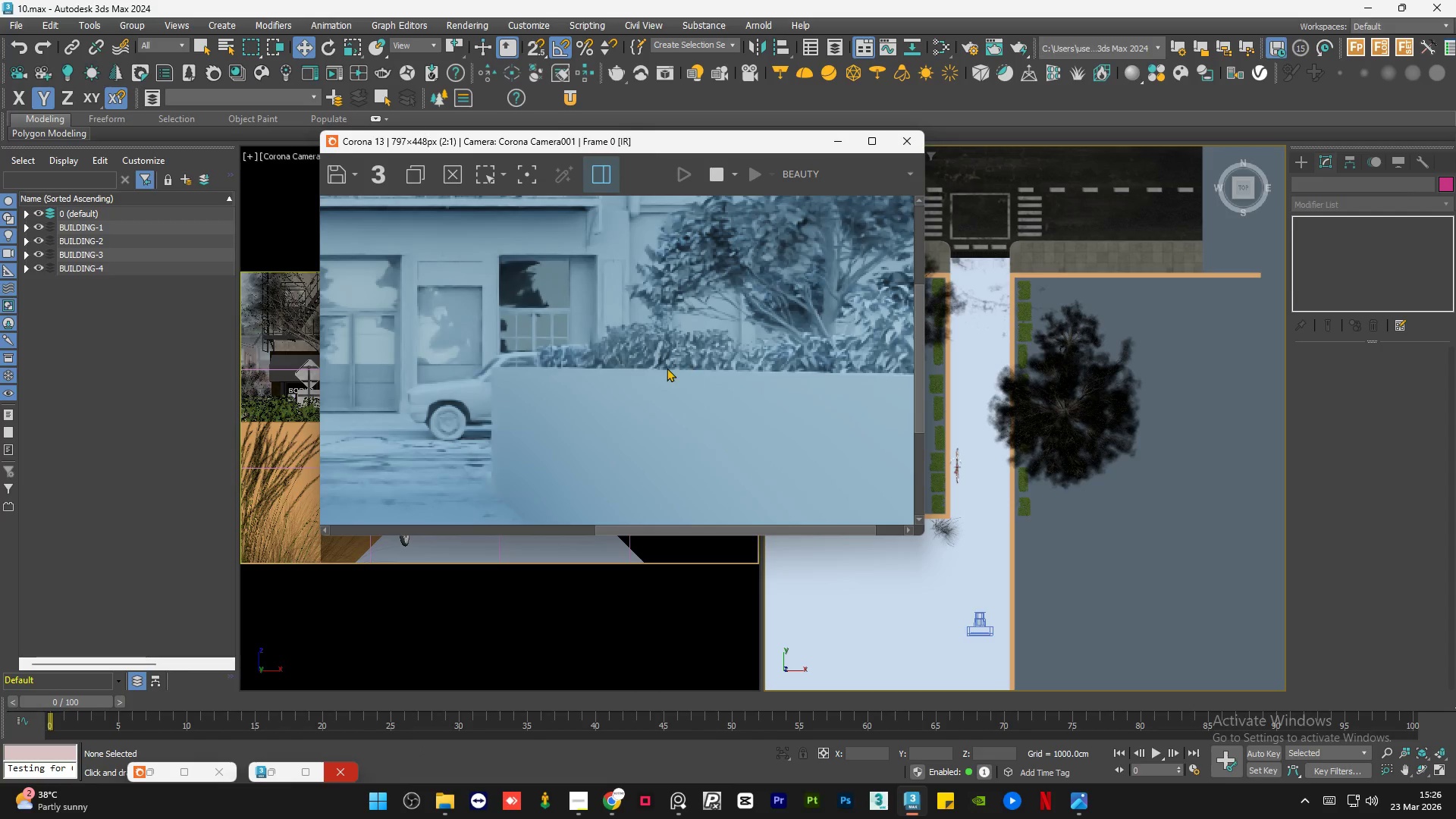 
scroll: coordinate [664, 369], scroll_direction: down, amount: 1.0
 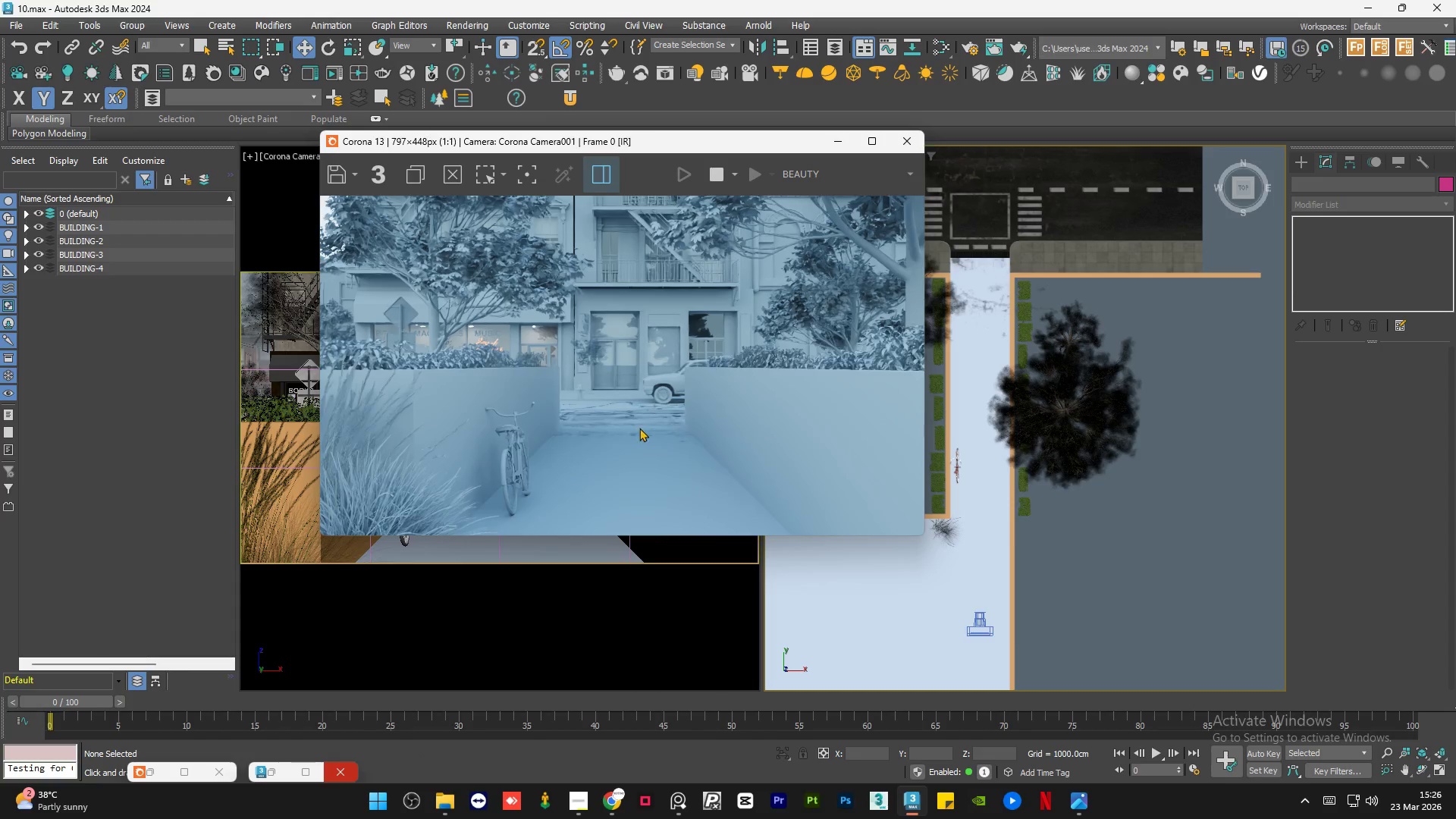 
left_click([837, 146])
 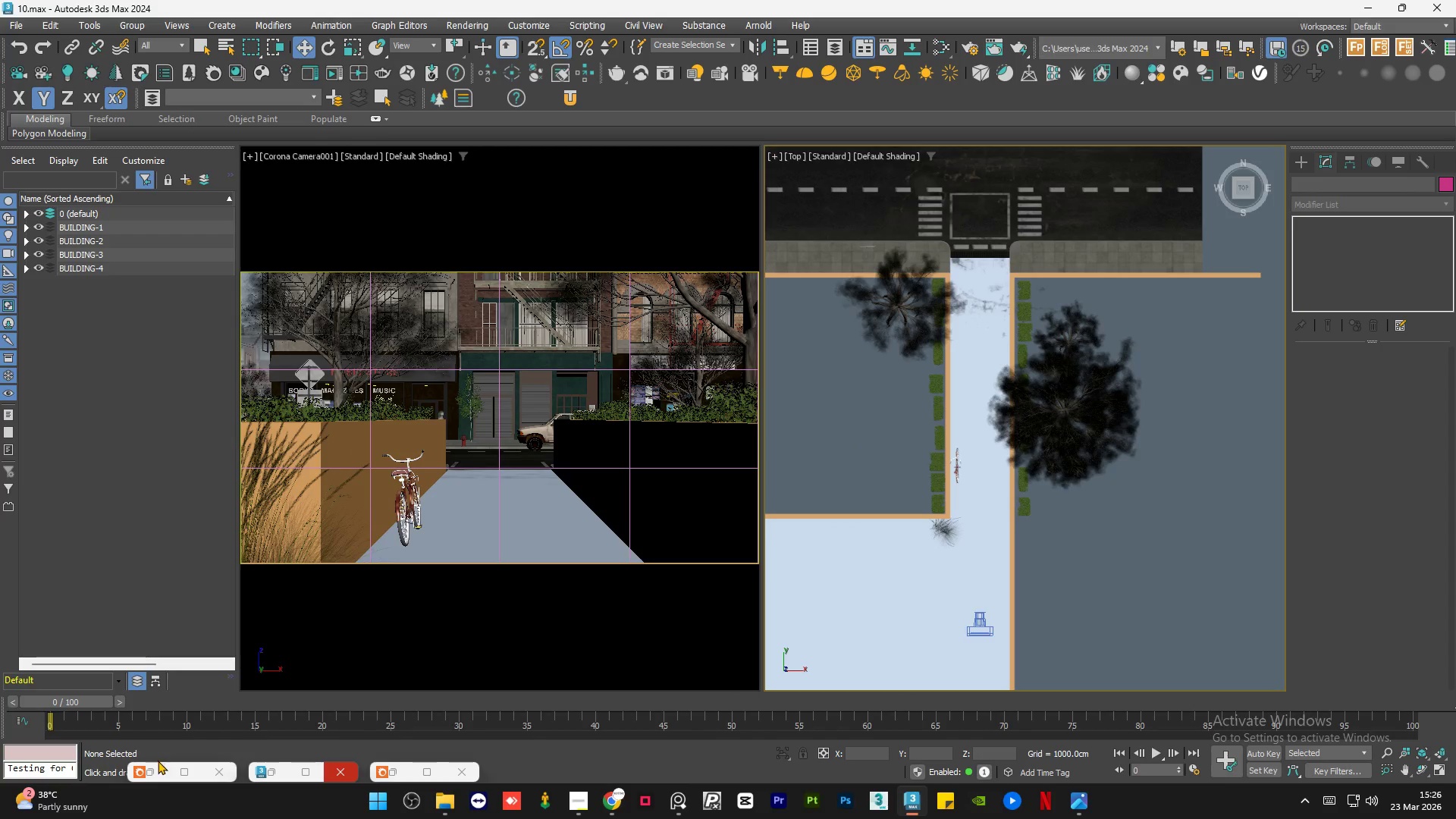 
left_click([157, 767])
 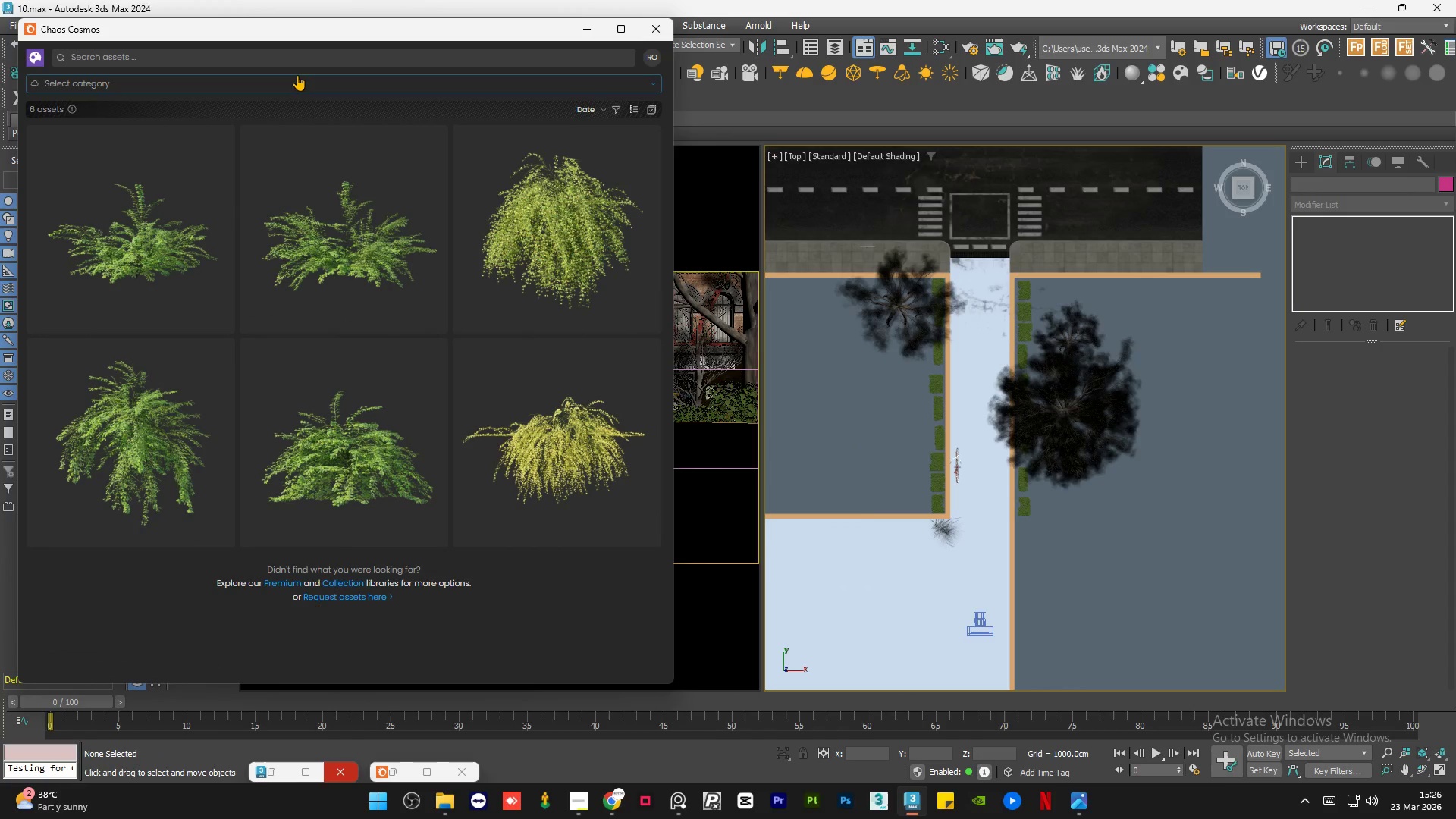 
double_click([297, 76])
 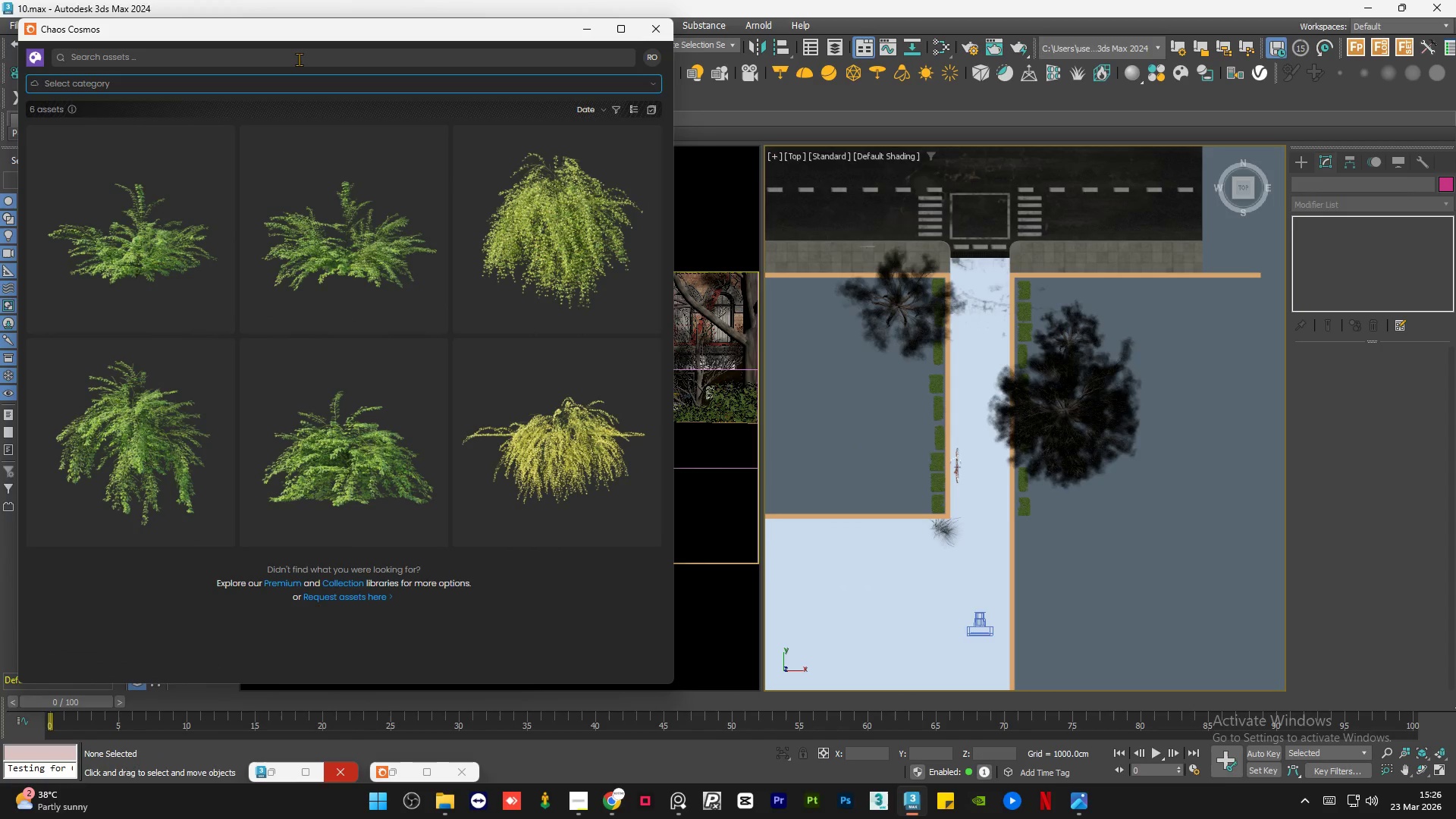 
left_click([299, 59])
 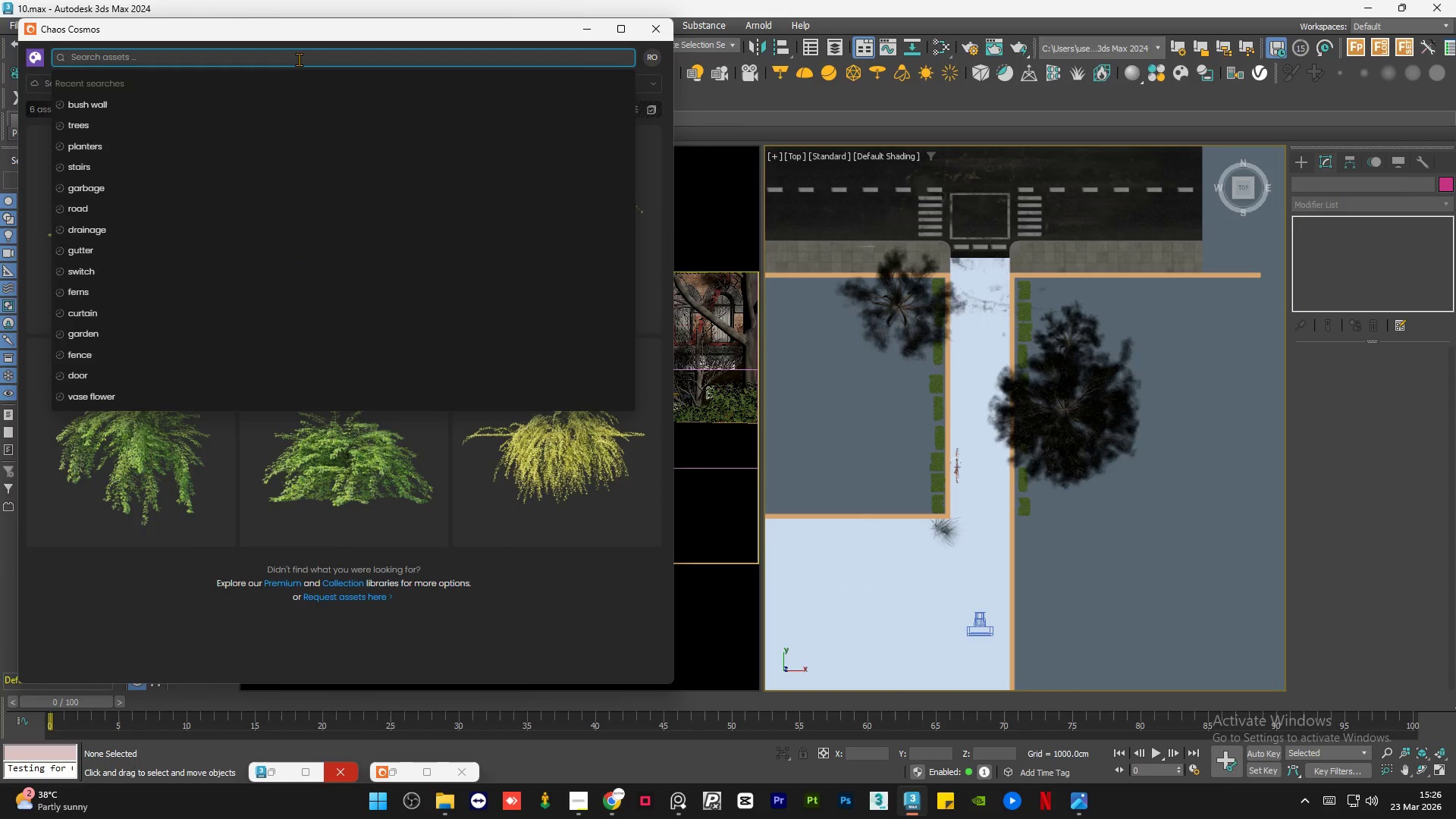 
type(leaves)
 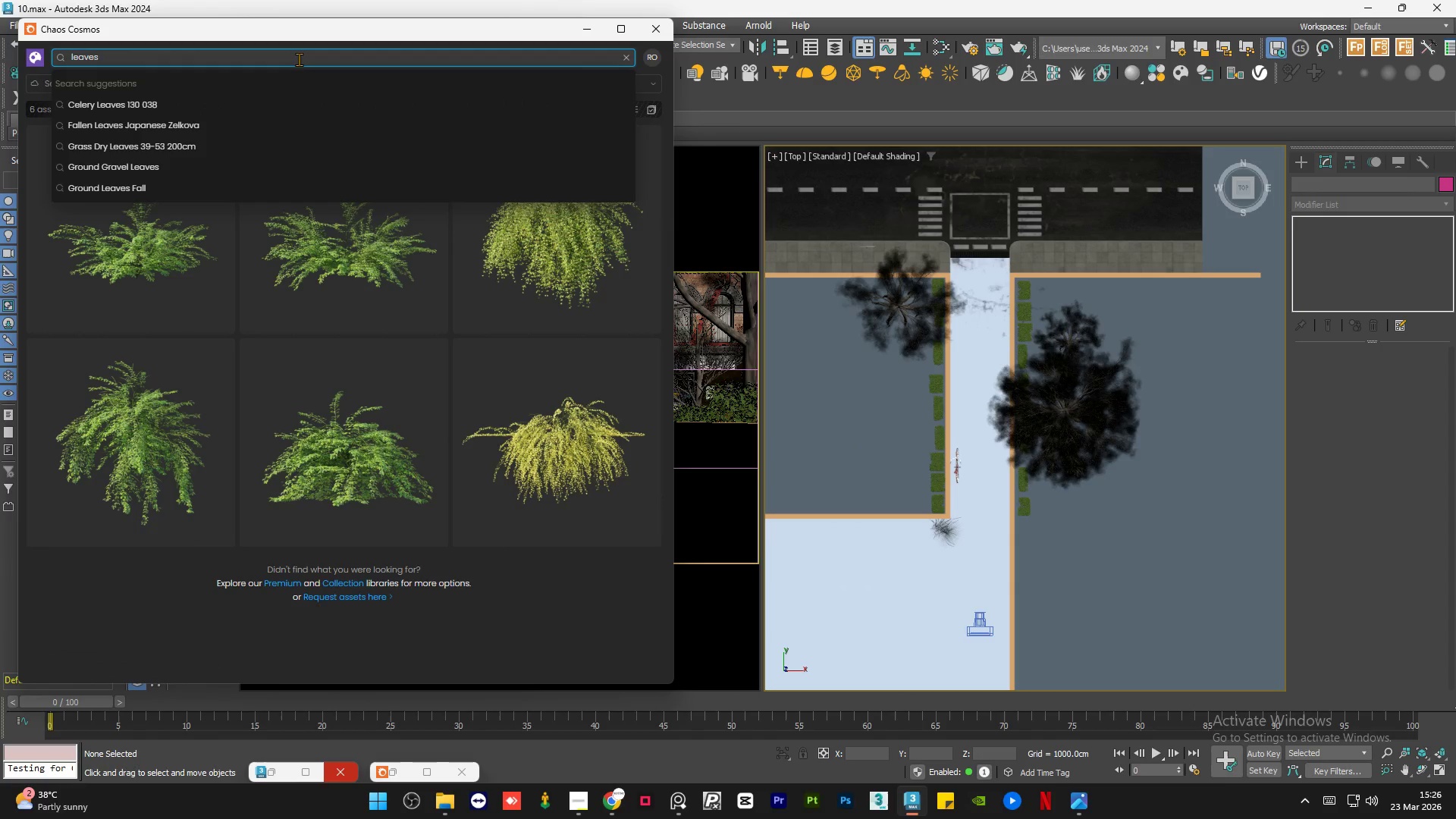 
key(Enter)
 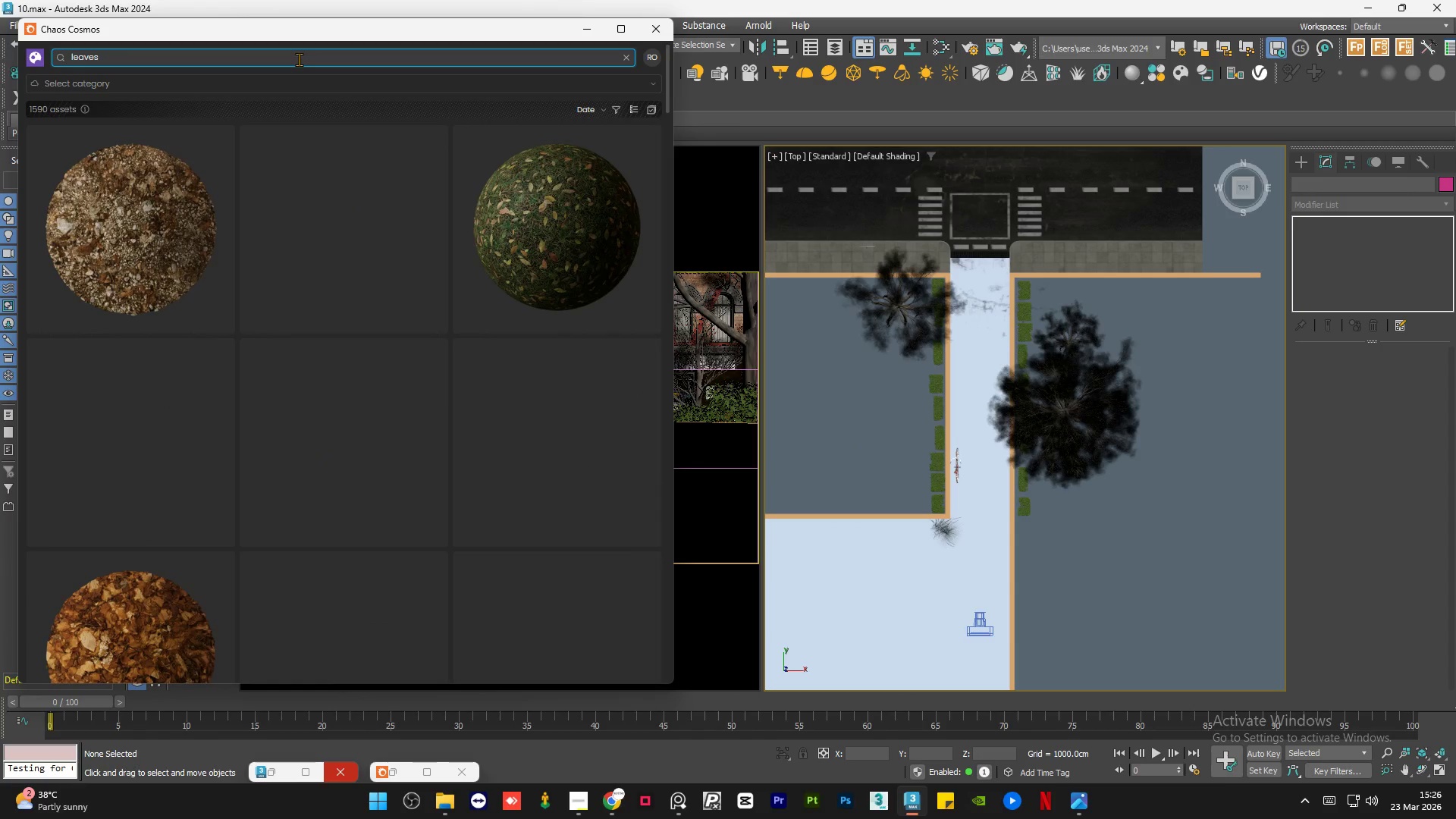 
scroll: coordinate [246, 235], scroll_direction: up, amount: 3.0
 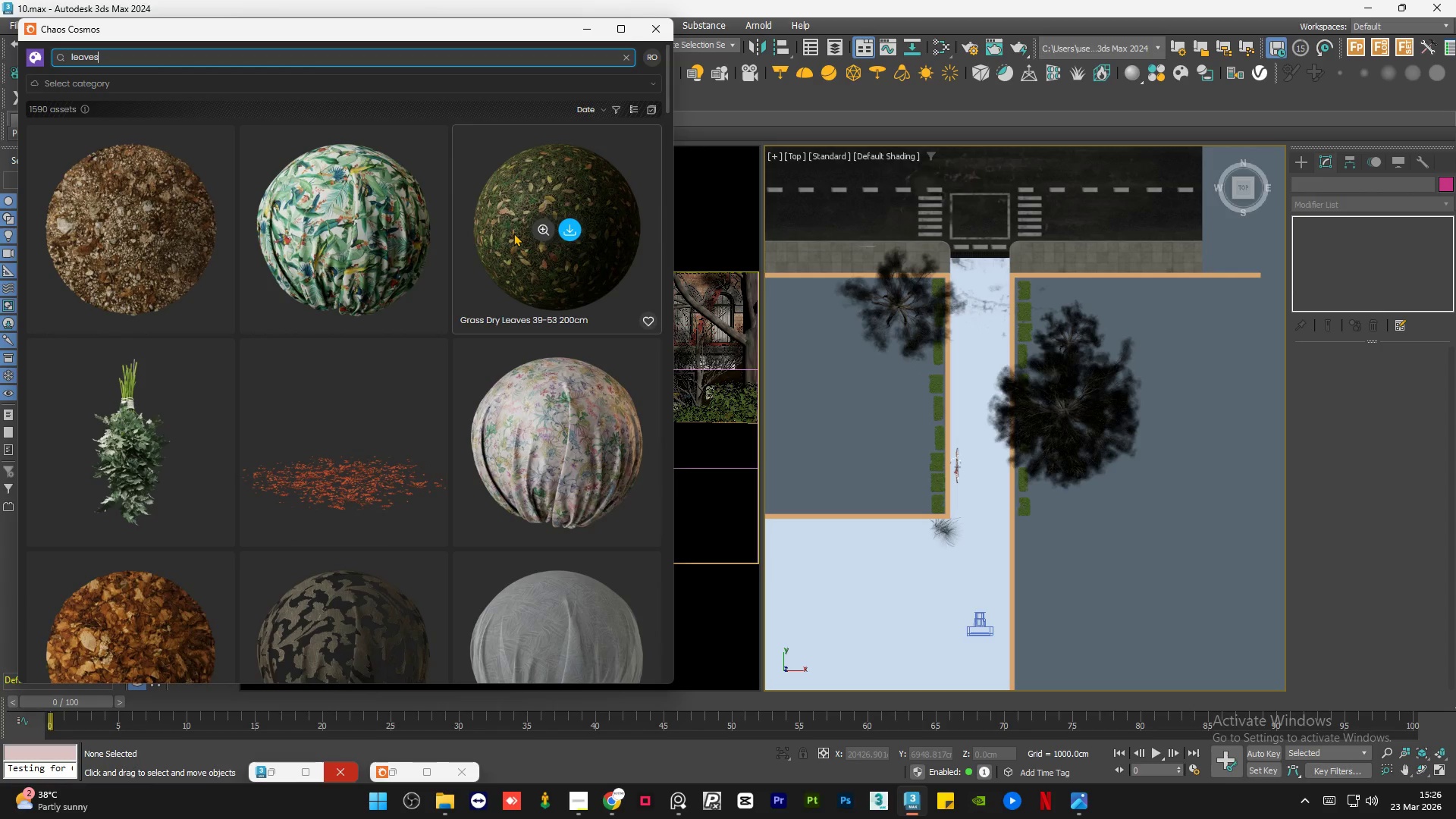 
scroll: coordinate [485, 414], scroll_direction: down, amount: 118.0
 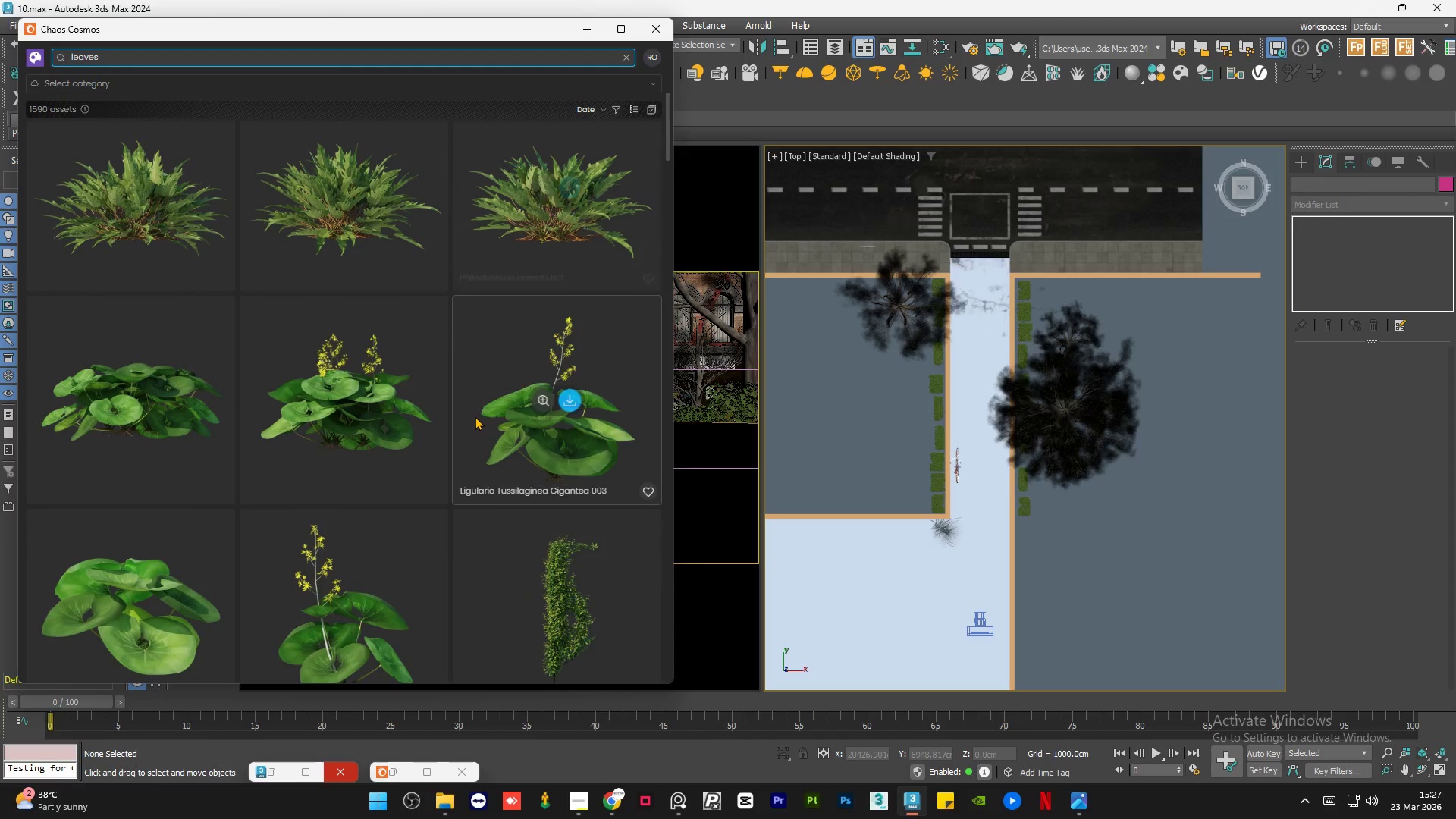 
scroll: coordinate [459, 415], scroll_direction: down, amount: 34.0
 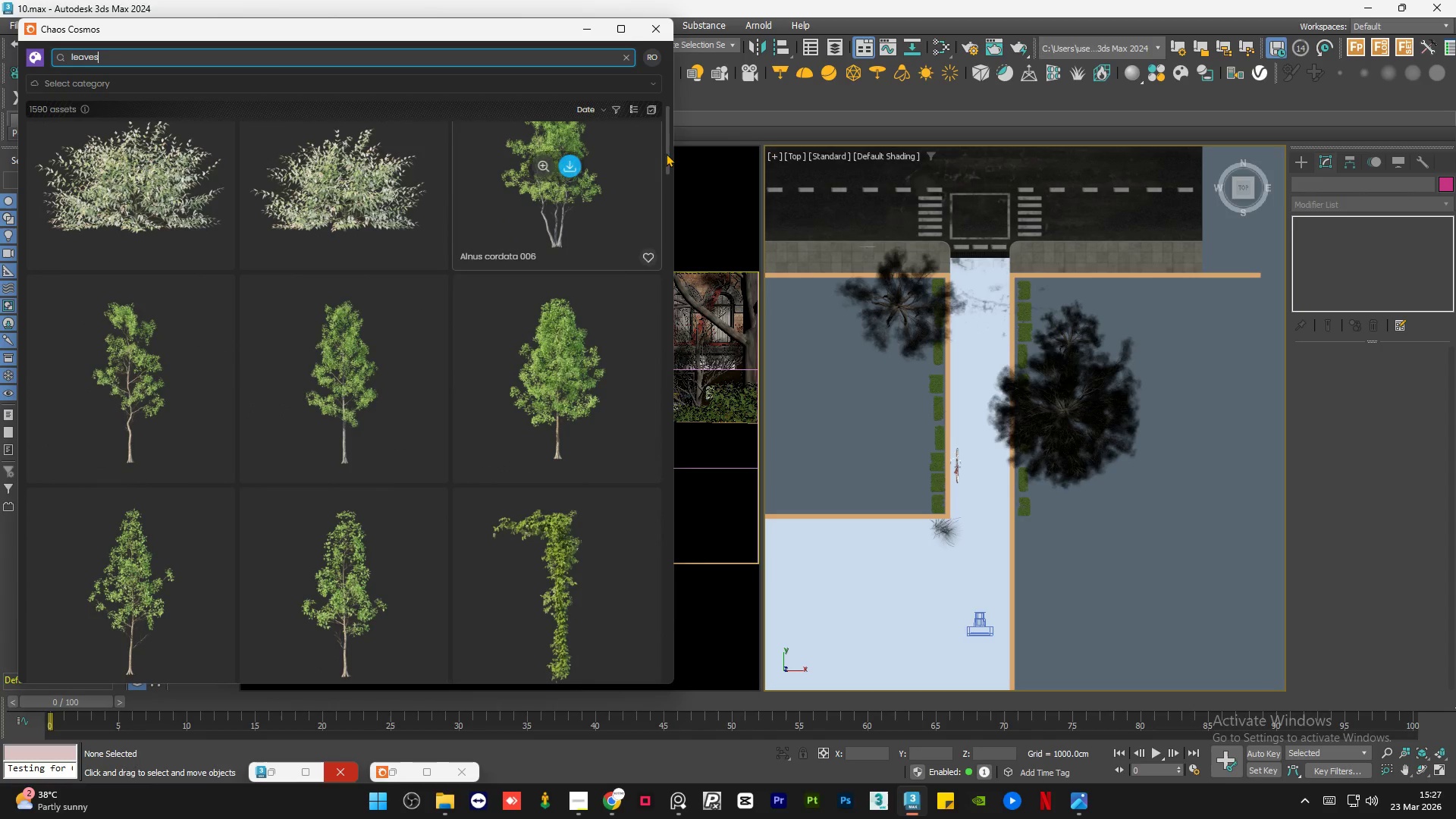 
left_click_drag(start_coordinate=[667, 152], to_coordinate=[664, 174])
 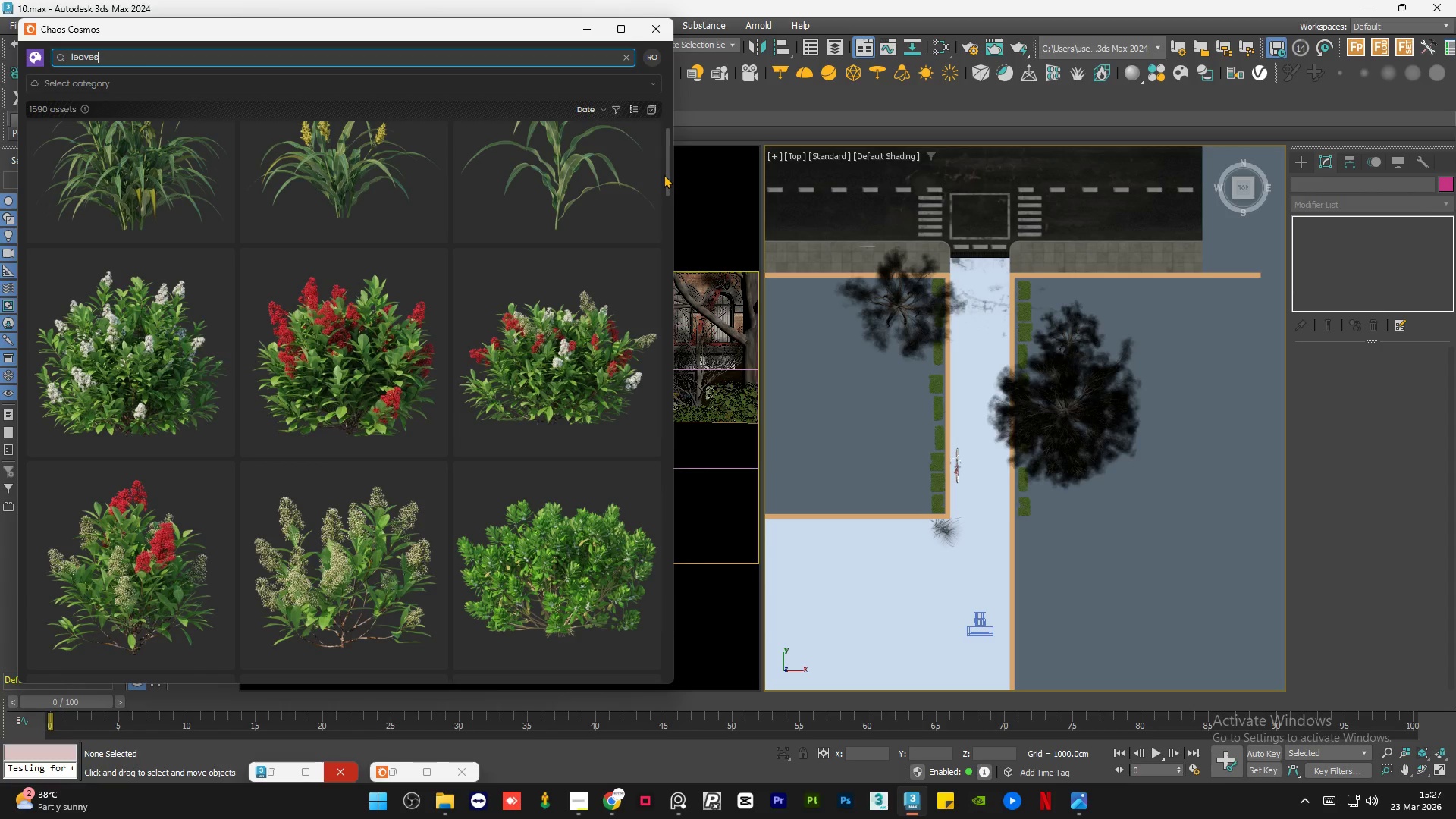 
left_click_drag(start_coordinate=[667, 169], to_coordinate=[667, 184])
 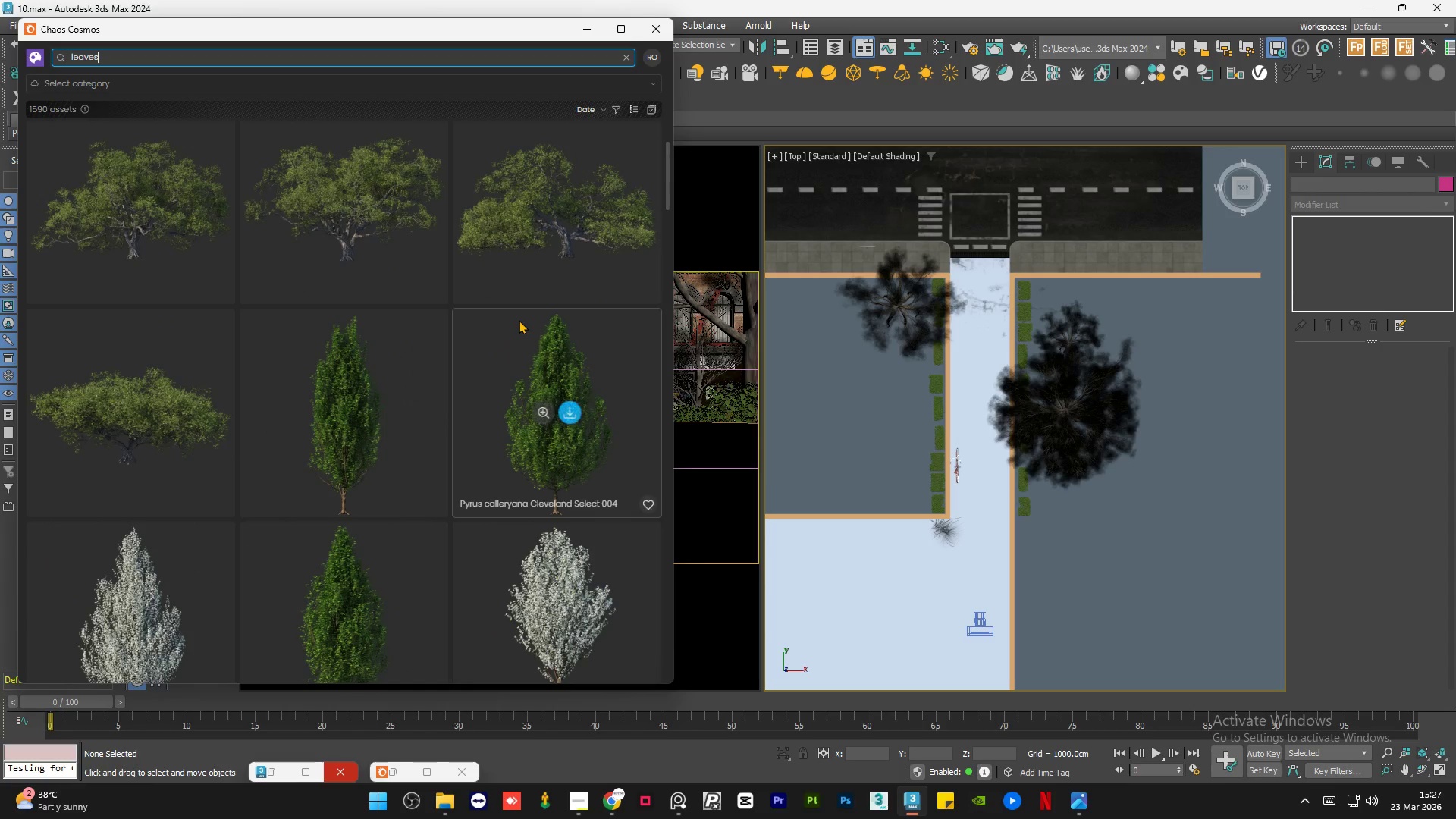 
scroll: coordinate [519, 320], scroll_direction: down, amount: 11.0
 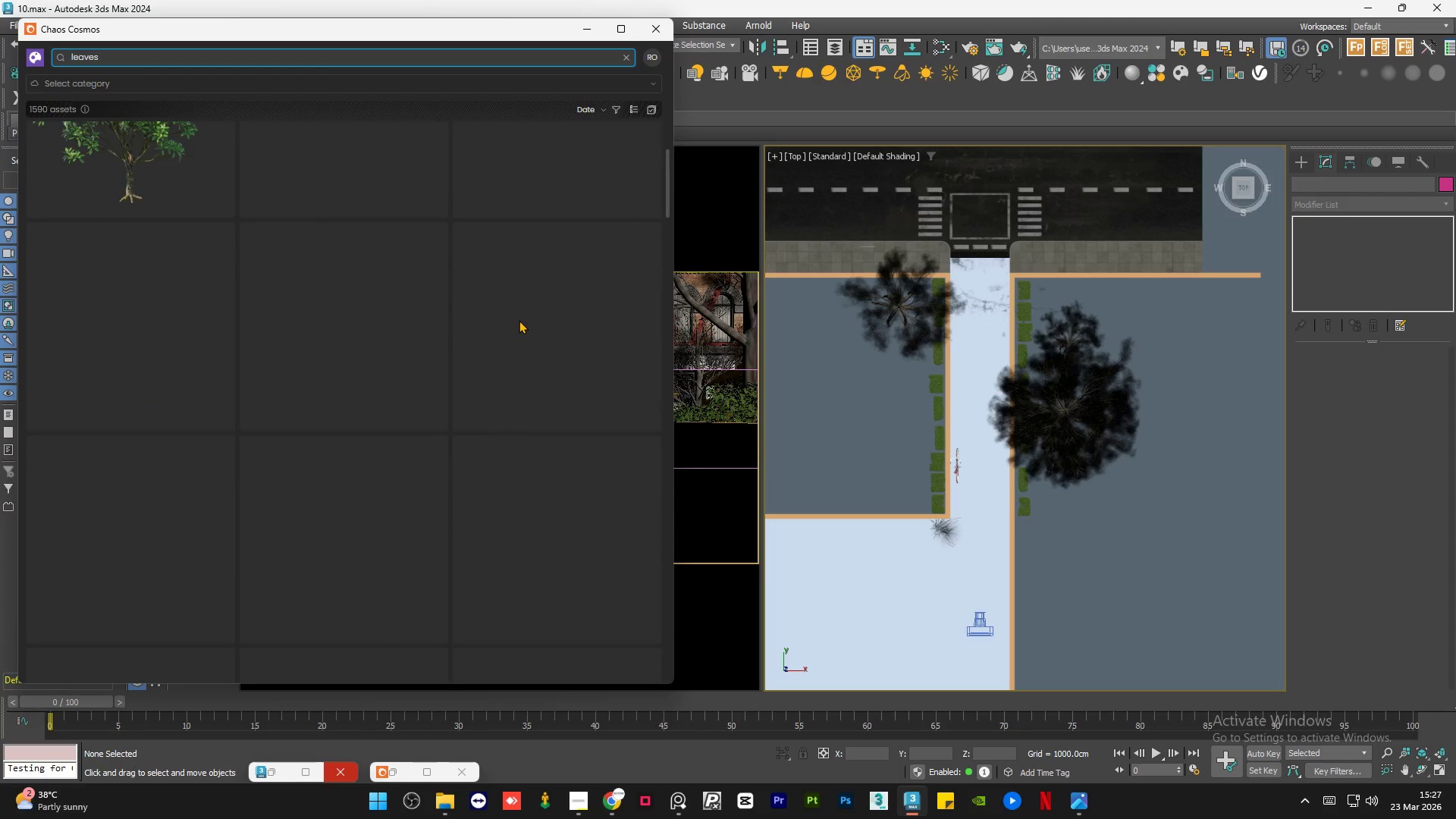 
mouse_move([602, 237])
 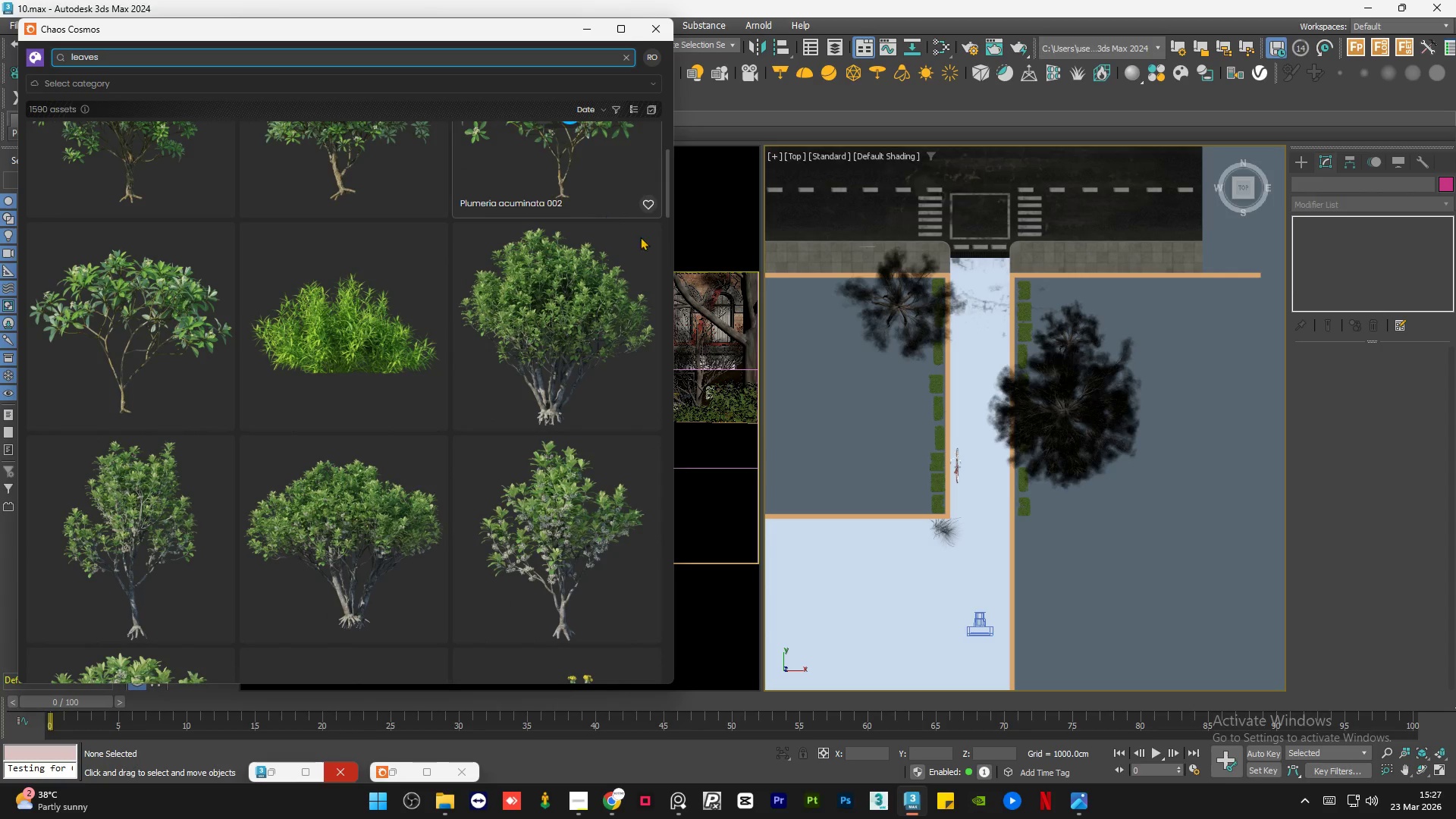 
scroll: coordinate [542, 362], scroll_direction: down, amount: 14.0
 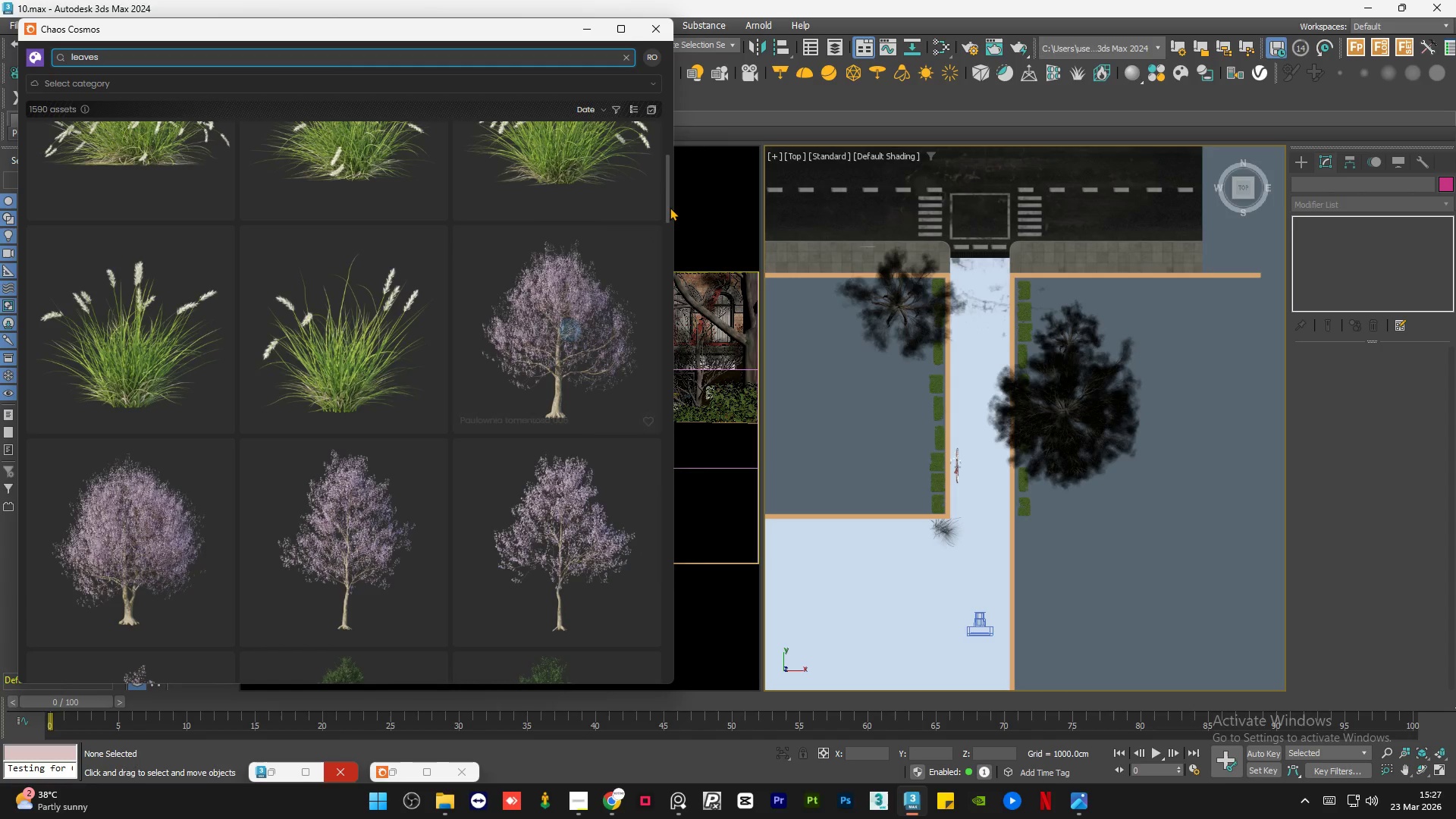 
left_click_drag(start_coordinate=[668, 206], to_coordinate=[670, 83])
 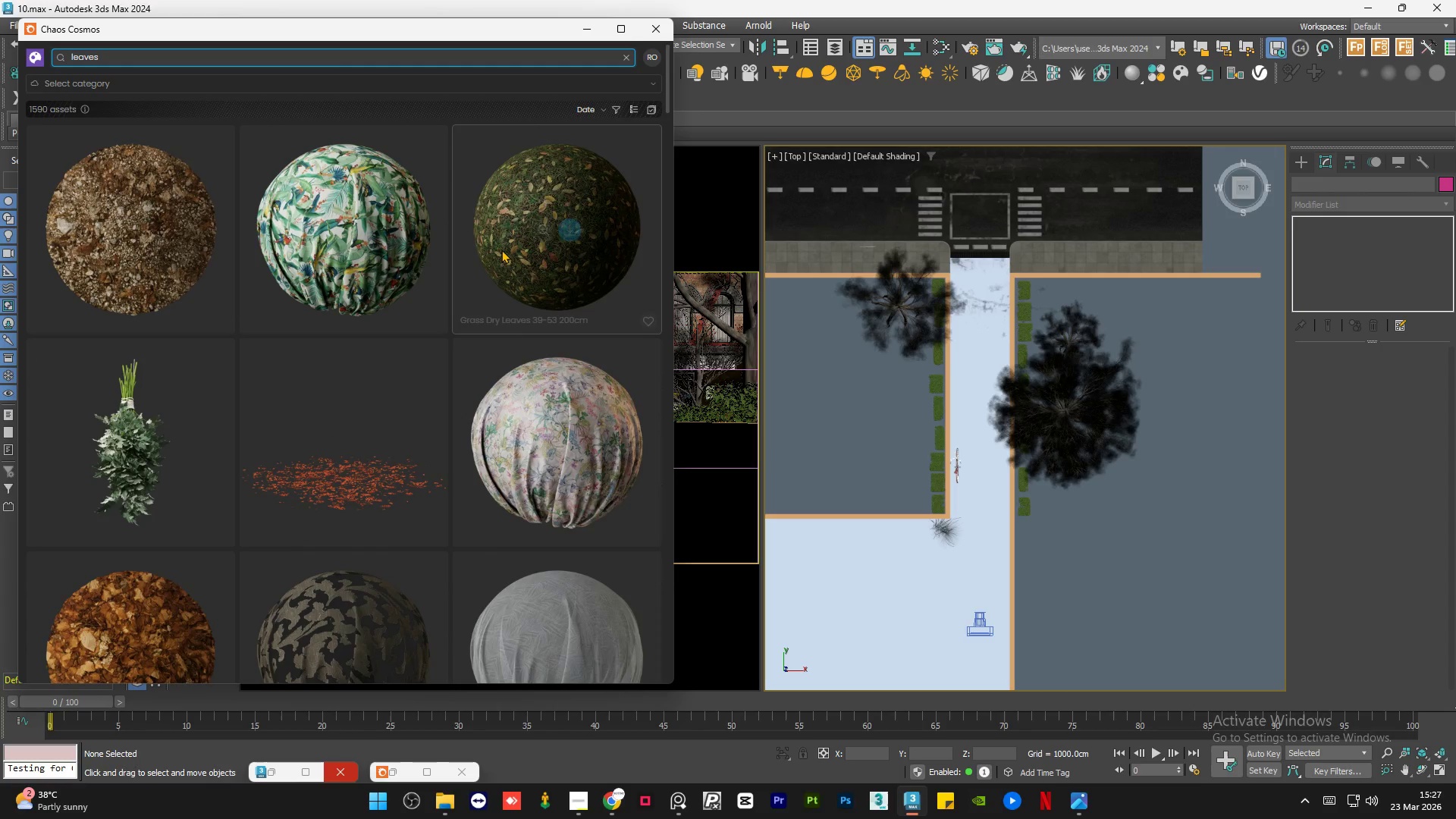 
scroll: coordinate [500, 249], scroll_direction: up, amount: 5.0
 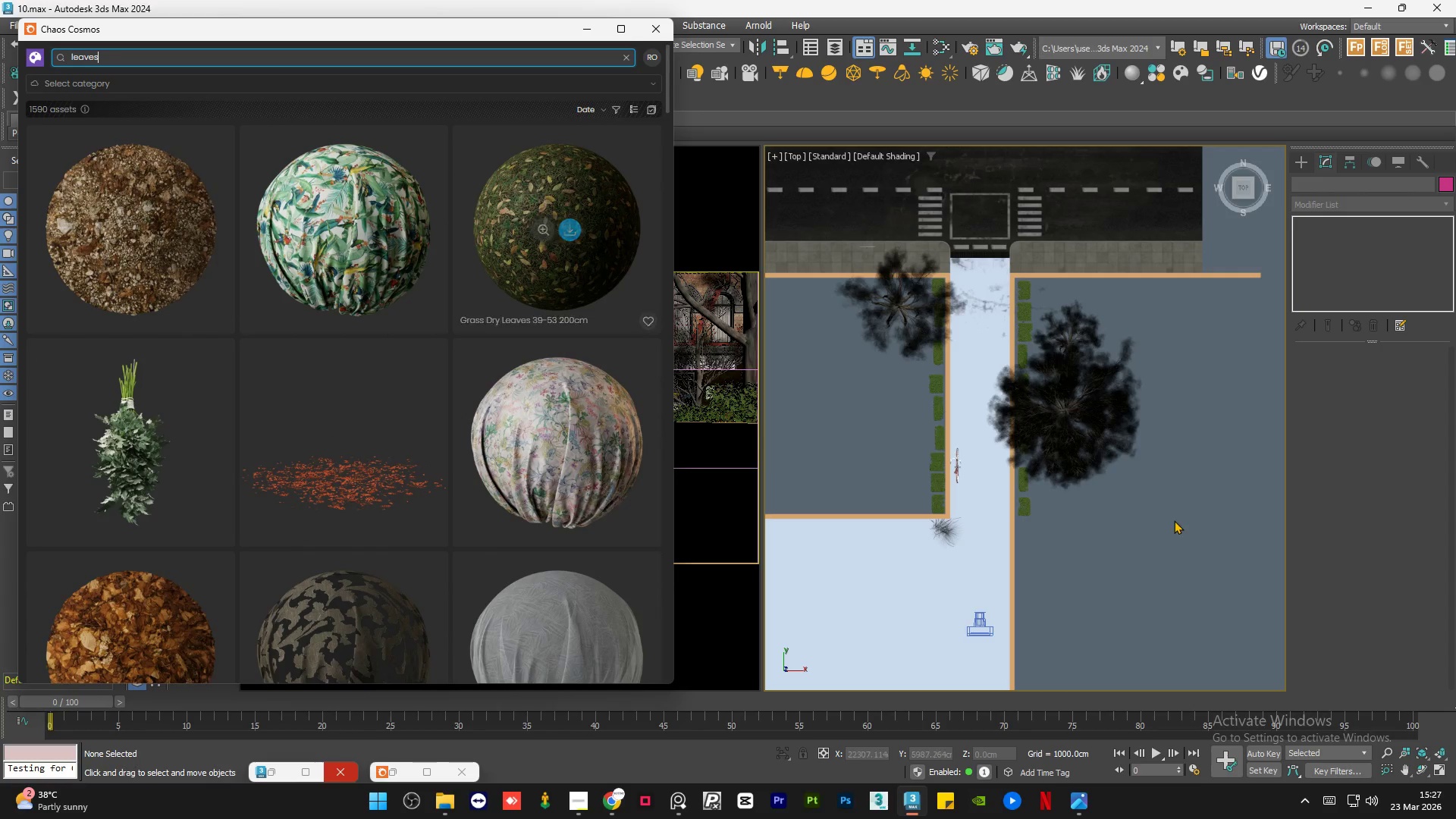 
scroll: coordinate [1055, 466], scroll_direction: down, amount: 3.0
 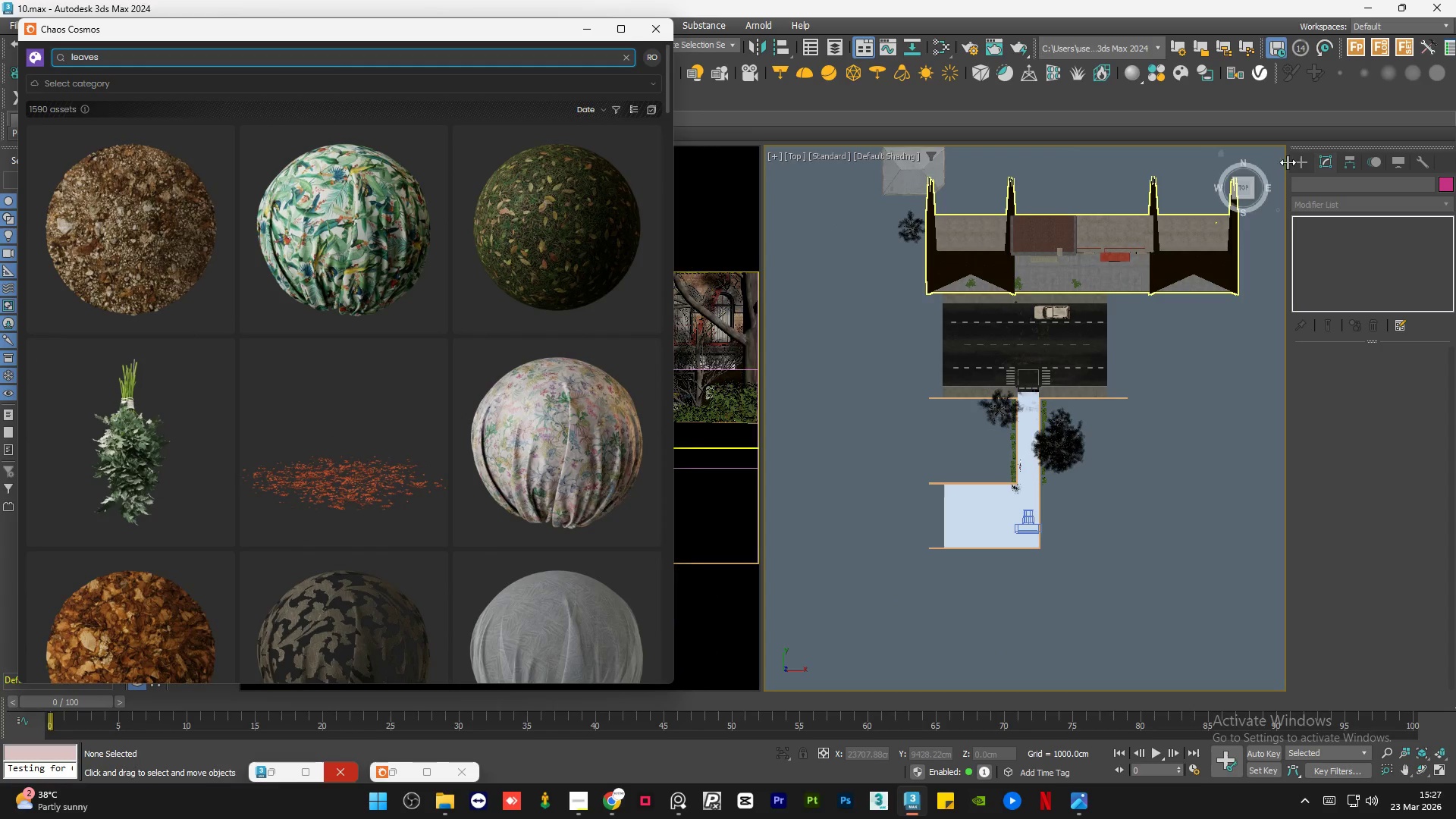 
left_click([1299, 165])
 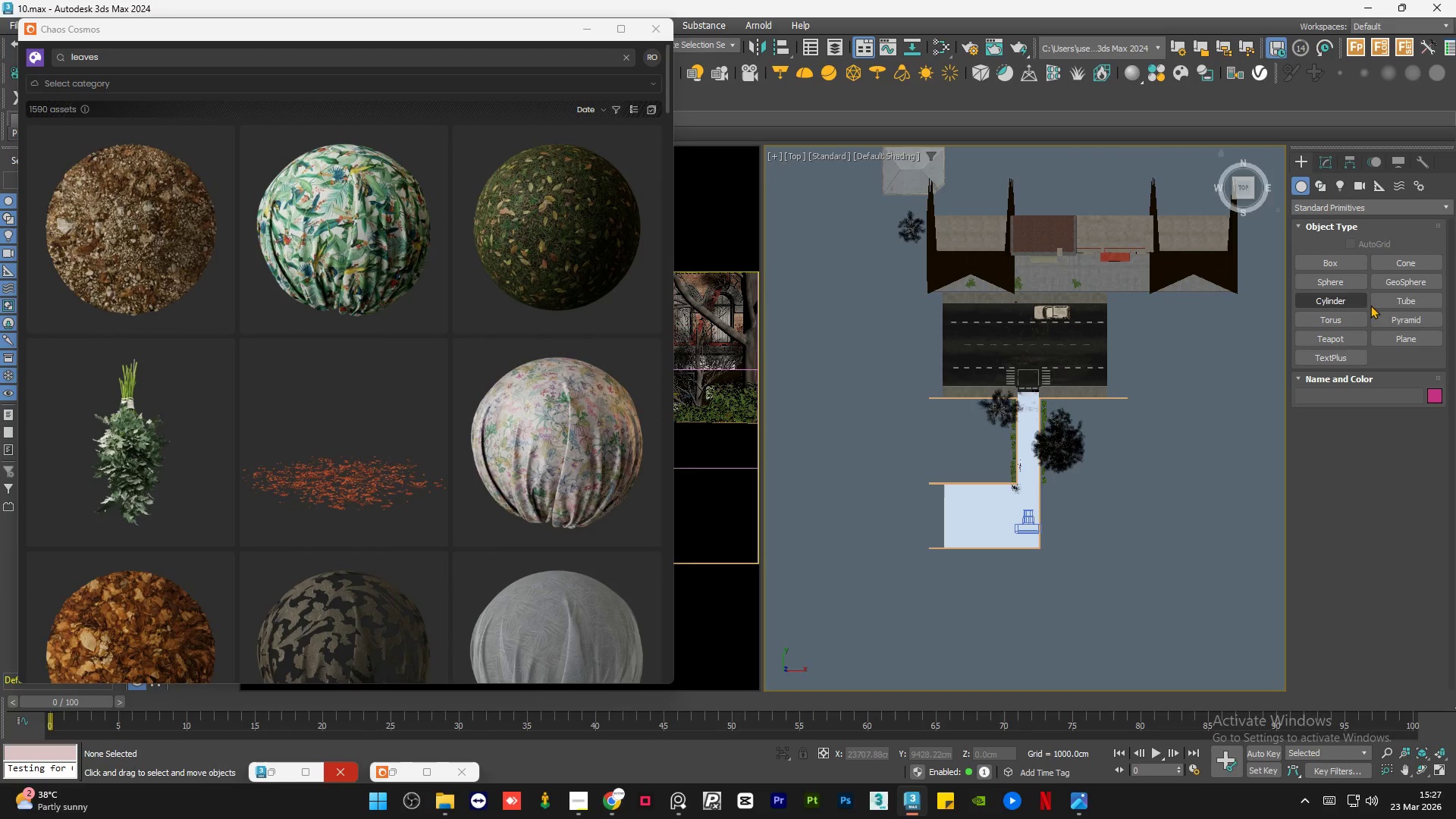 
left_click([1392, 334])
 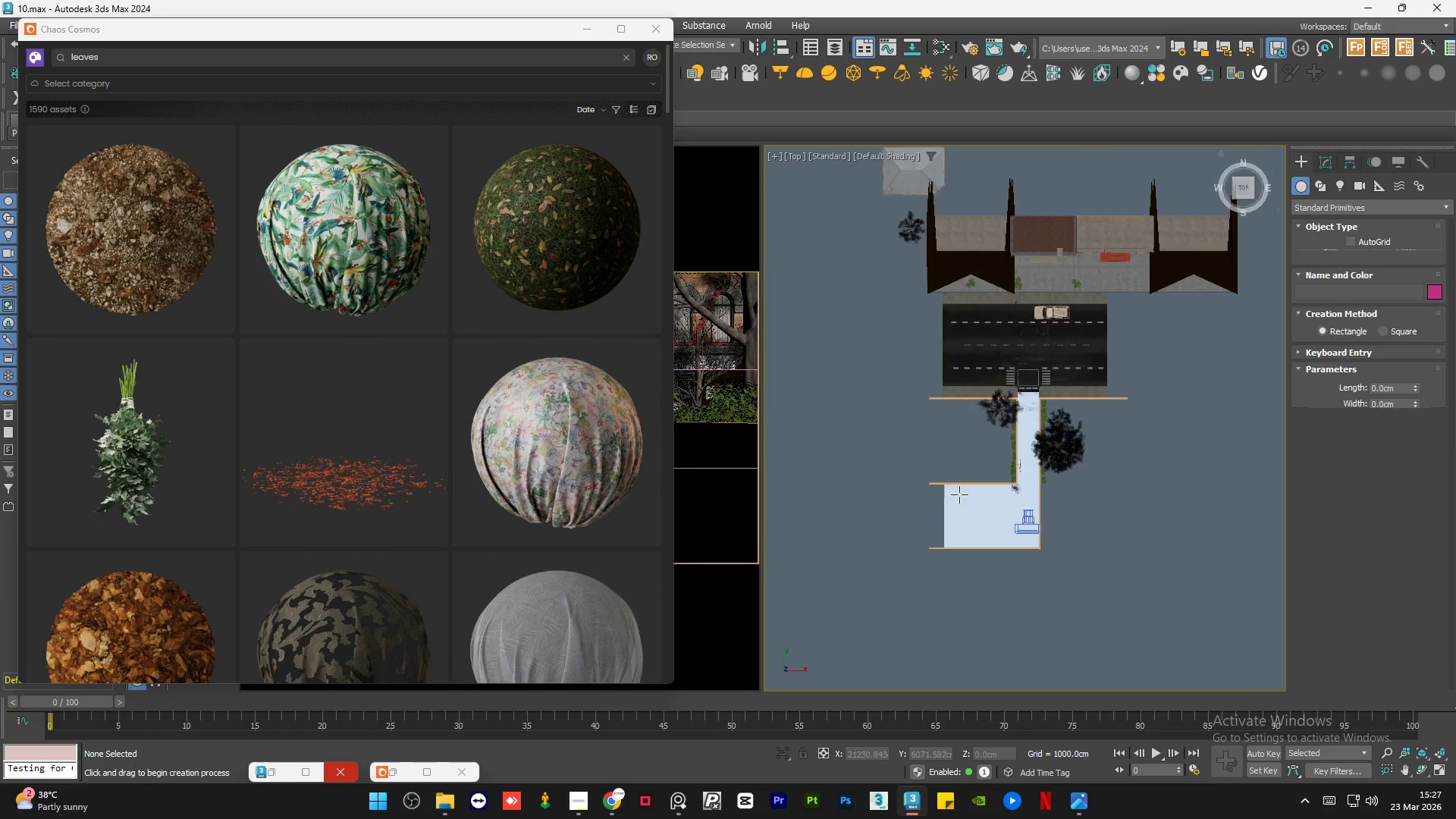 
scroll: coordinate [1112, 469], scroll_direction: down, amount: 2.0
 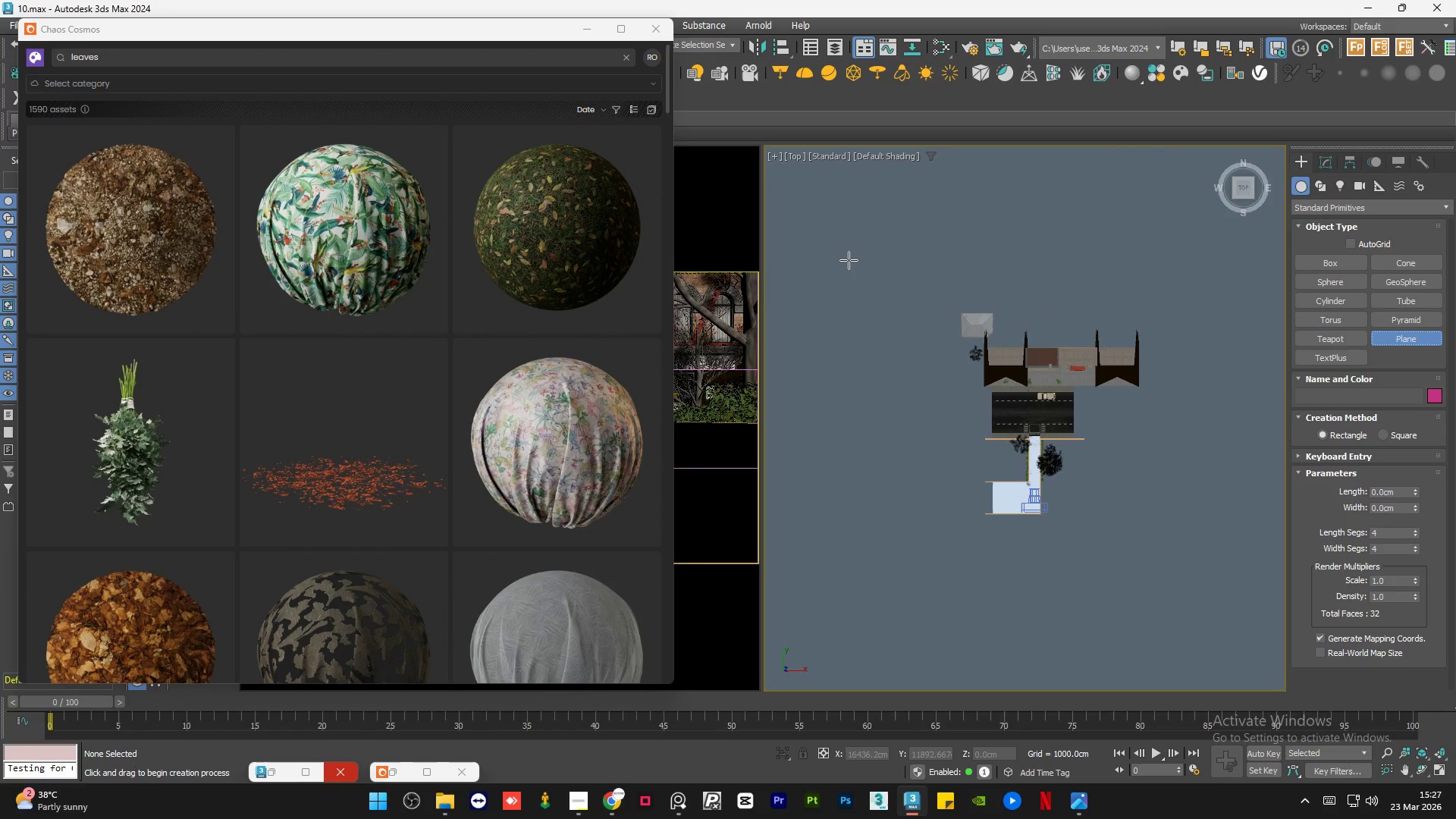 
left_click_drag(start_coordinate=[849, 260], to_coordinate=[1220, 552])
 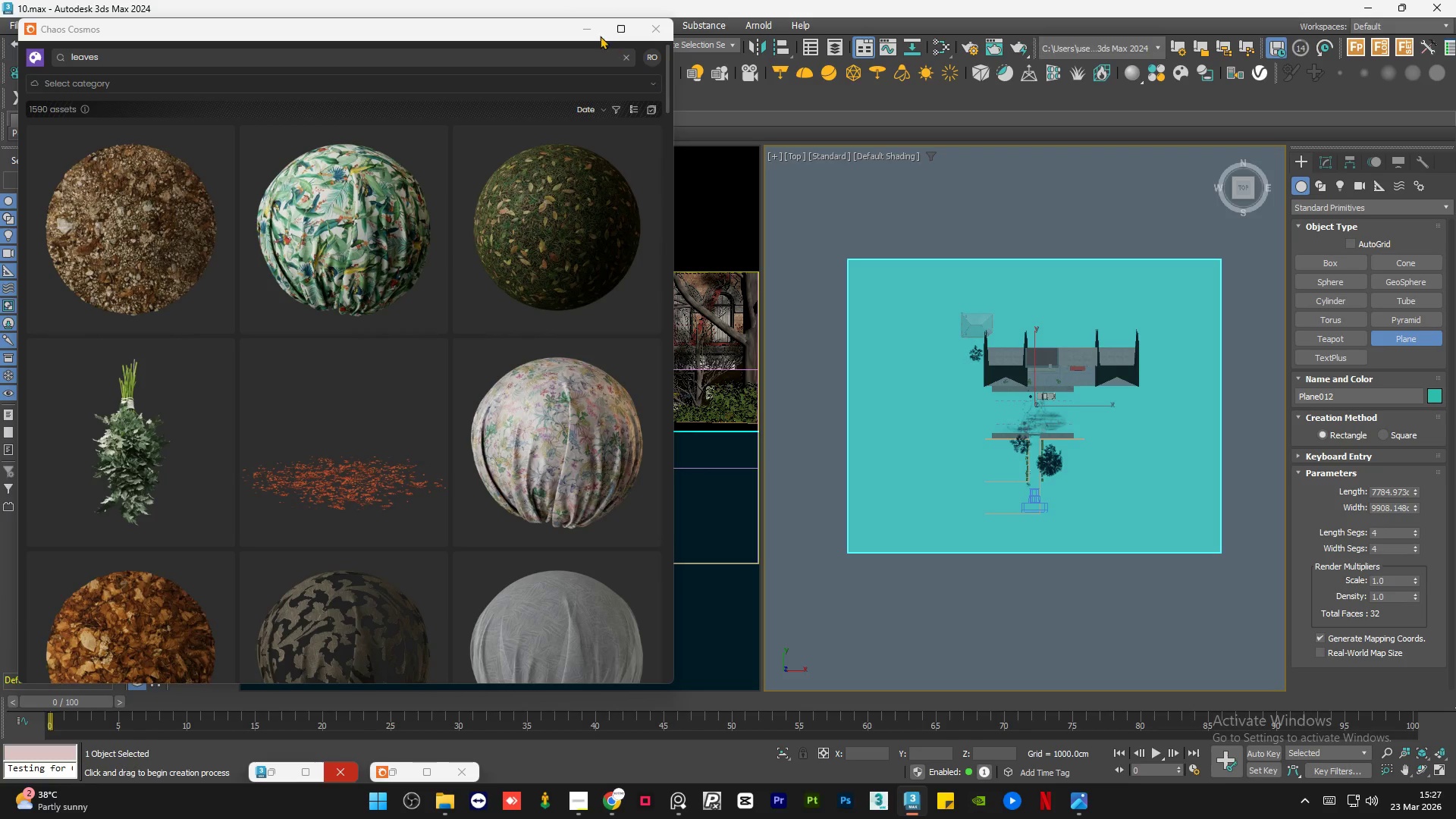 
left_click([592, 29])
 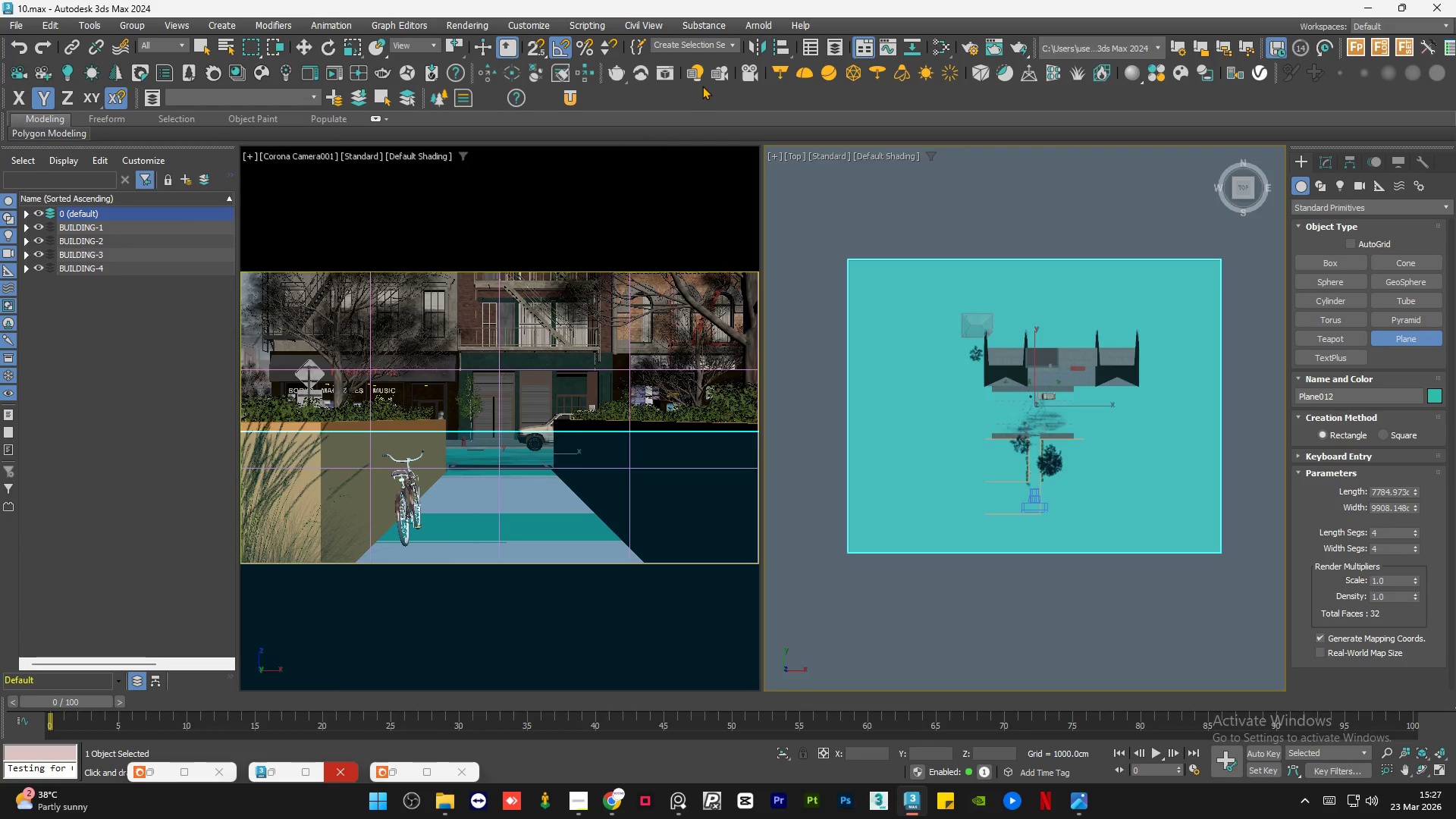 
key(W)
 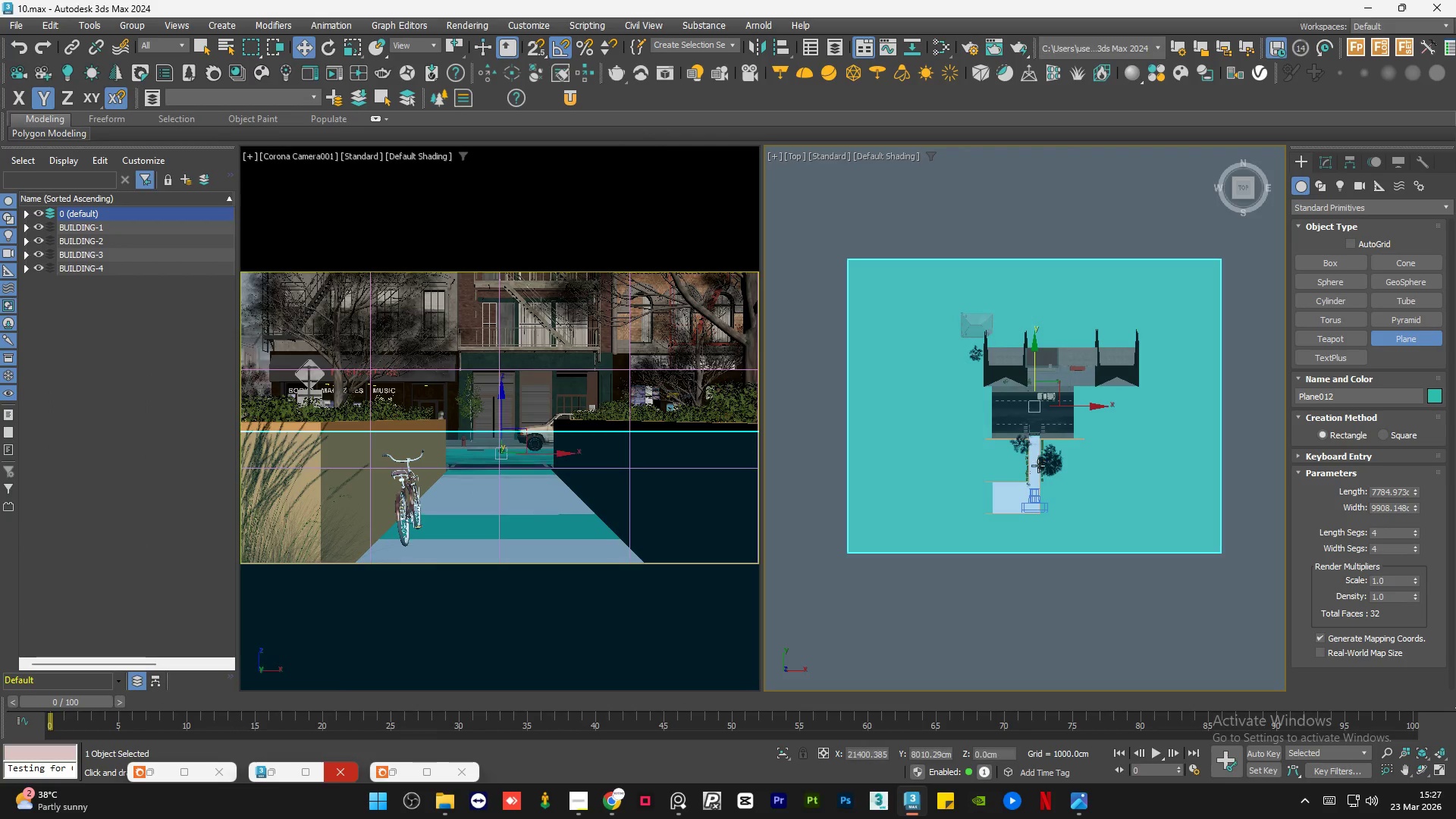 
hold_key(key=AltLeft, duration=1.33)
 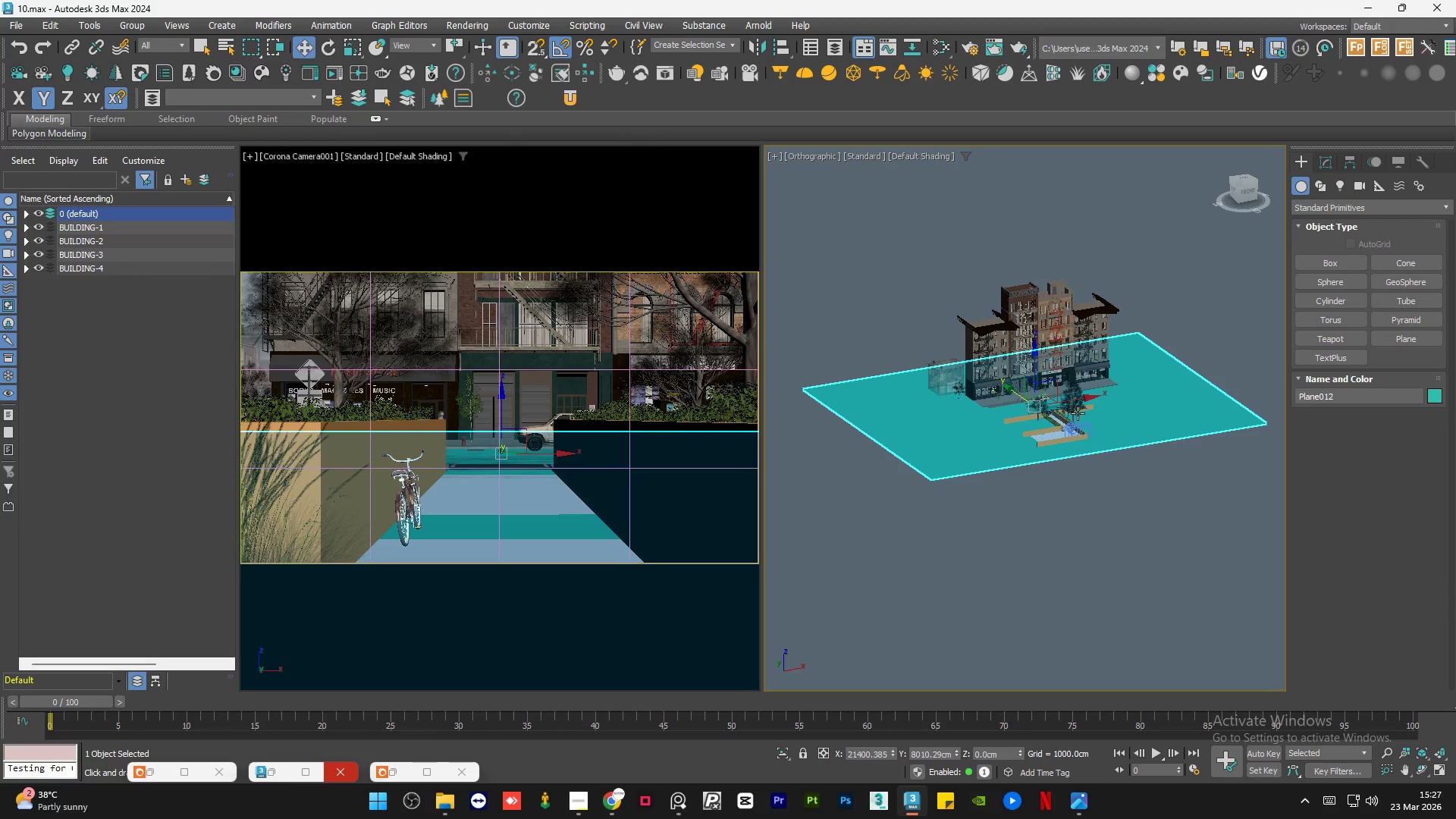 
scroll: coordinate [1025, 455], scroll_direction: up, amount: 13.0
 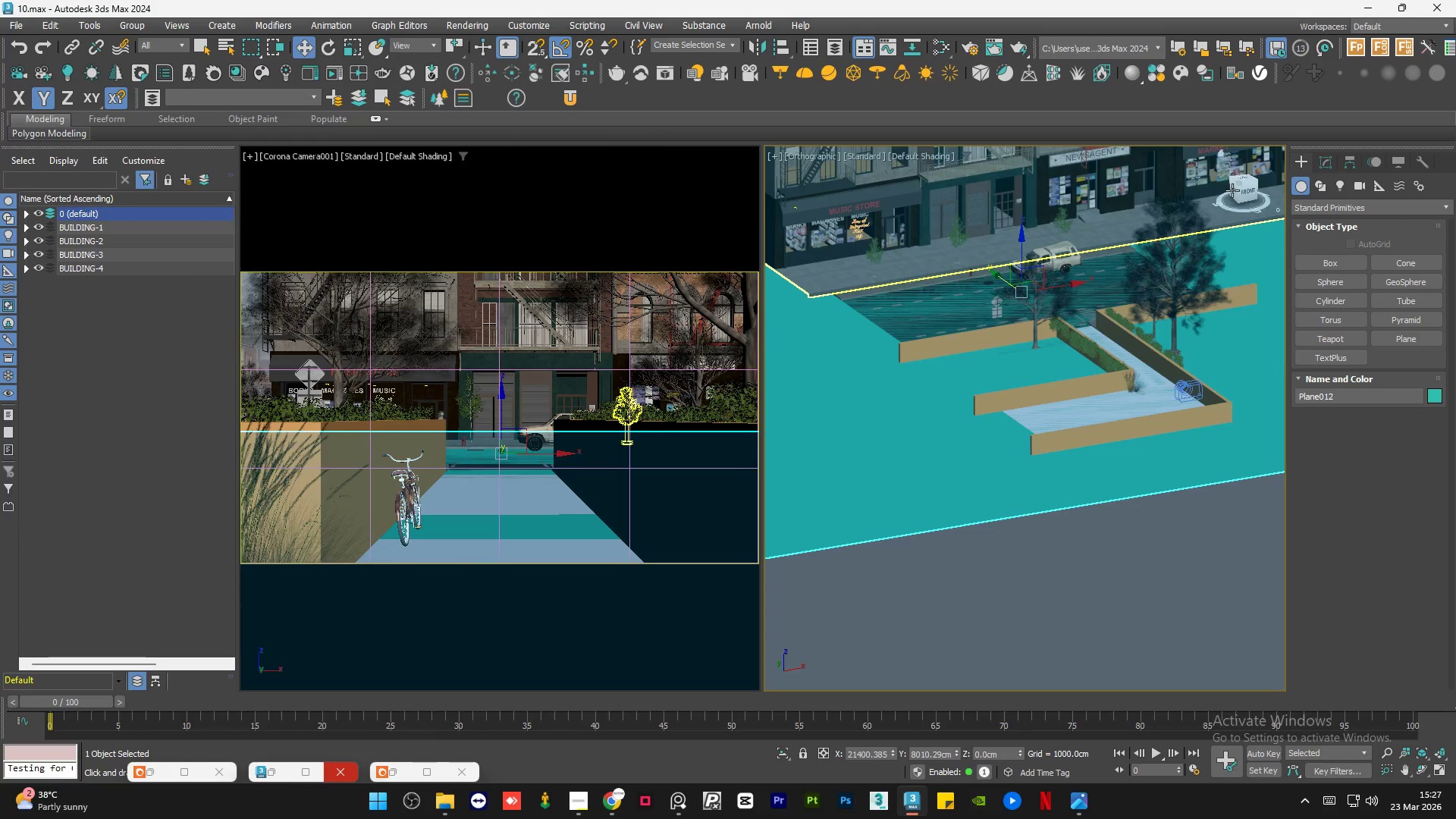 
left_click([1235, 190])
 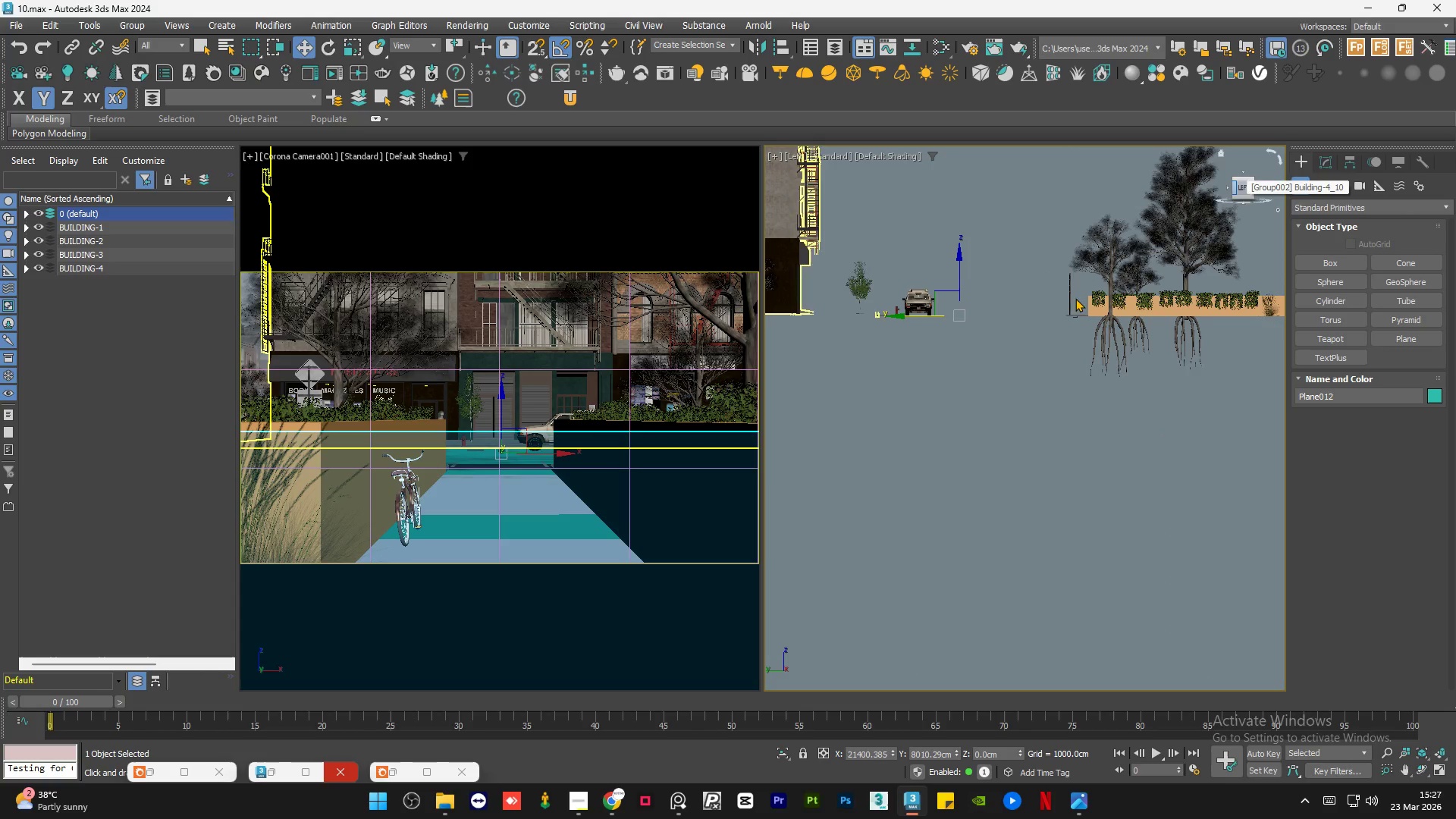 
key(F4)
 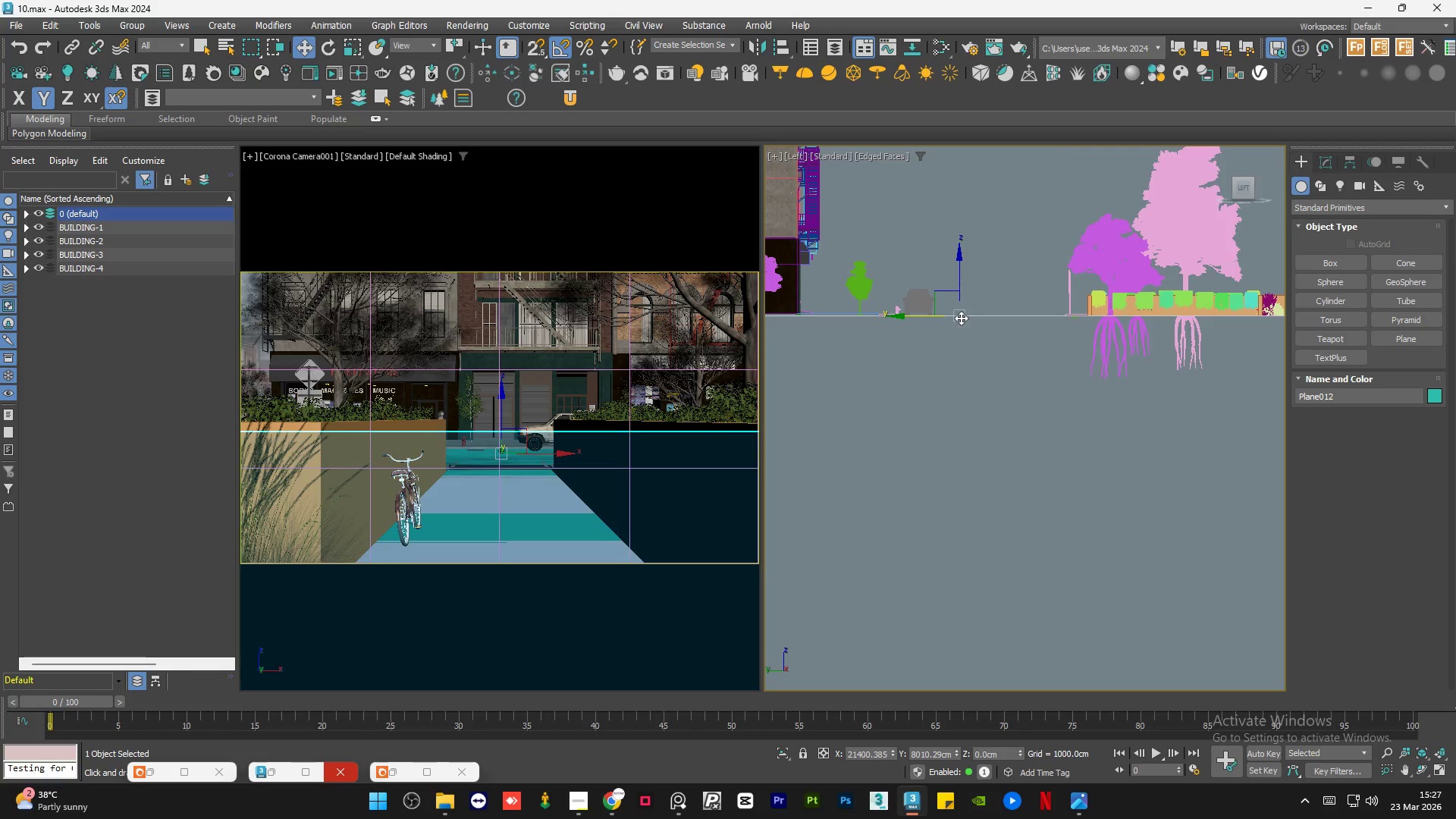 
scroll: coordinate [965, 325], scroll_direction: up, amount: 16.0
 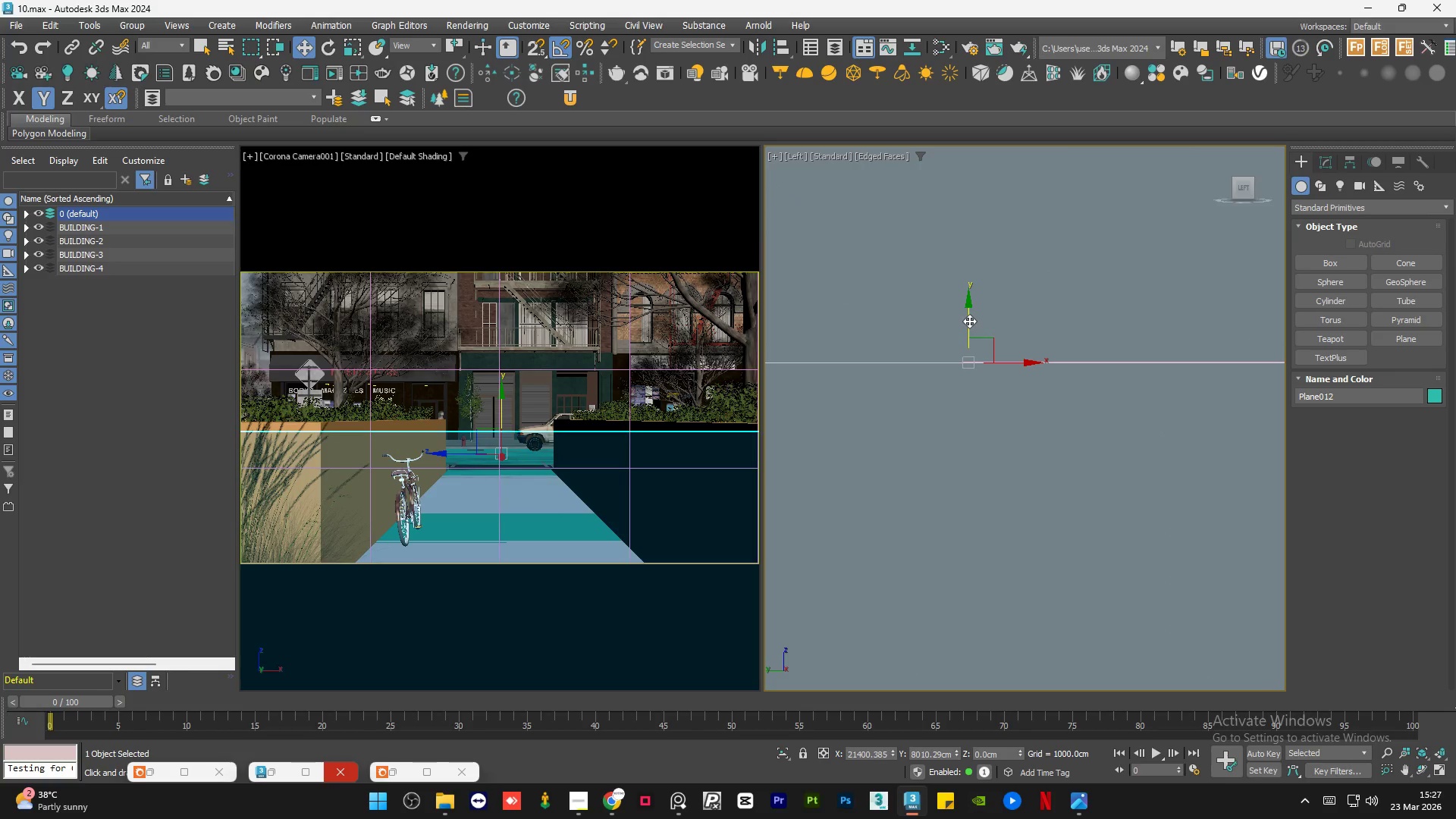 
left_click_drag(start_coordinate=[969, 321], to_coordinate=[980, 325])
 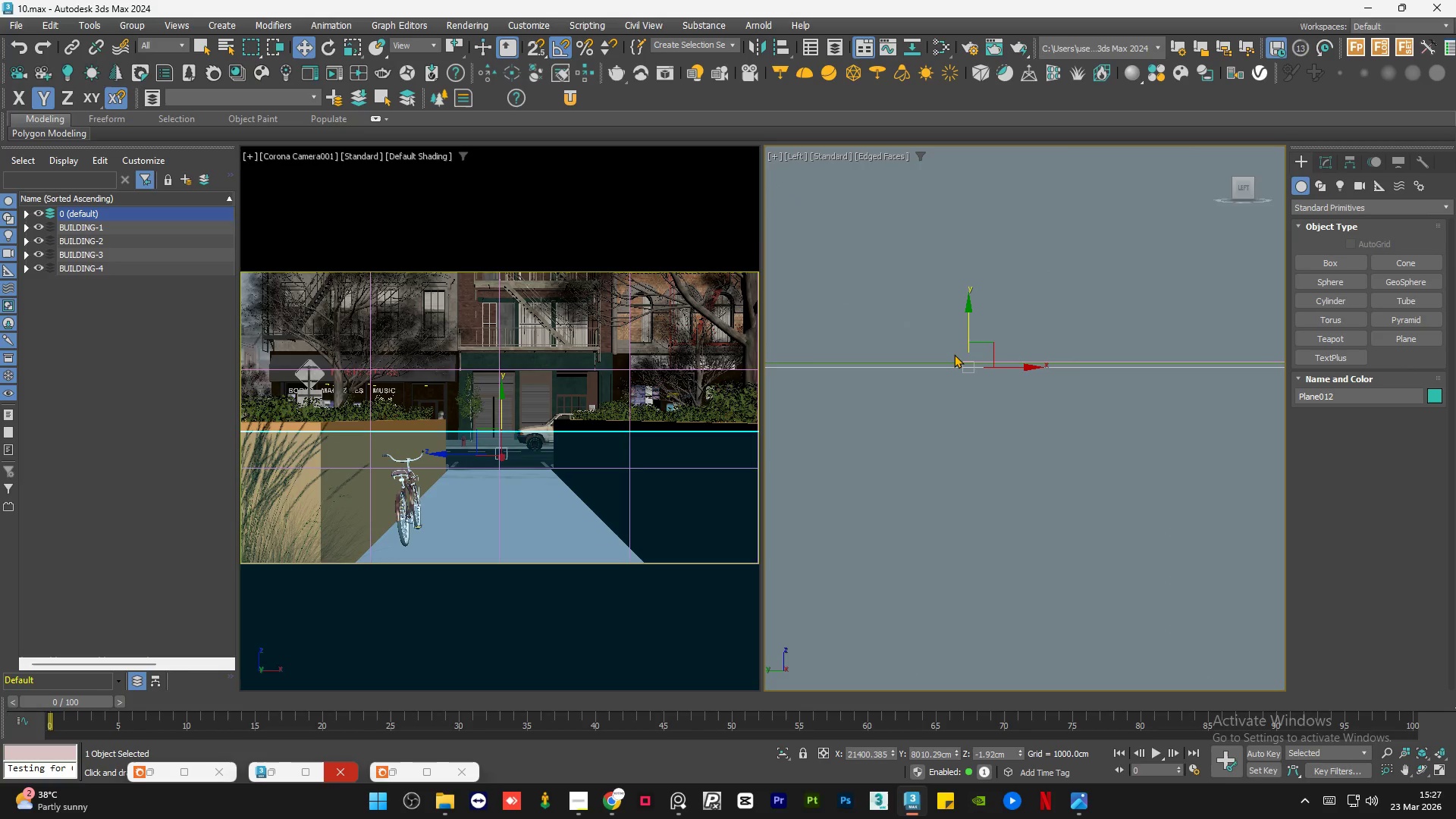 
scroll: coordinate [953, 354], scroll_direction: up, amount: 4.0
 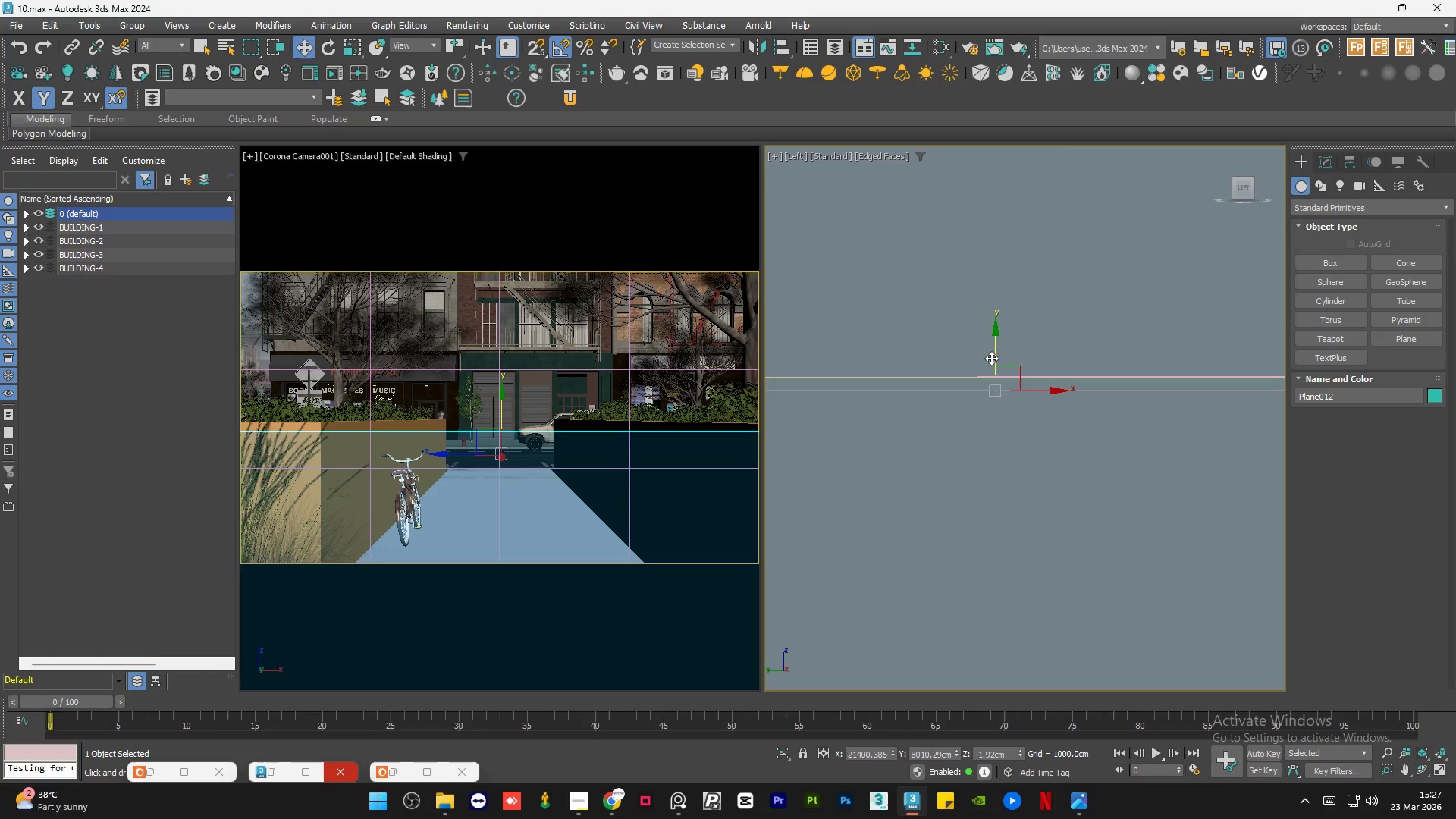 
left_click_drag(start_coordinate=[995, 356], to_coordinate=[999, 360])
 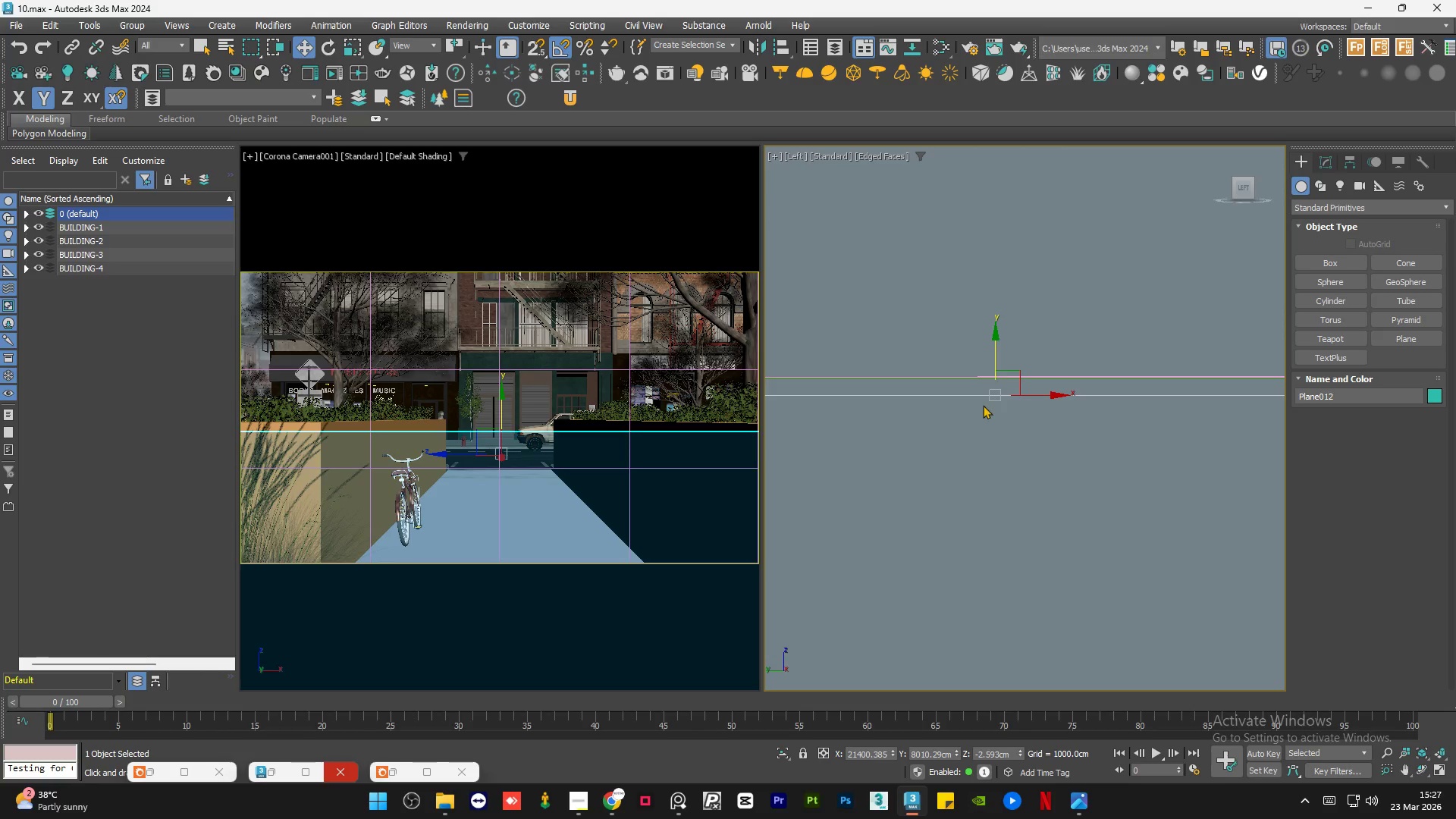 
scroll: coordinate [987, 419], scroll_direction: down, amount: 17.0
 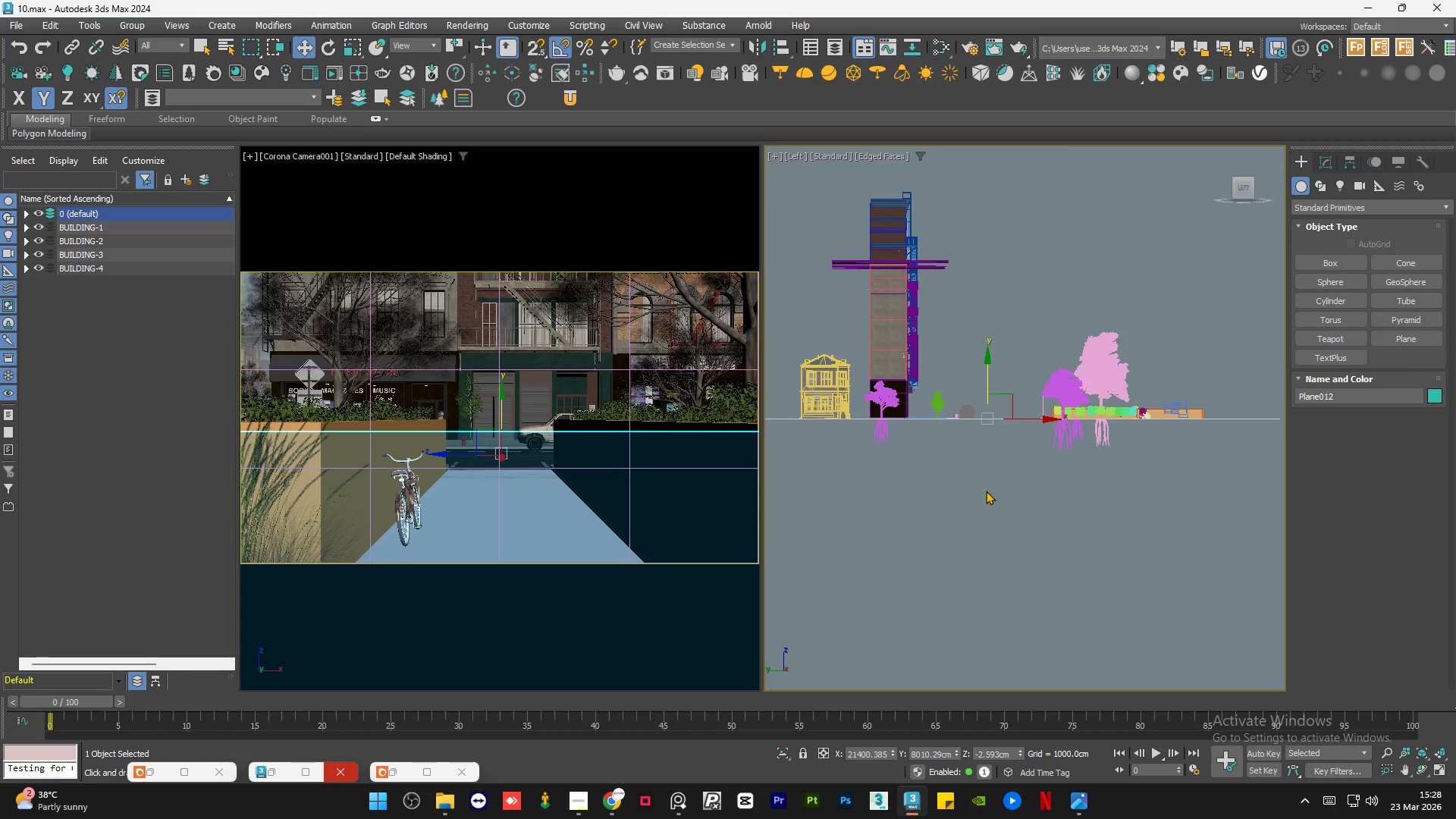 
left_click([984, 504])
 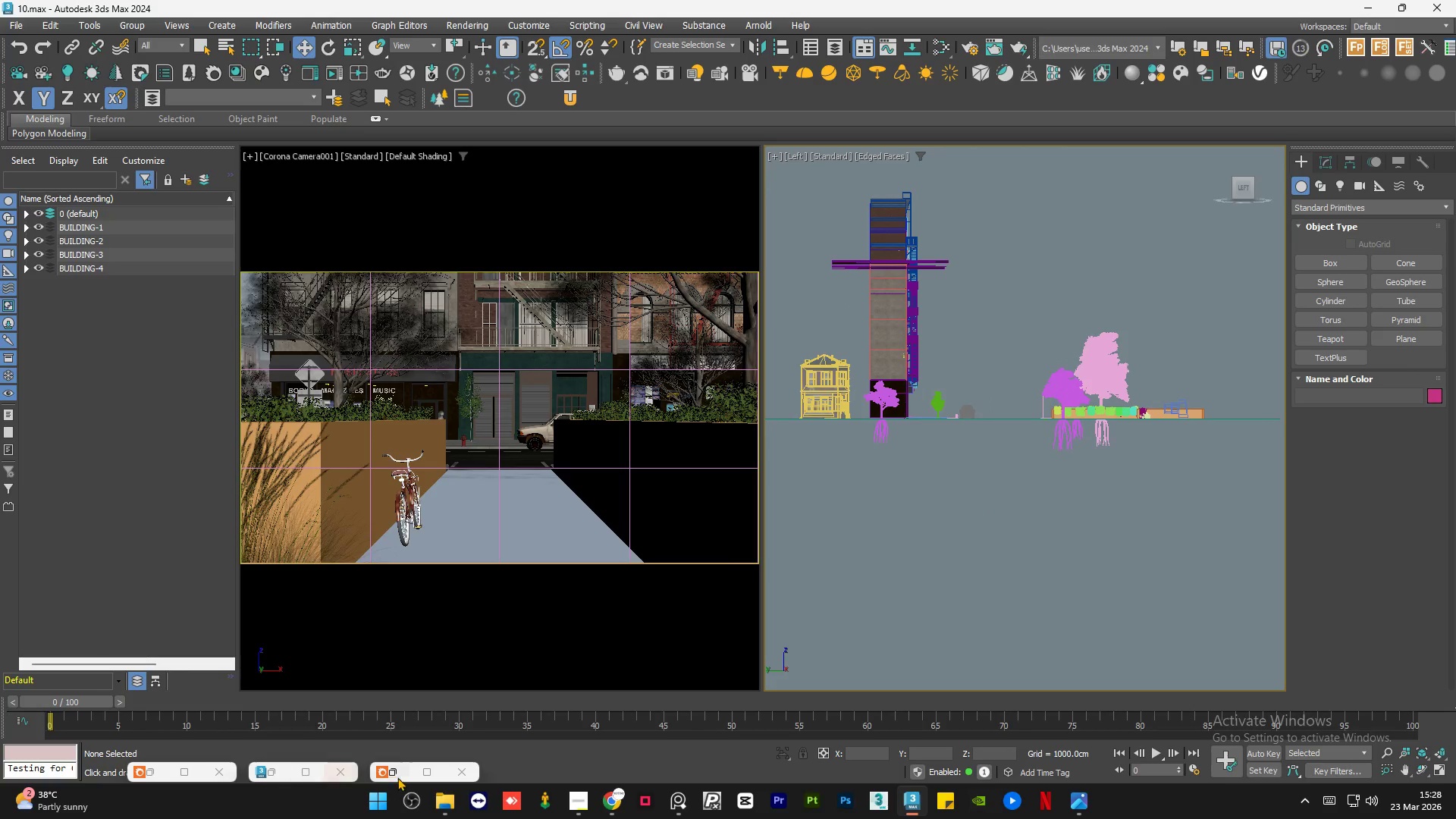 
left_click([397, 767])
 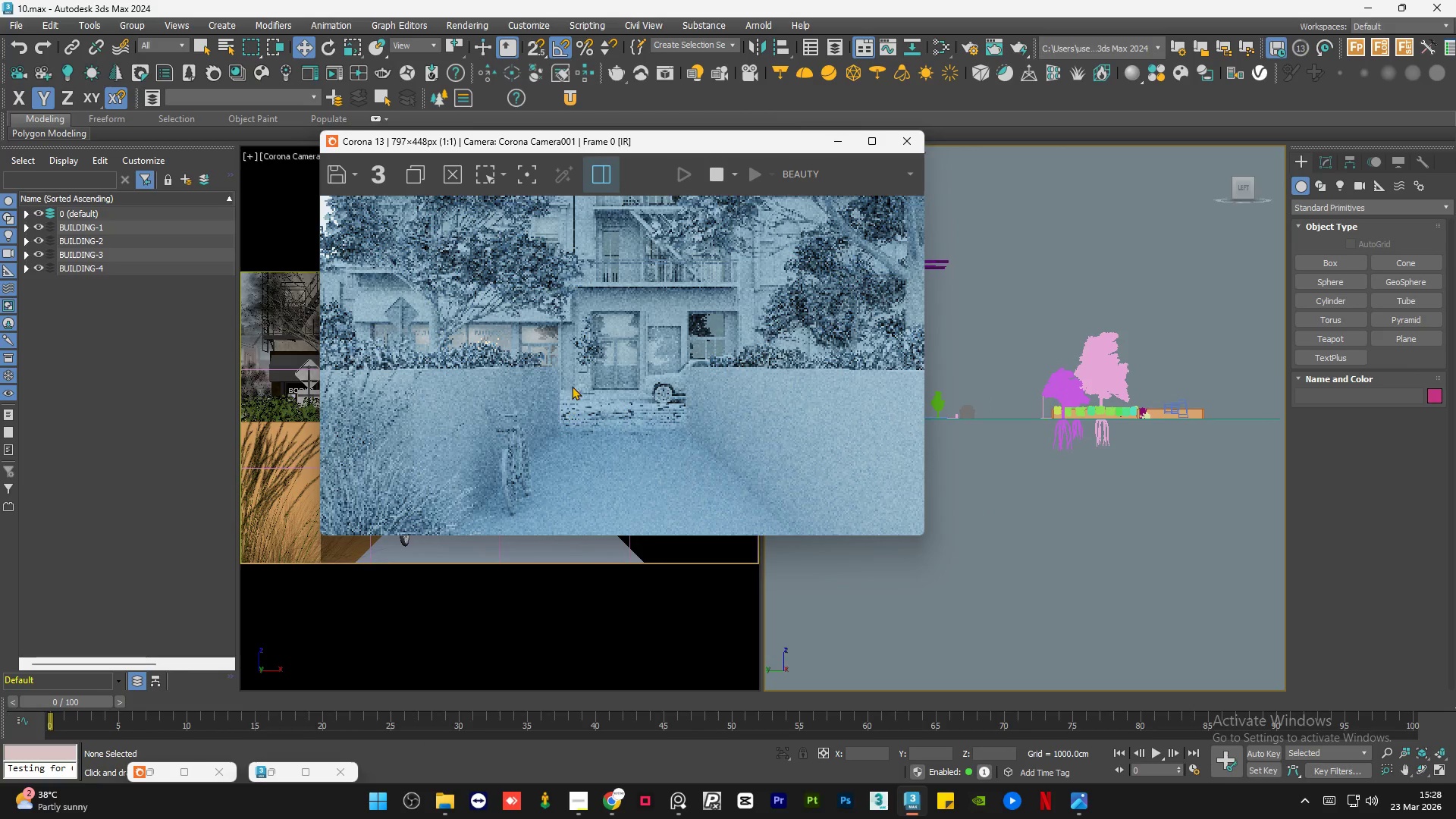 
scroll: coordinate [572, 386], scroll_direction: none, amount: 0.0
 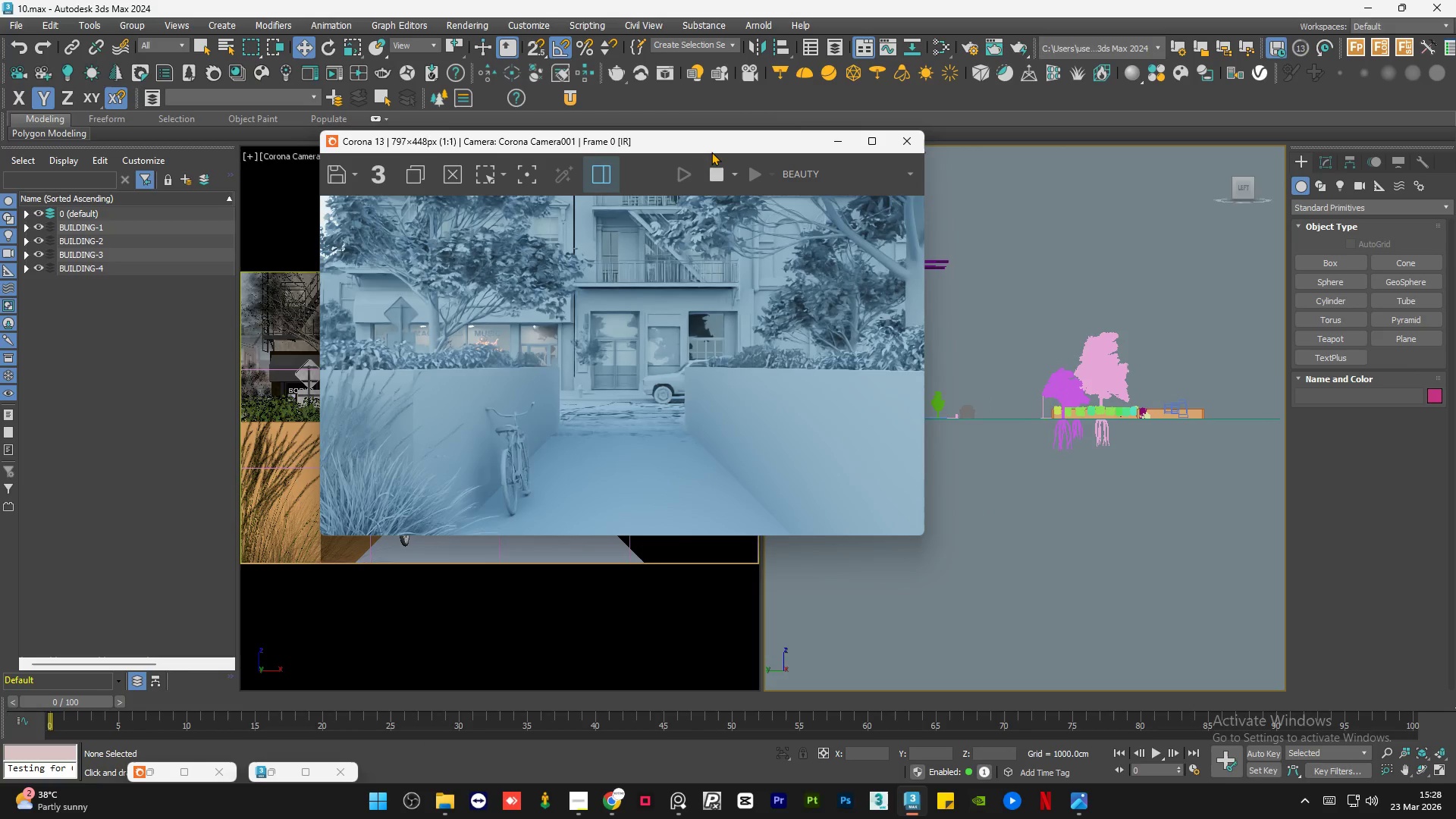 
left_click_drag(start_coordinate=[717, 145], to_coordinate=[630, 147])
 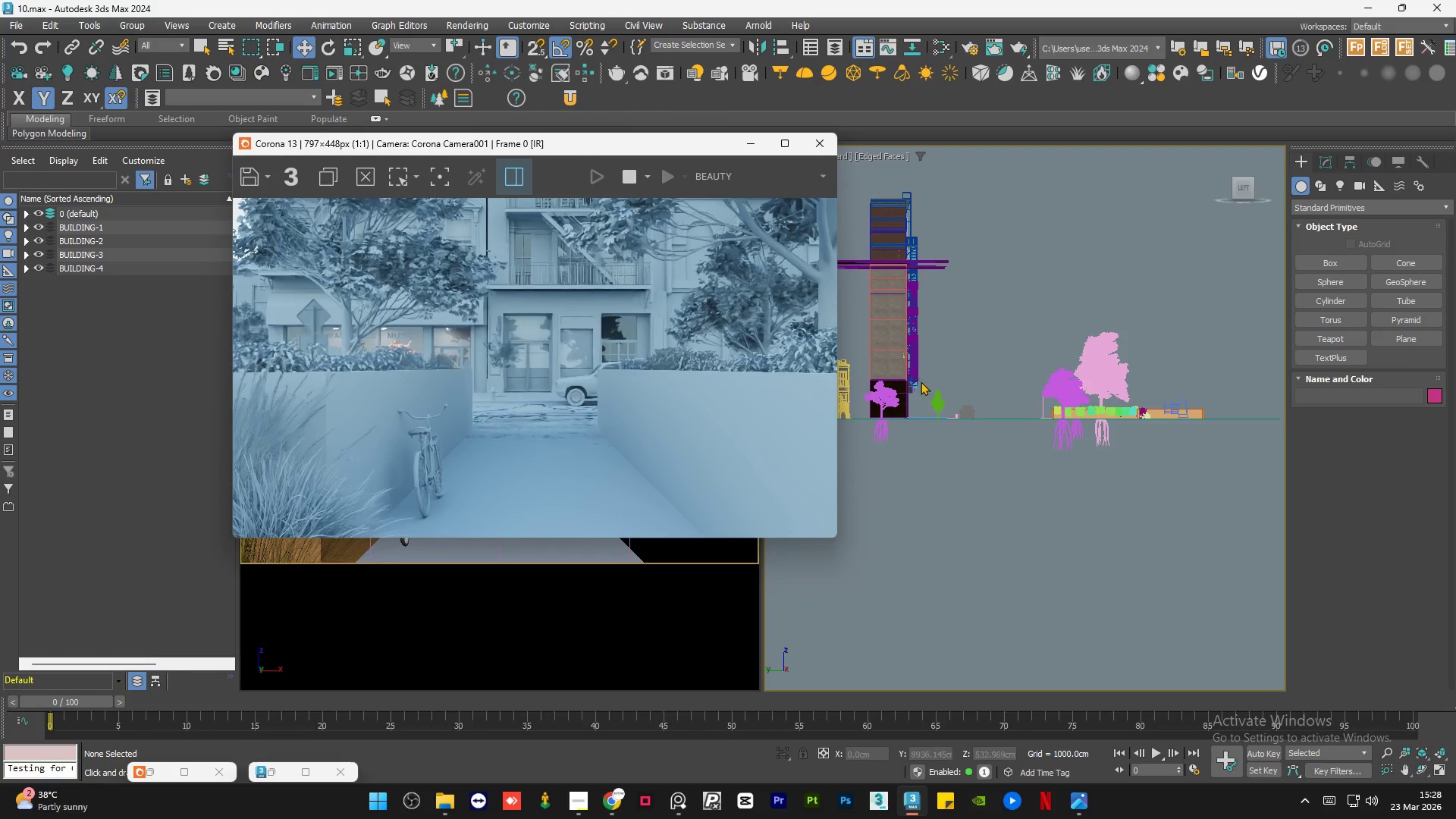 
scroll: coordinate [536, 370], scroll_direction: down, amount: 2.0
 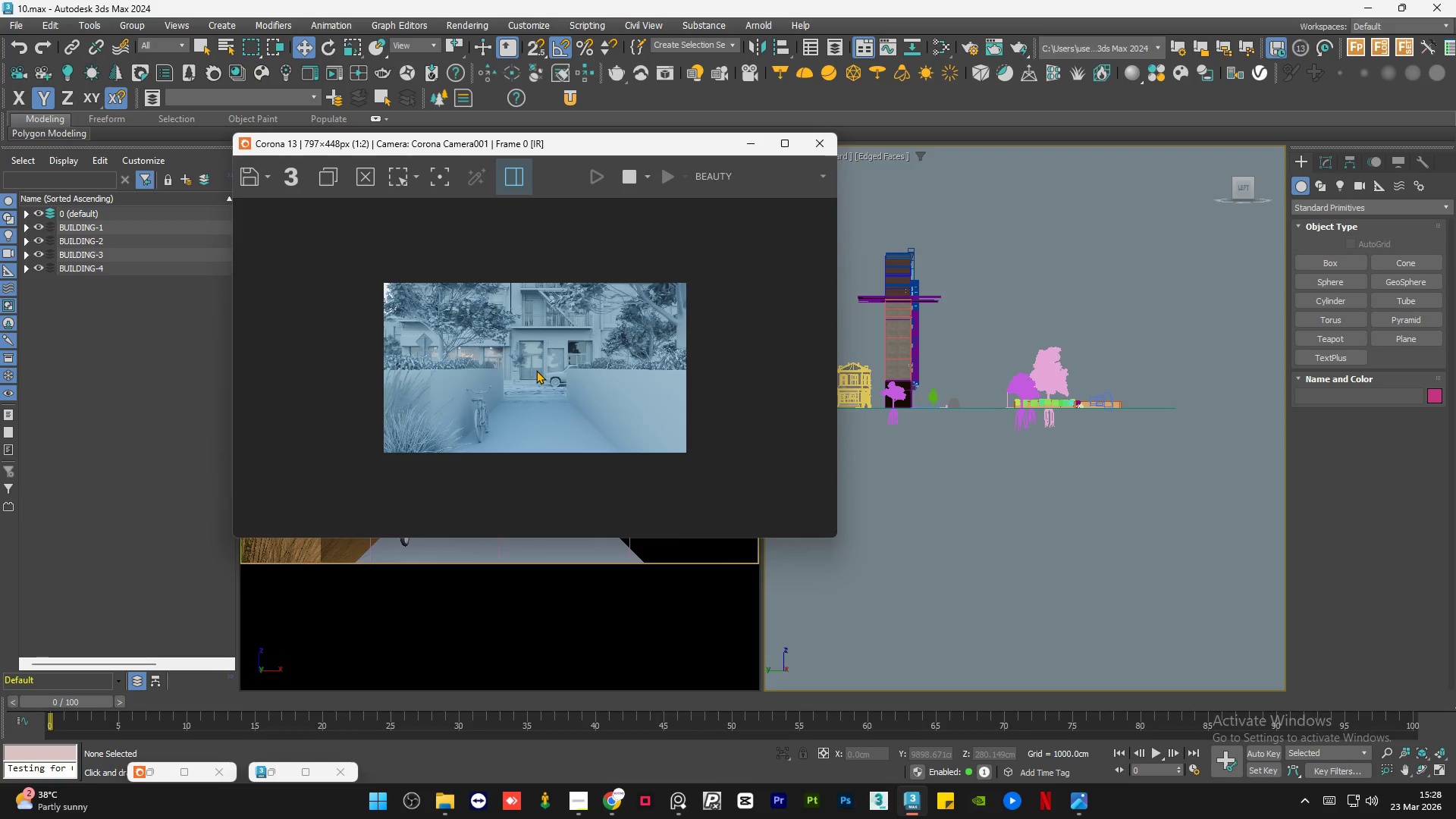 
scroll: coordinate [536, 370], scroll_direction: up, amount: 1.0
 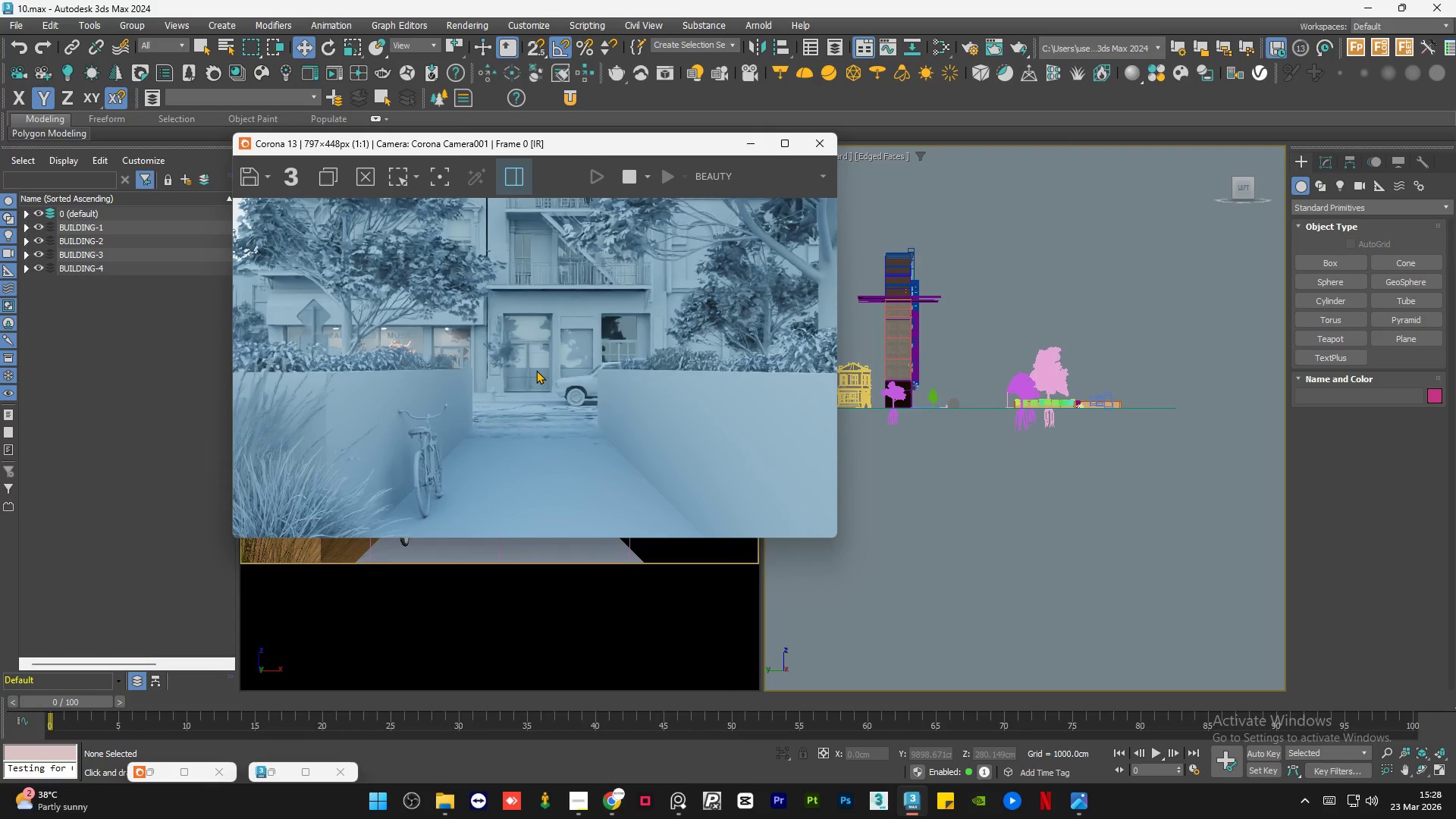 
scroll: coordinate [533, 378], scroll_direction: none, amount: 0.0
 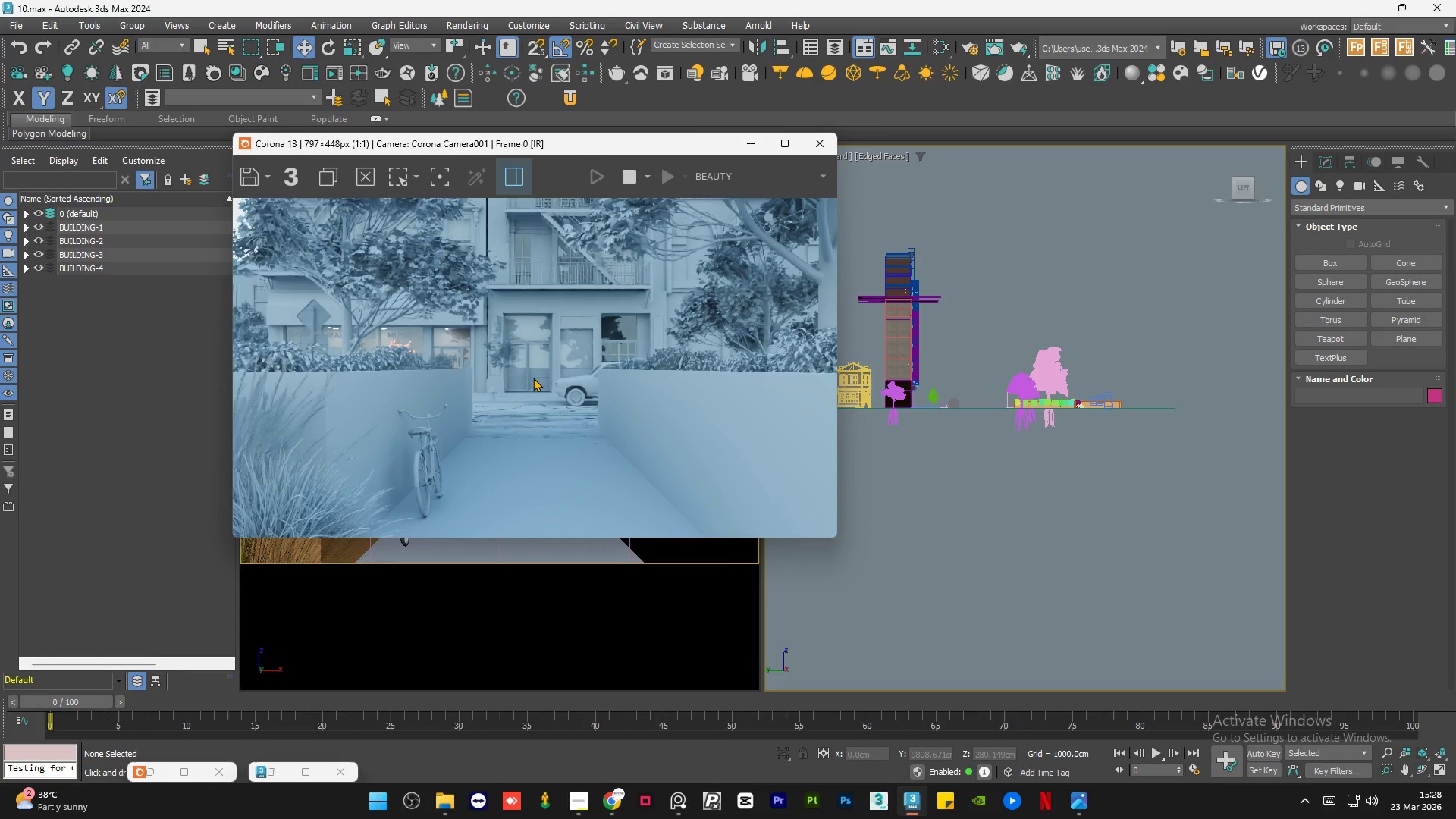 
hold_key(key=AltLeft, duration=1.03)
scroll: coordinate [1059, 484], scroll_direction: down, amount: 1.0
 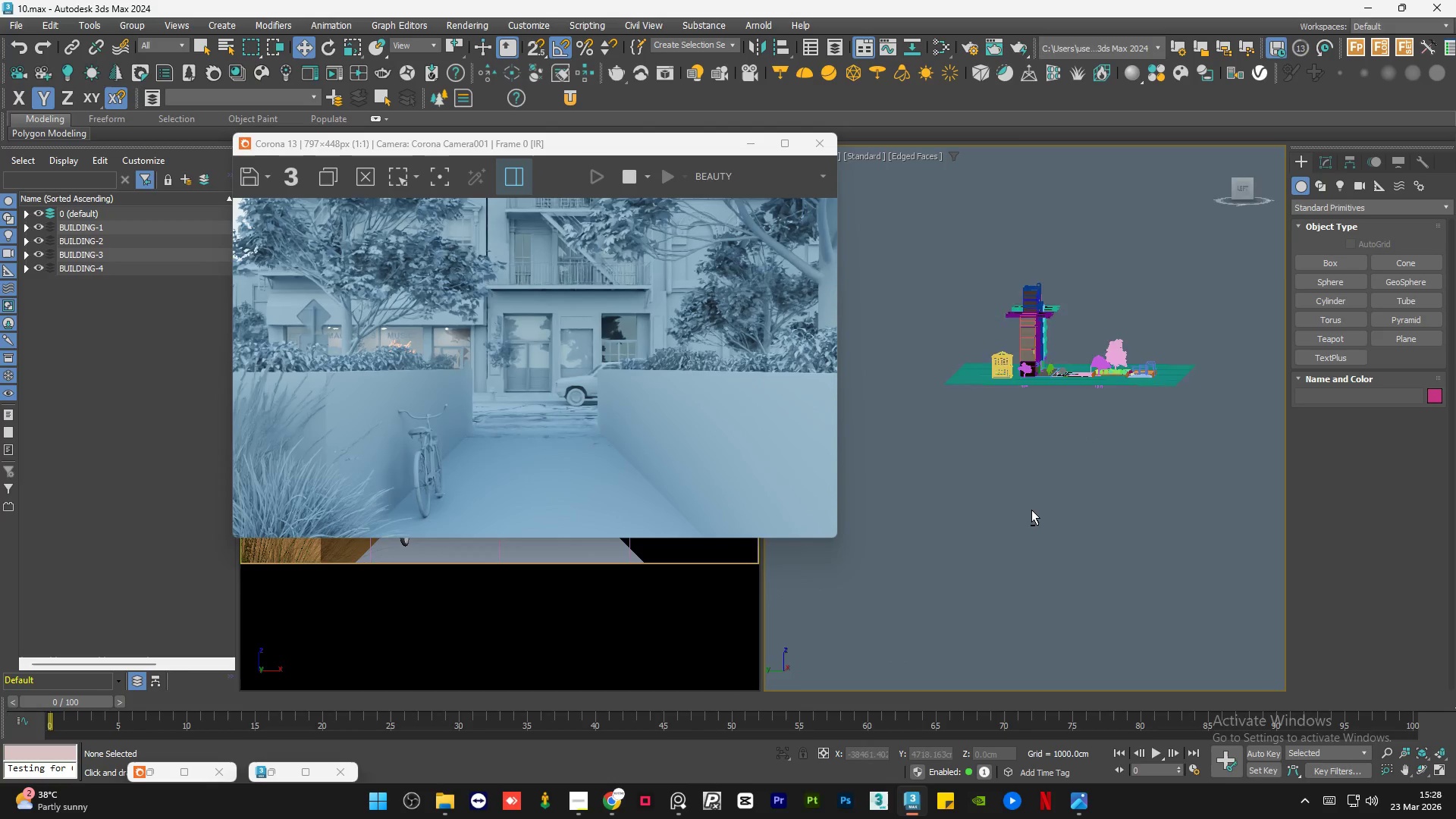 
key(F4)
 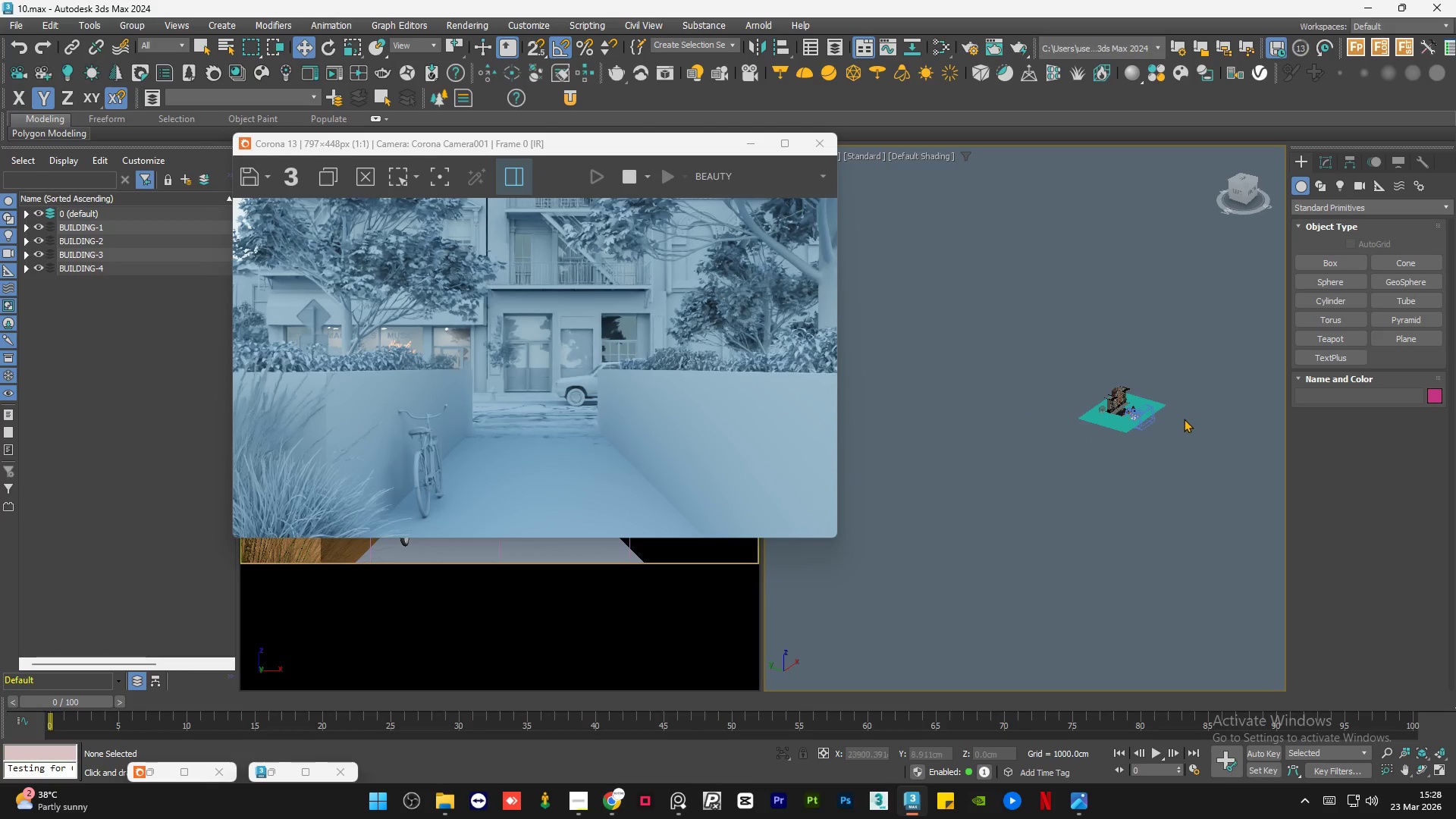 
scroll: coordinate [993, 533], scroll_direction: down, amount: 4.0
 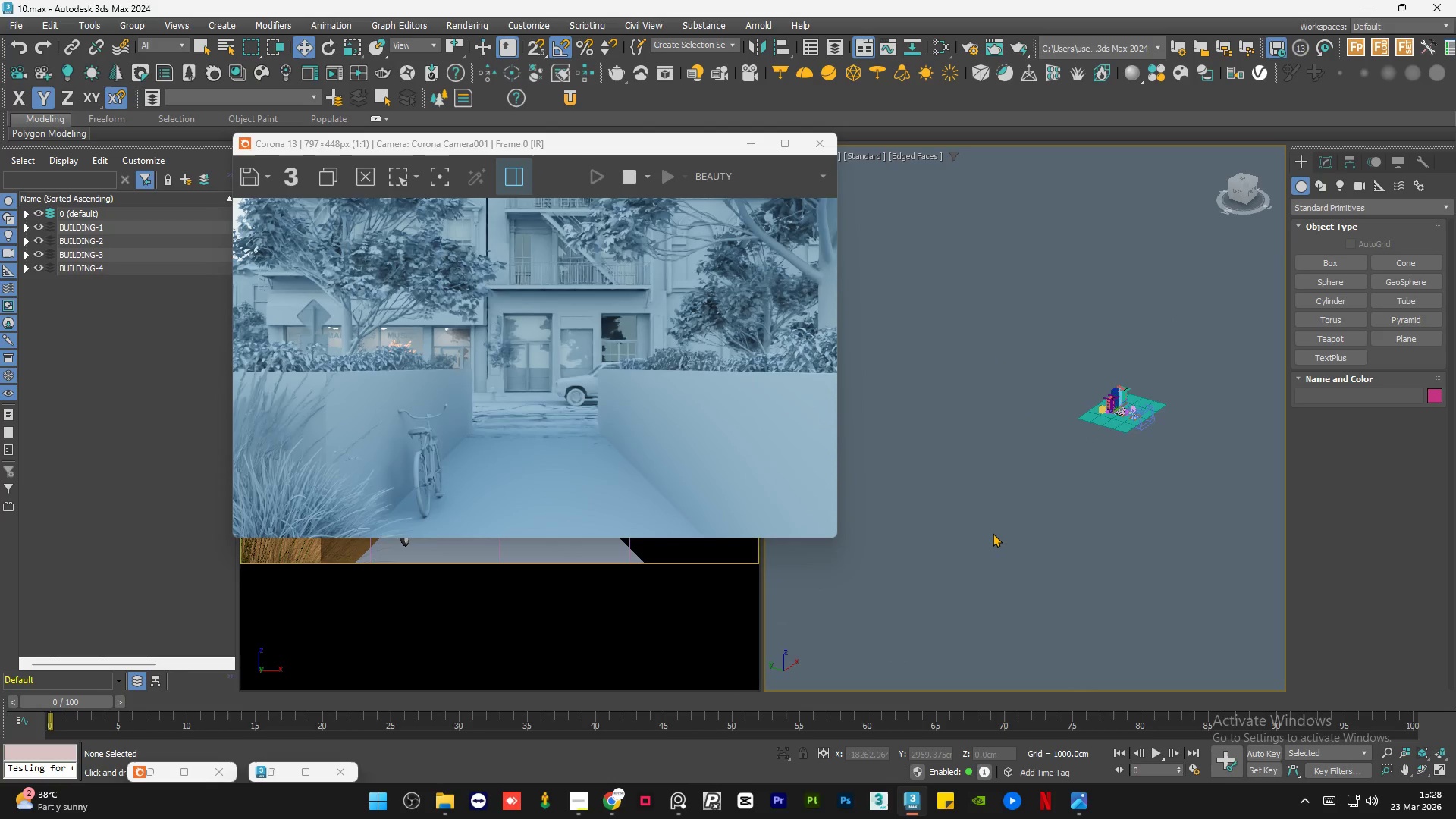 
key(F3)
 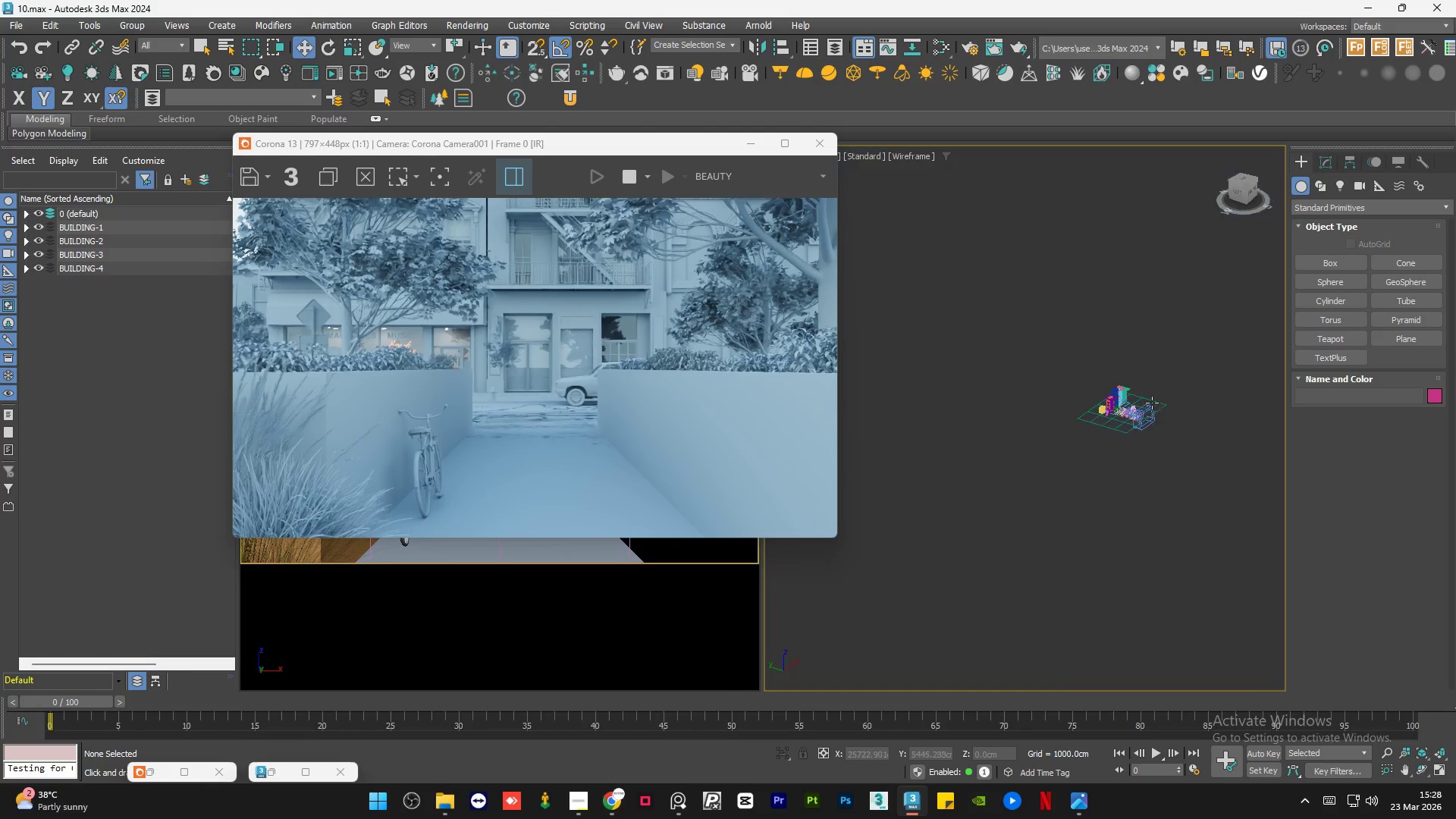 
key(F4)
 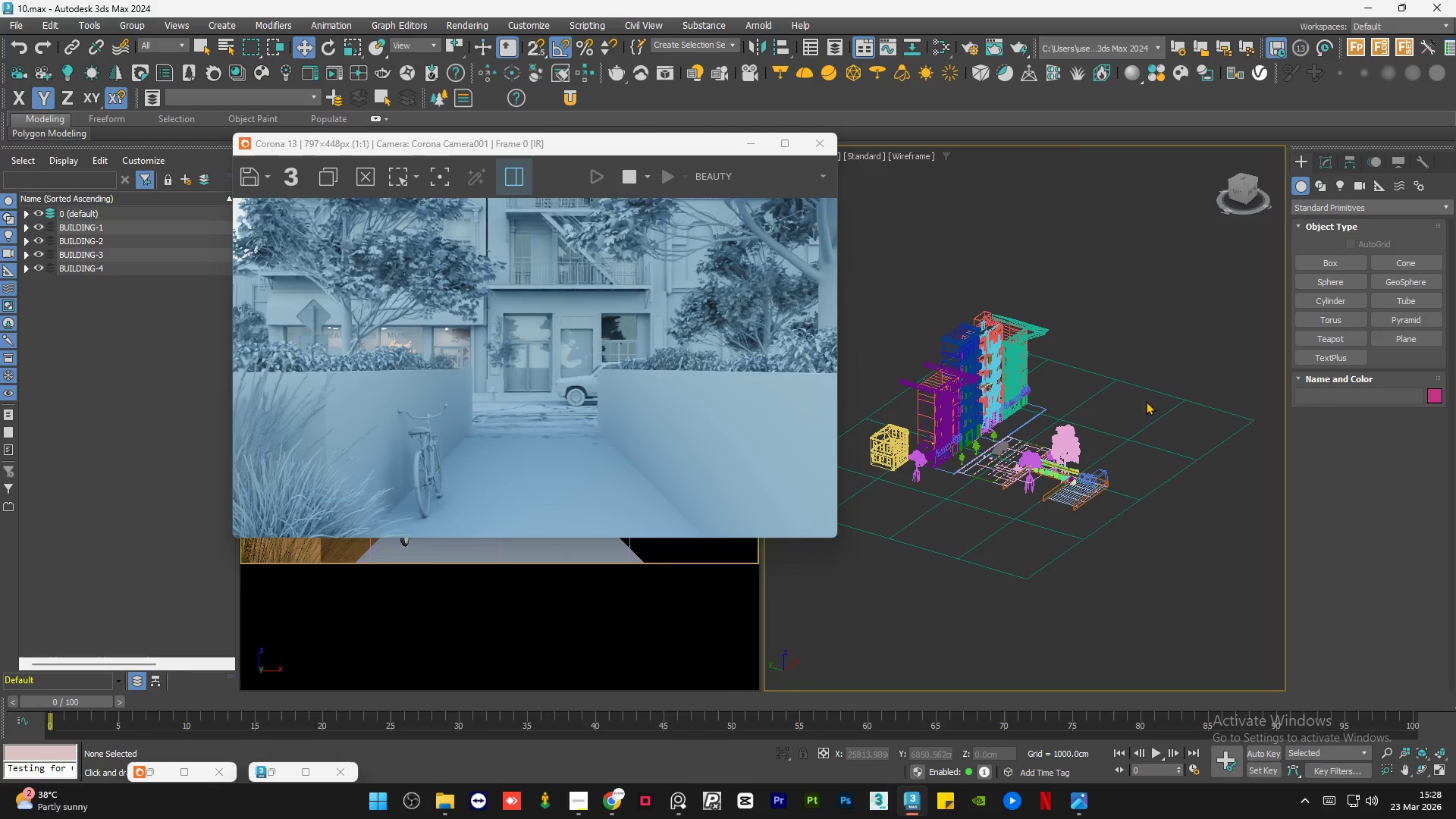 
scroll: coordinate [1146, 401], scroll_direction: up, amount: 5.0
 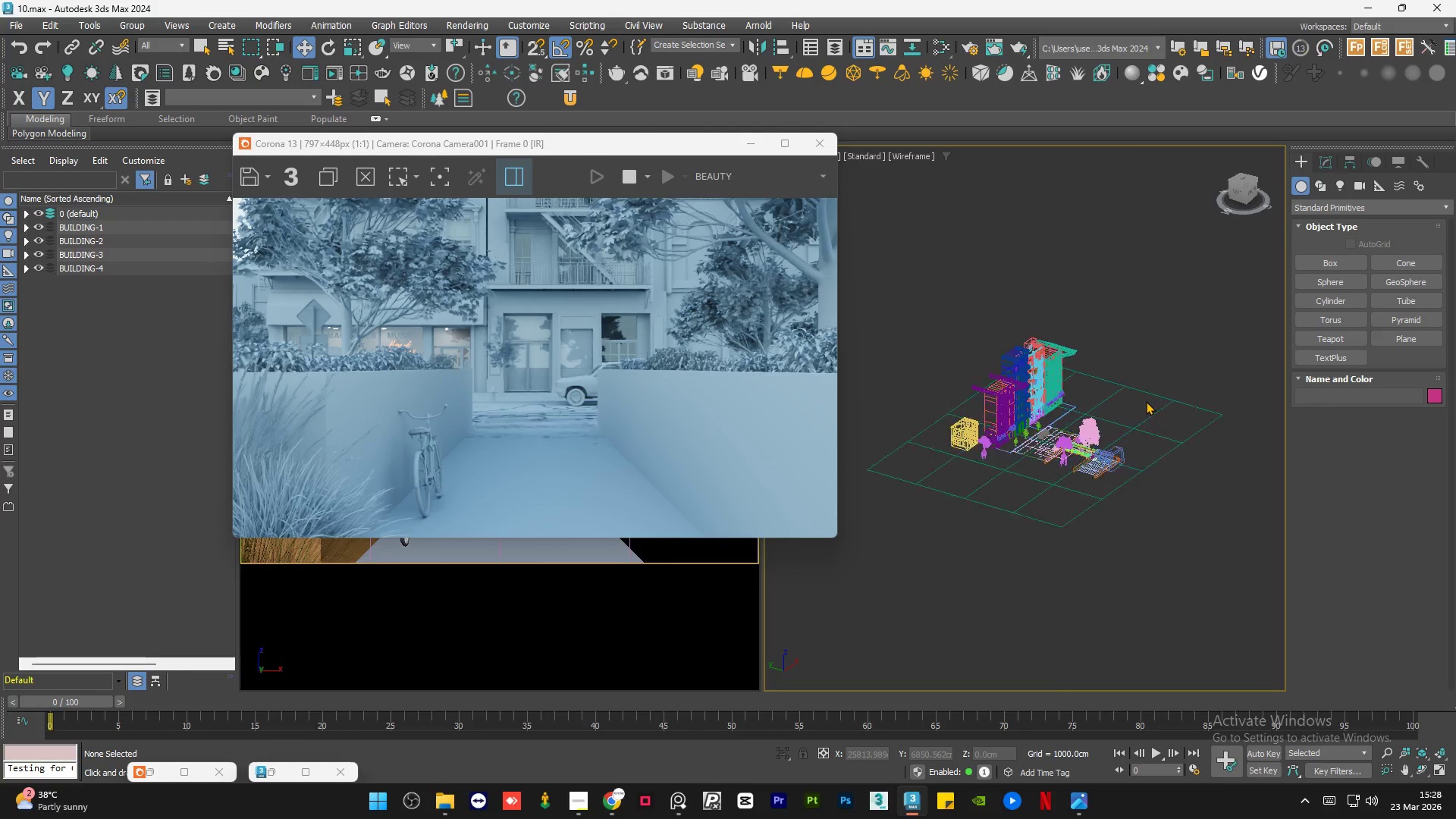 
left_click([1160, 353])
 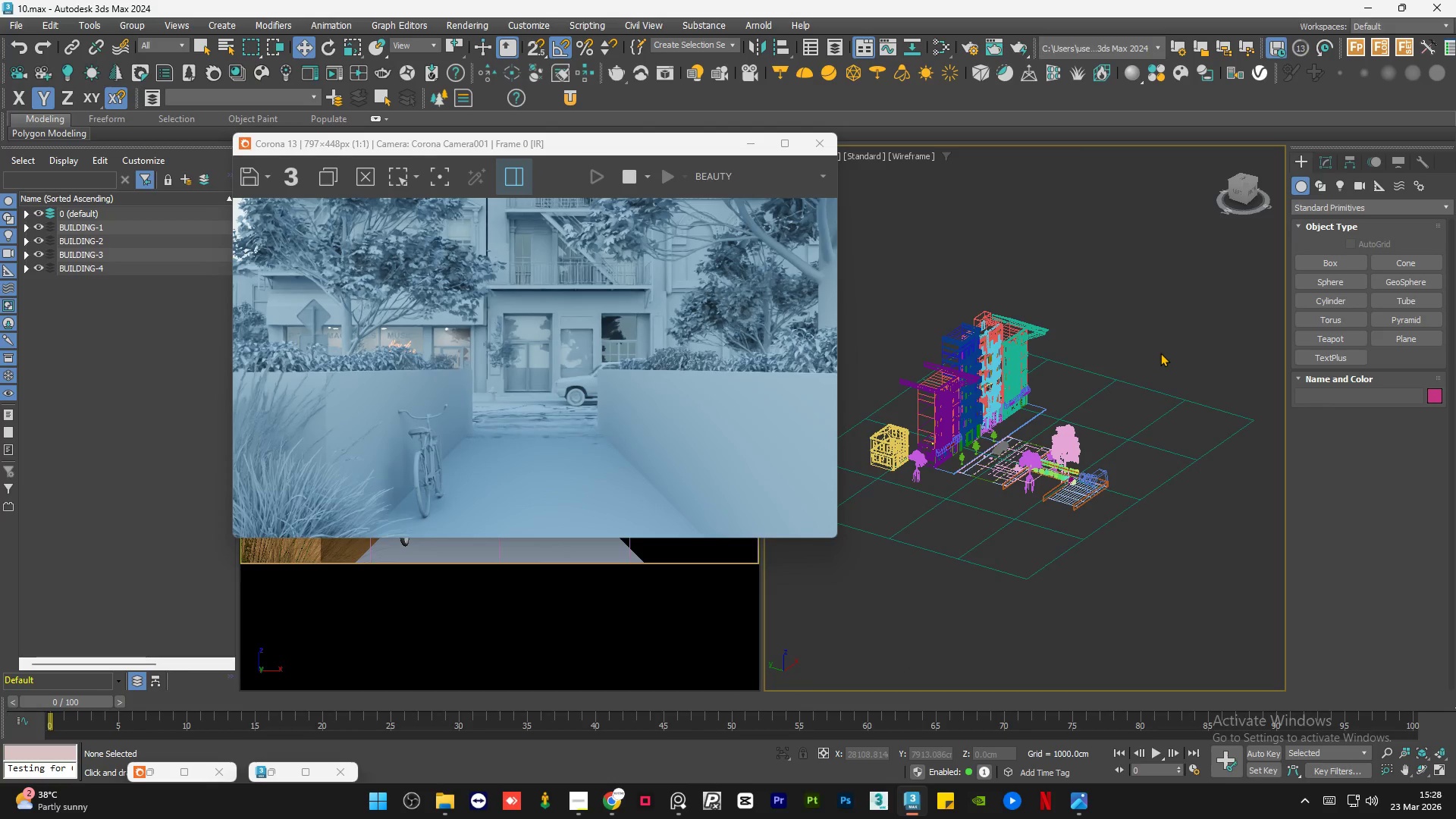 
key(F4)
 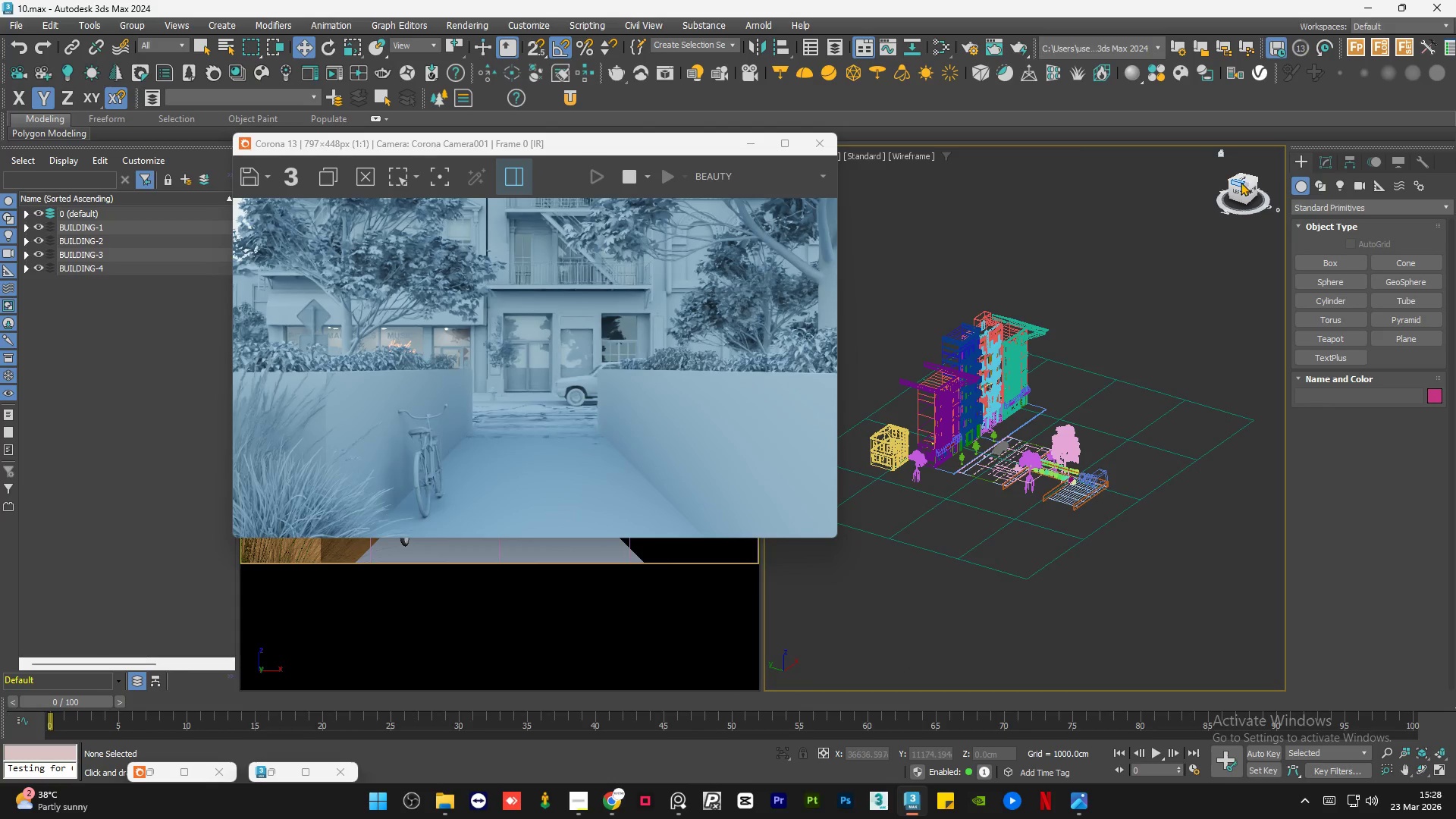 
left_click([1242, 179])
 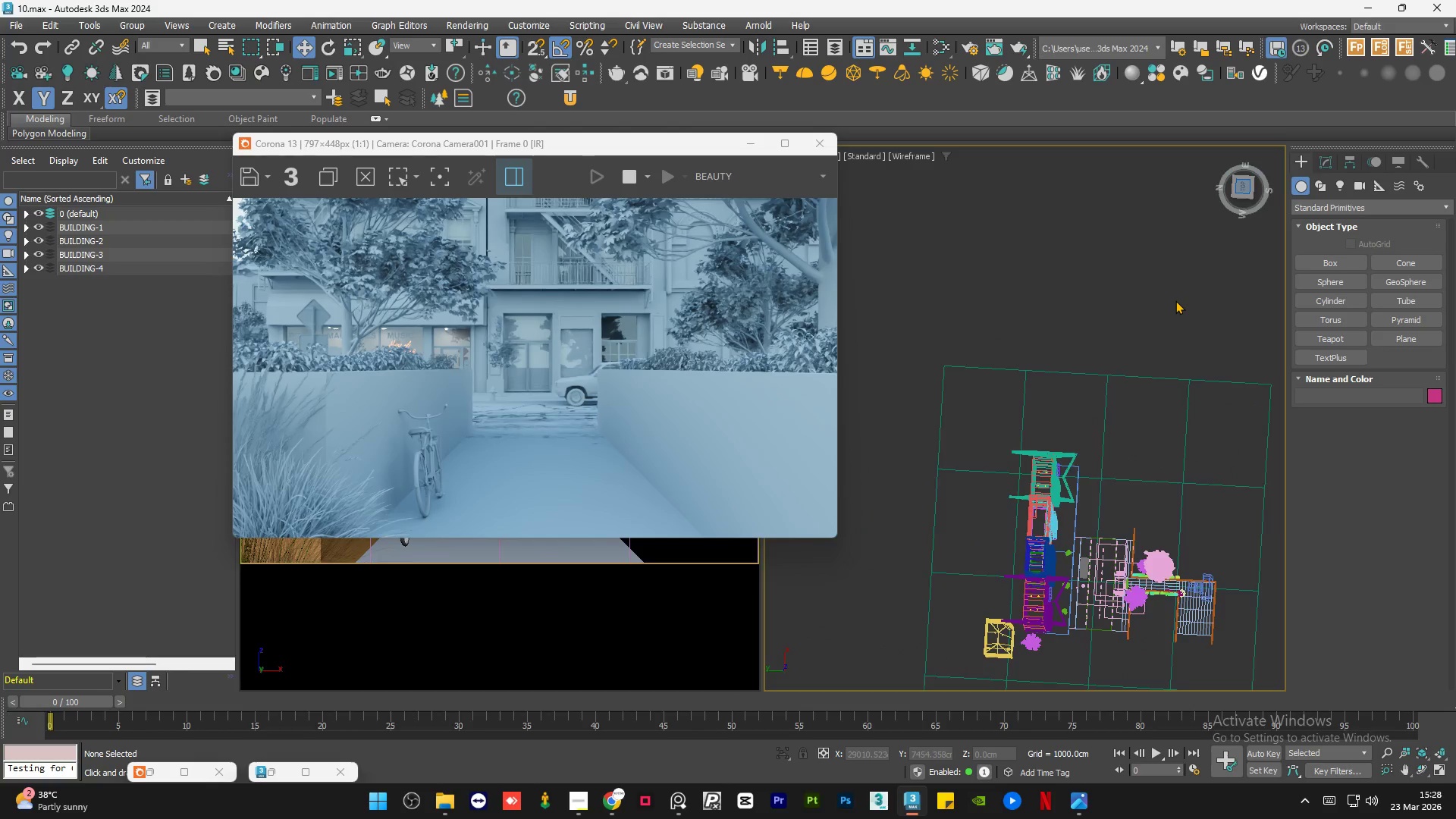 
key(F4)
 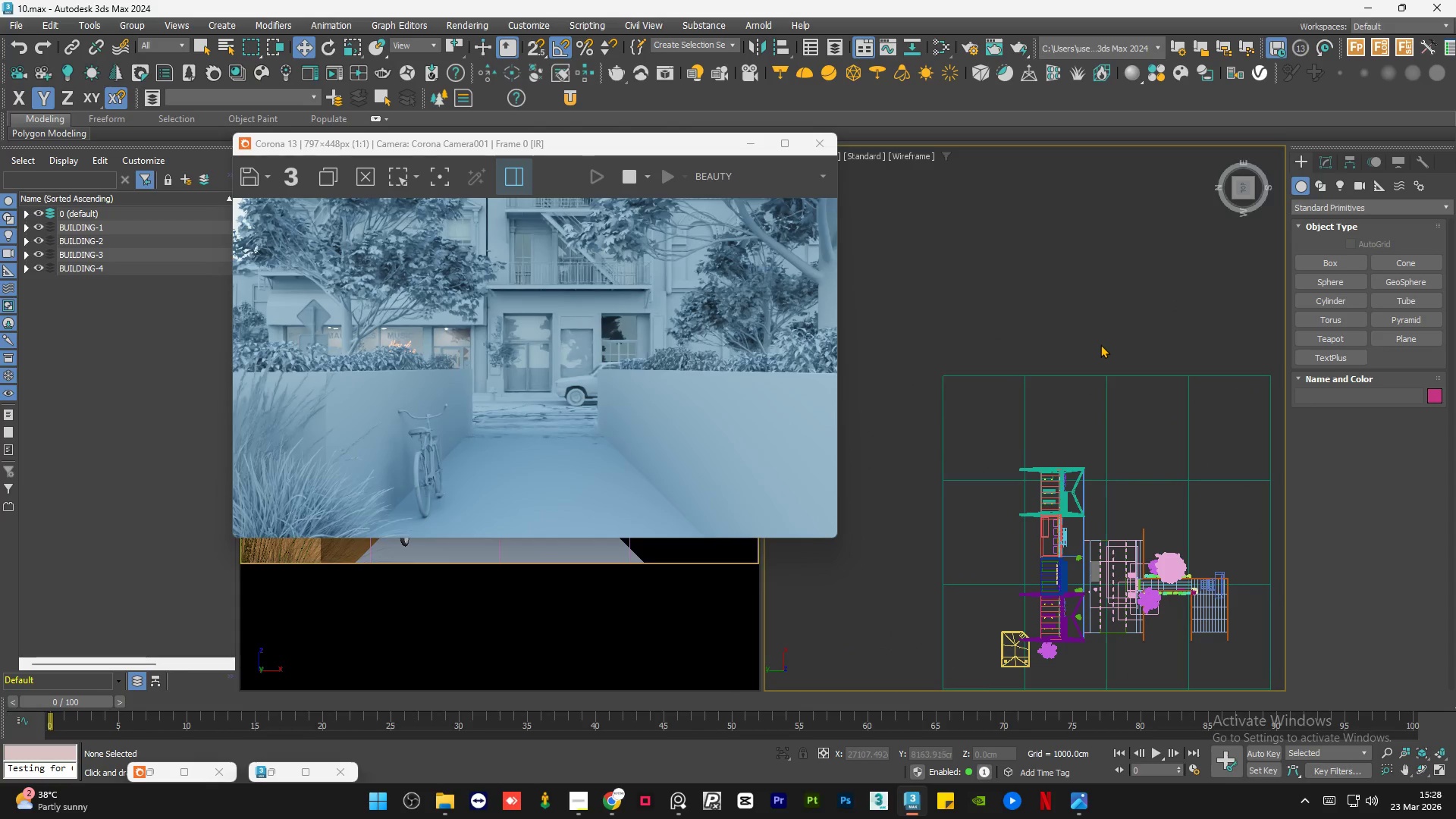 
double_click([1100, 344])
 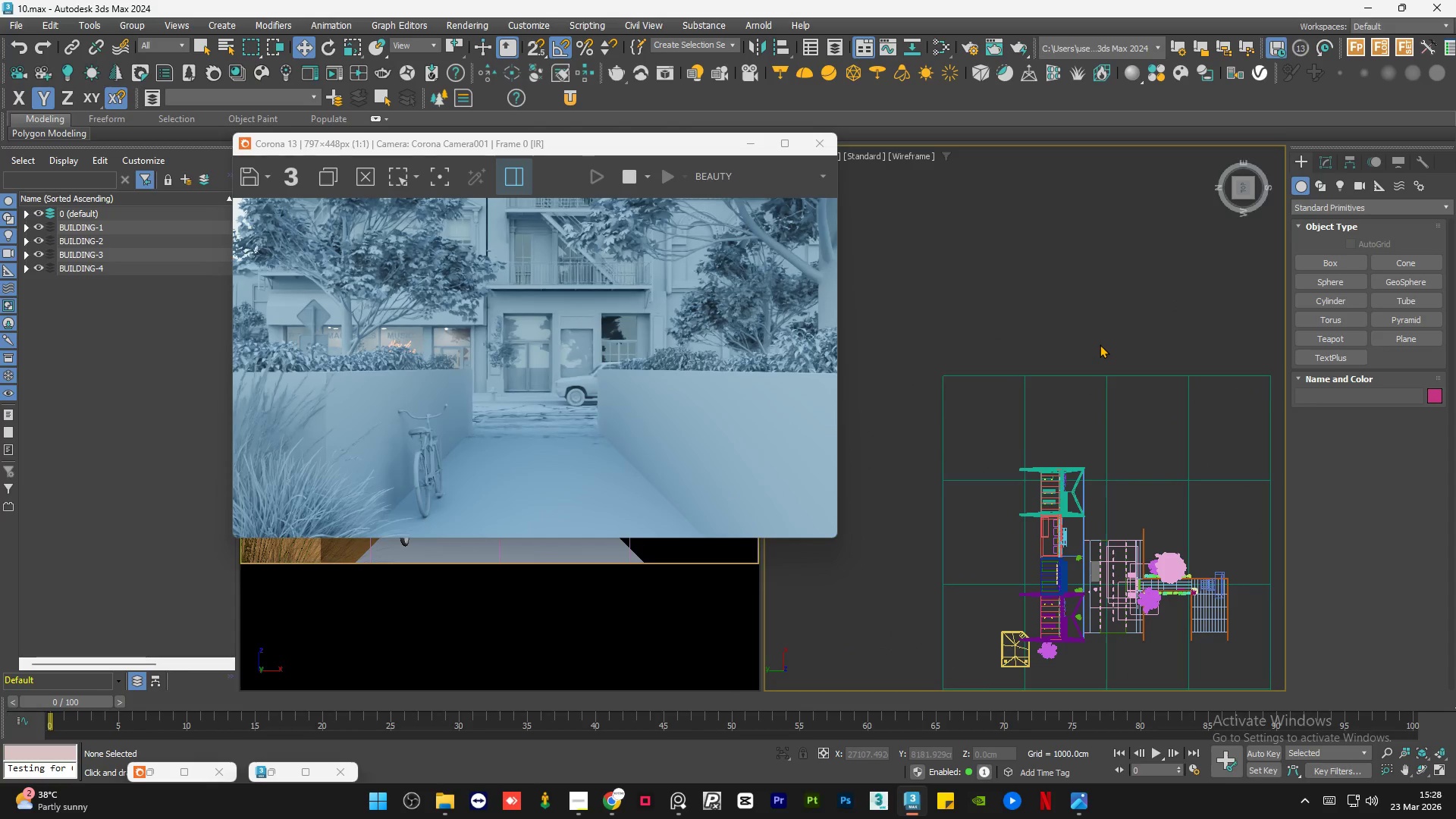 
key(F4)
 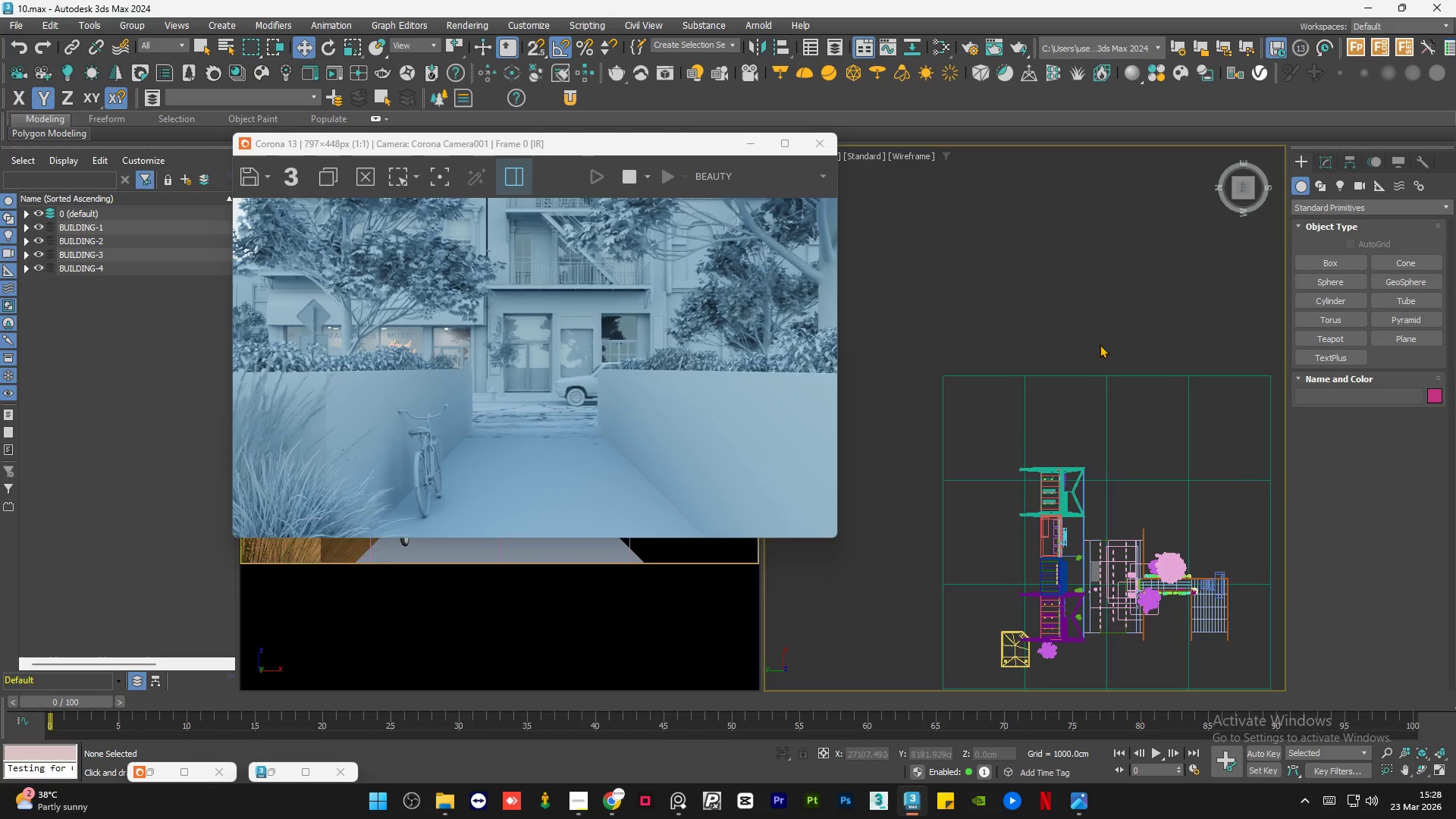 
key(F3)
 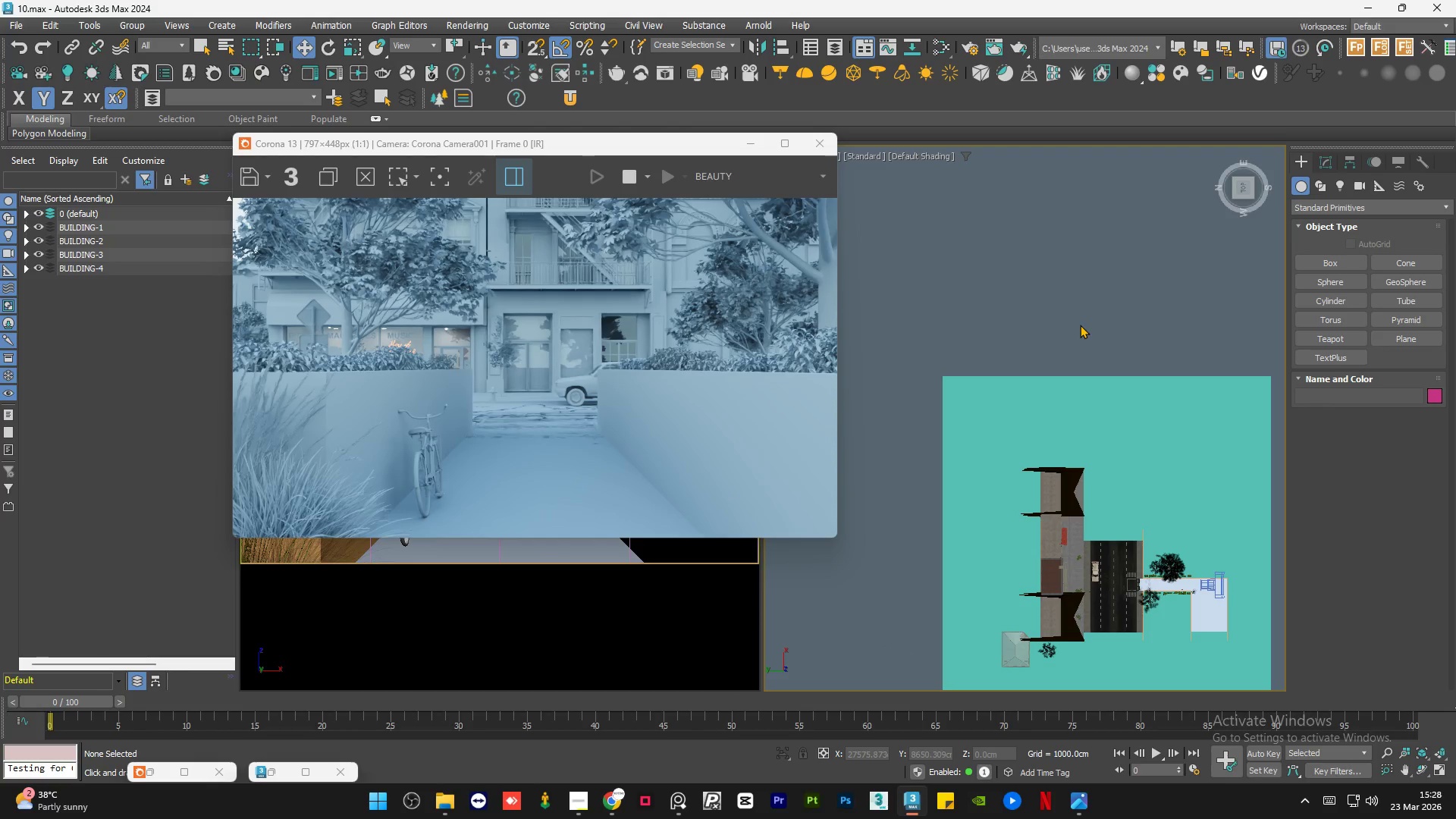 
hold_key(key=AltLeft, duration=1.5)
 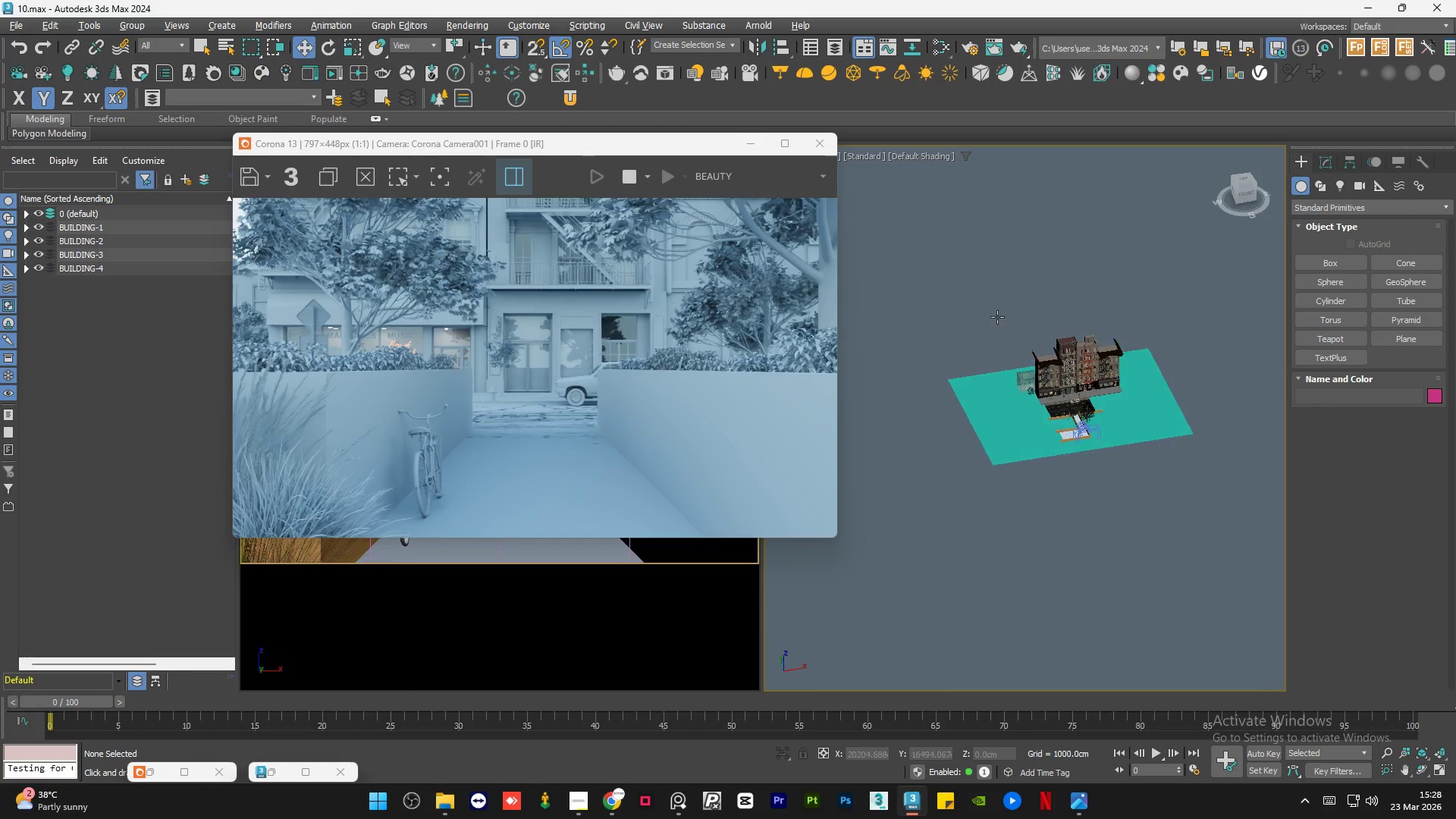 
scroll: coordinate [1080, 325], scroll_direction: down, amount: 2.0
 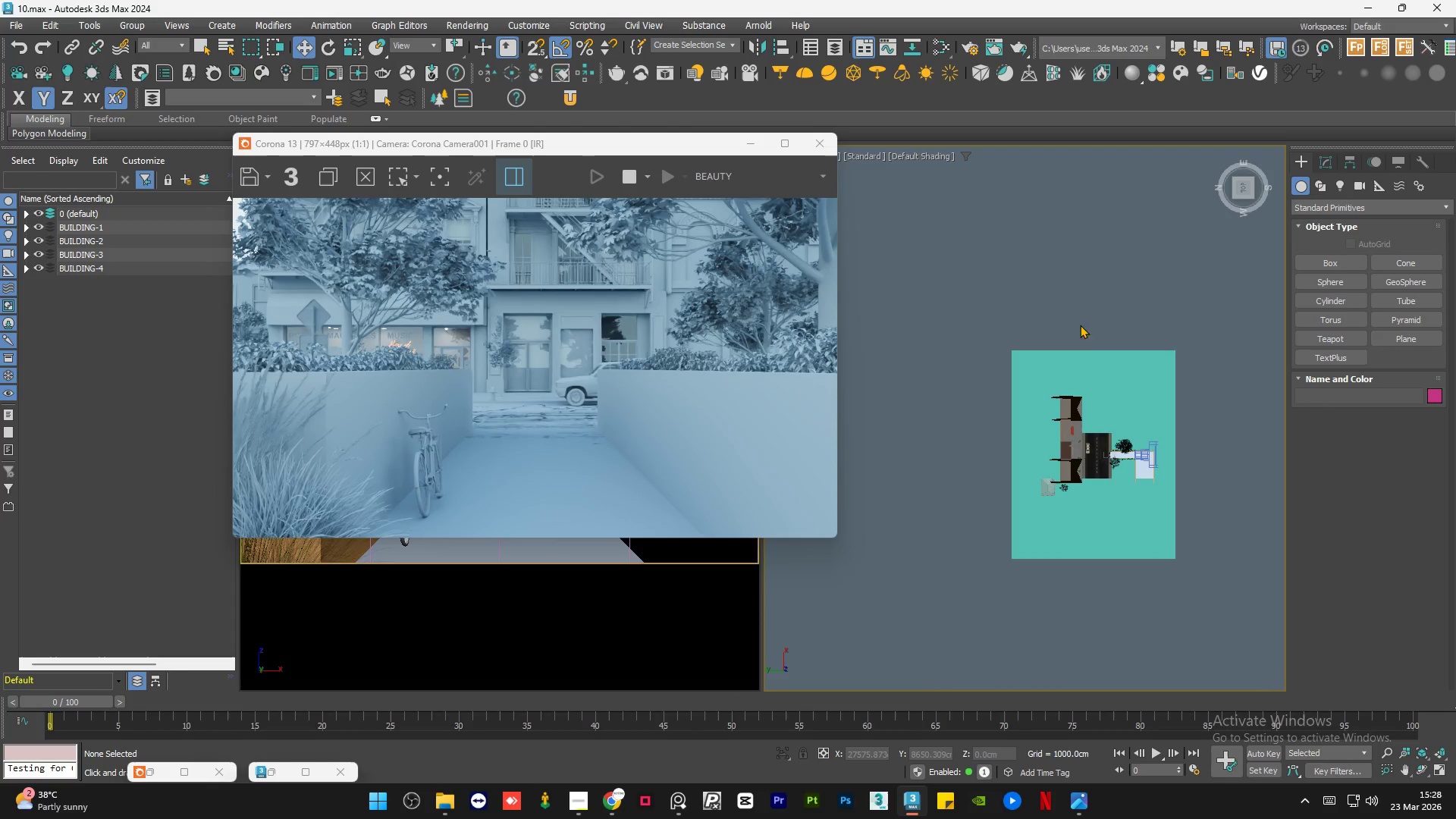 
key(Alt+AltLeft)
 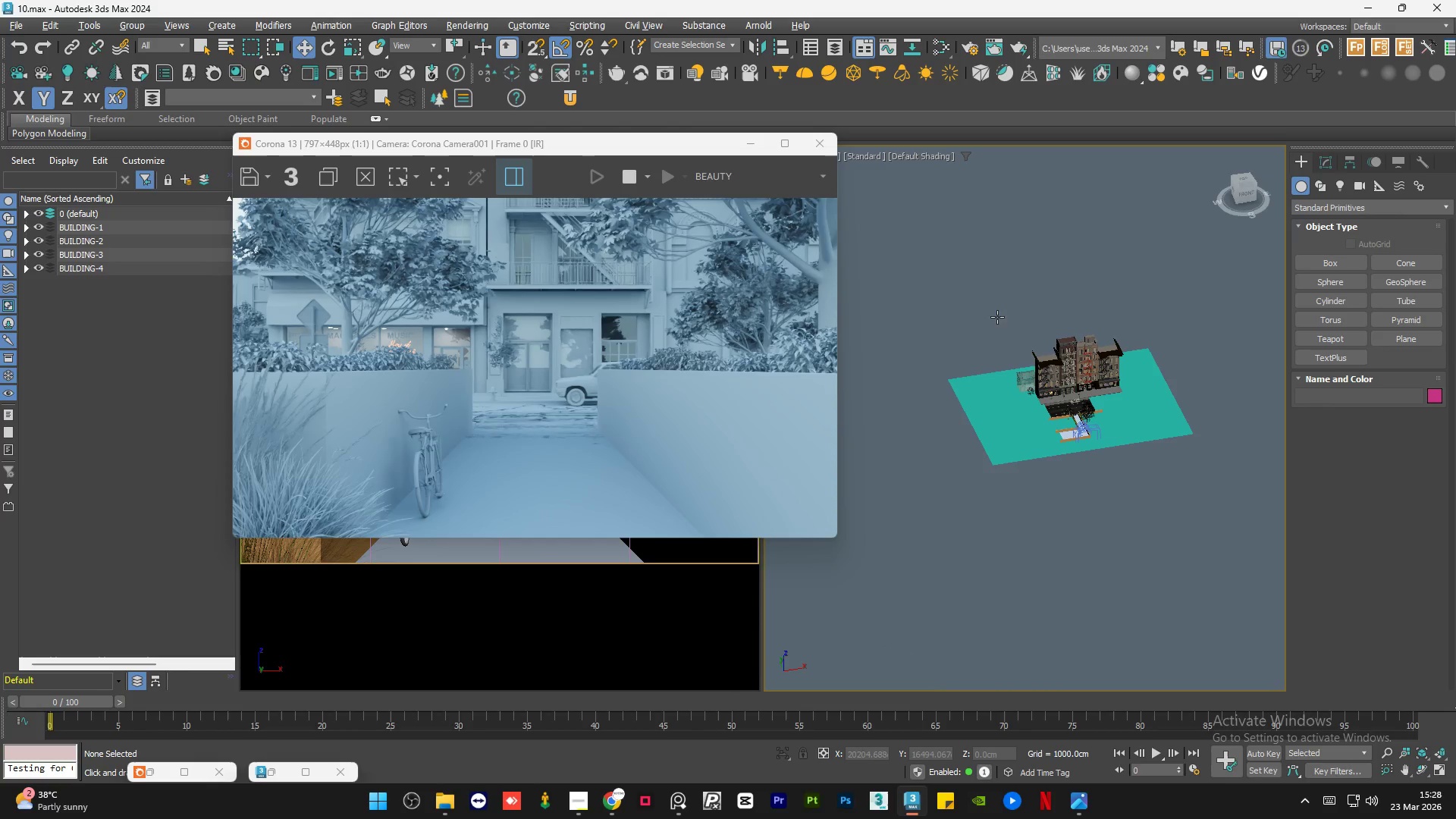 
key(Alt+AltLeft)
 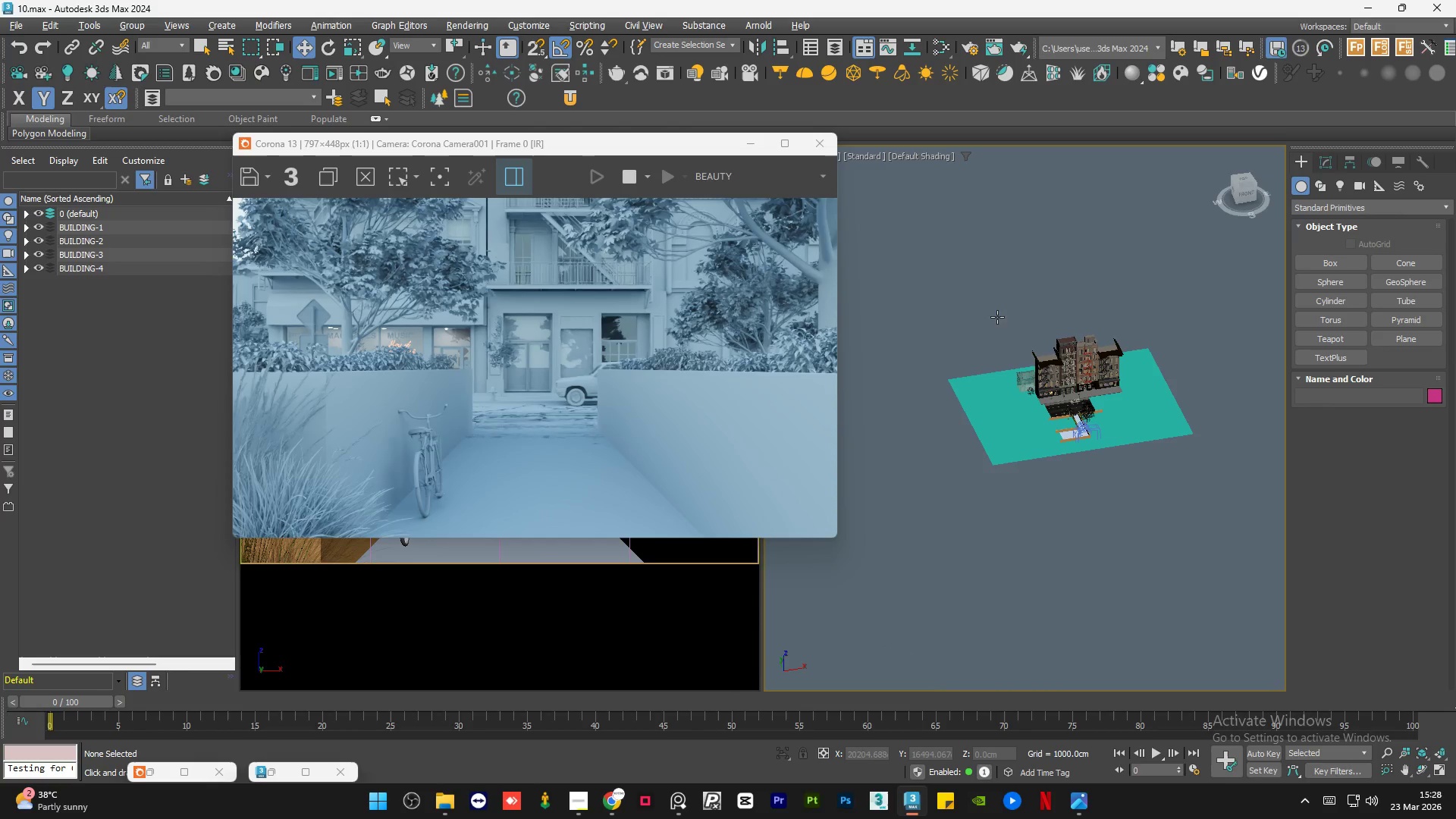 
hold_key(key=AltLeft, duration=1.62)
left_click([1020, 406])
 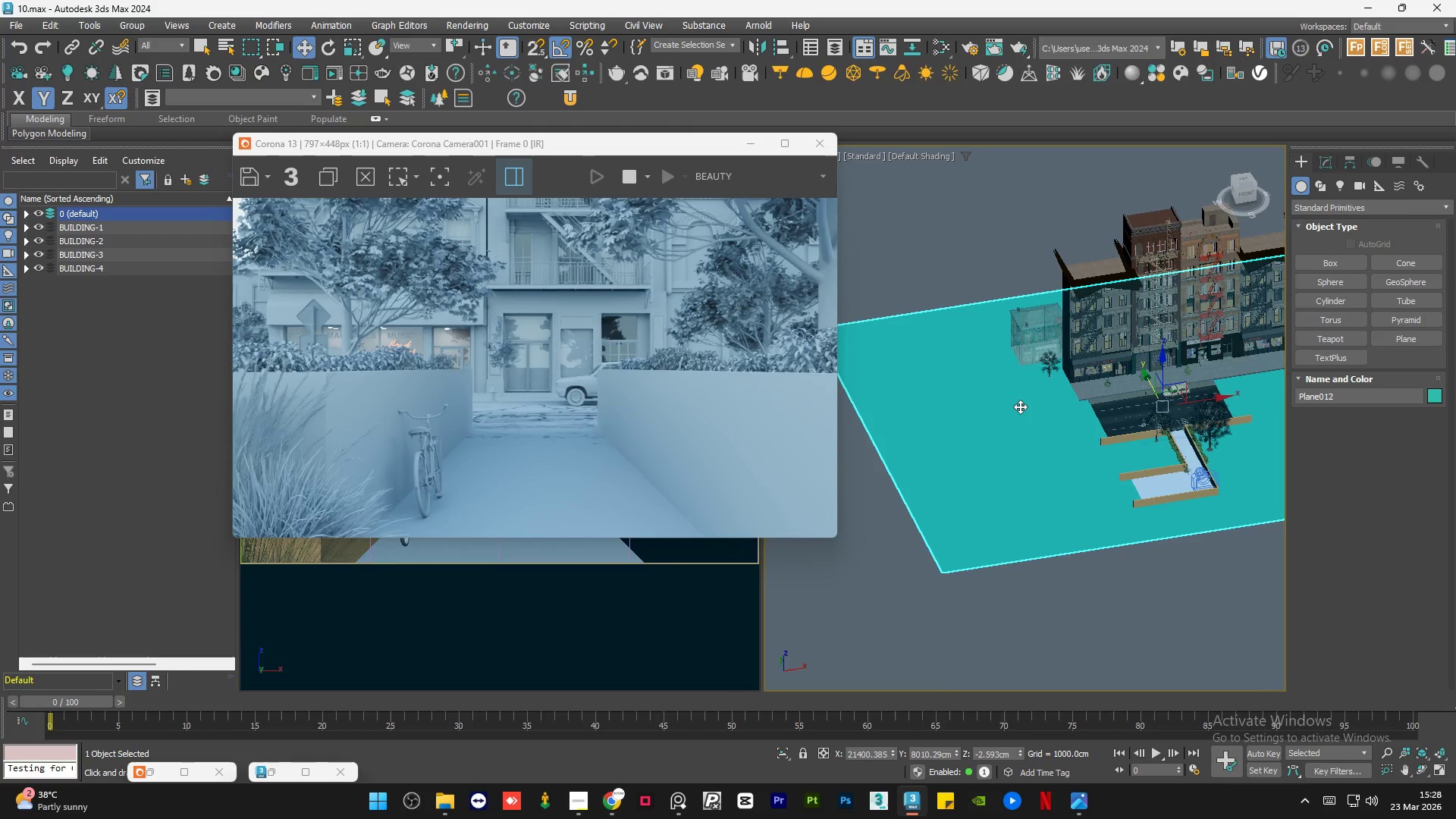 
scroll: coordinate [1020, 406], scroll_direction: up, amount: 5.0
 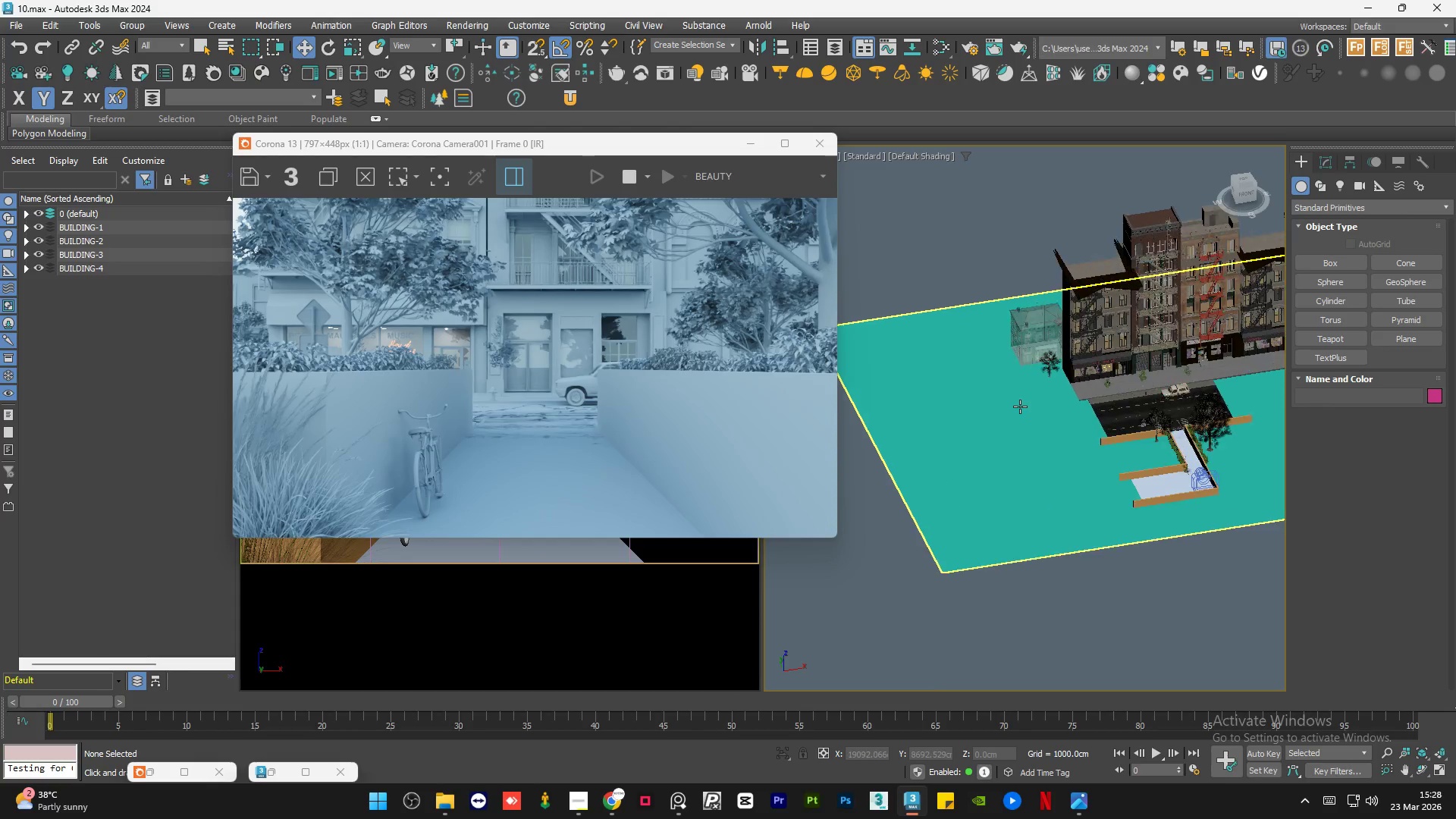 
hold_key(key=AltLeft, duration=1.2)
 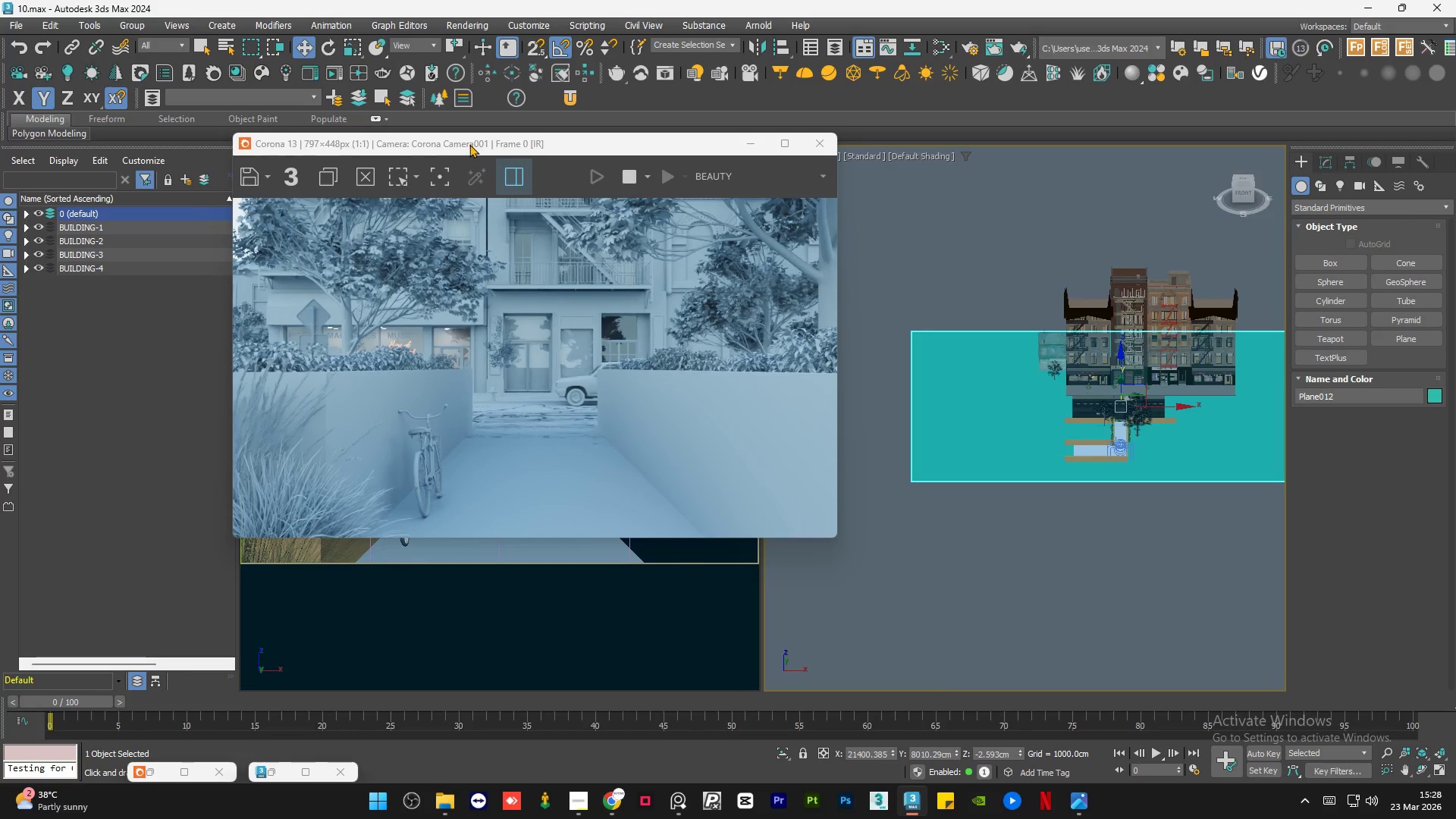 
scroll: coordinate [1020, 406], scroll_direction: down, amount: 1.0
 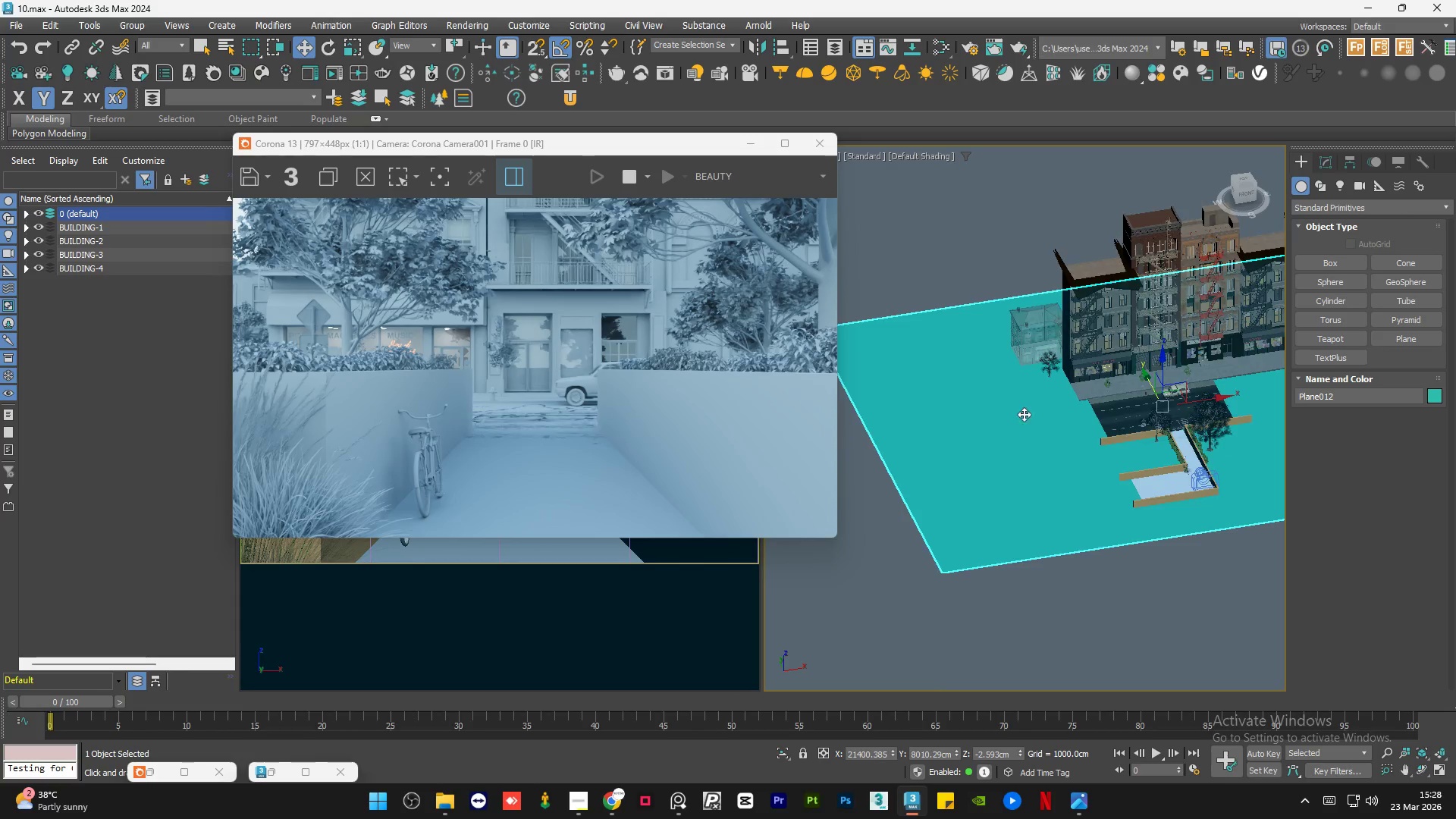 
left_click_drag(start_coordinate=[471, 144], to_coordinate=[579, 154])
 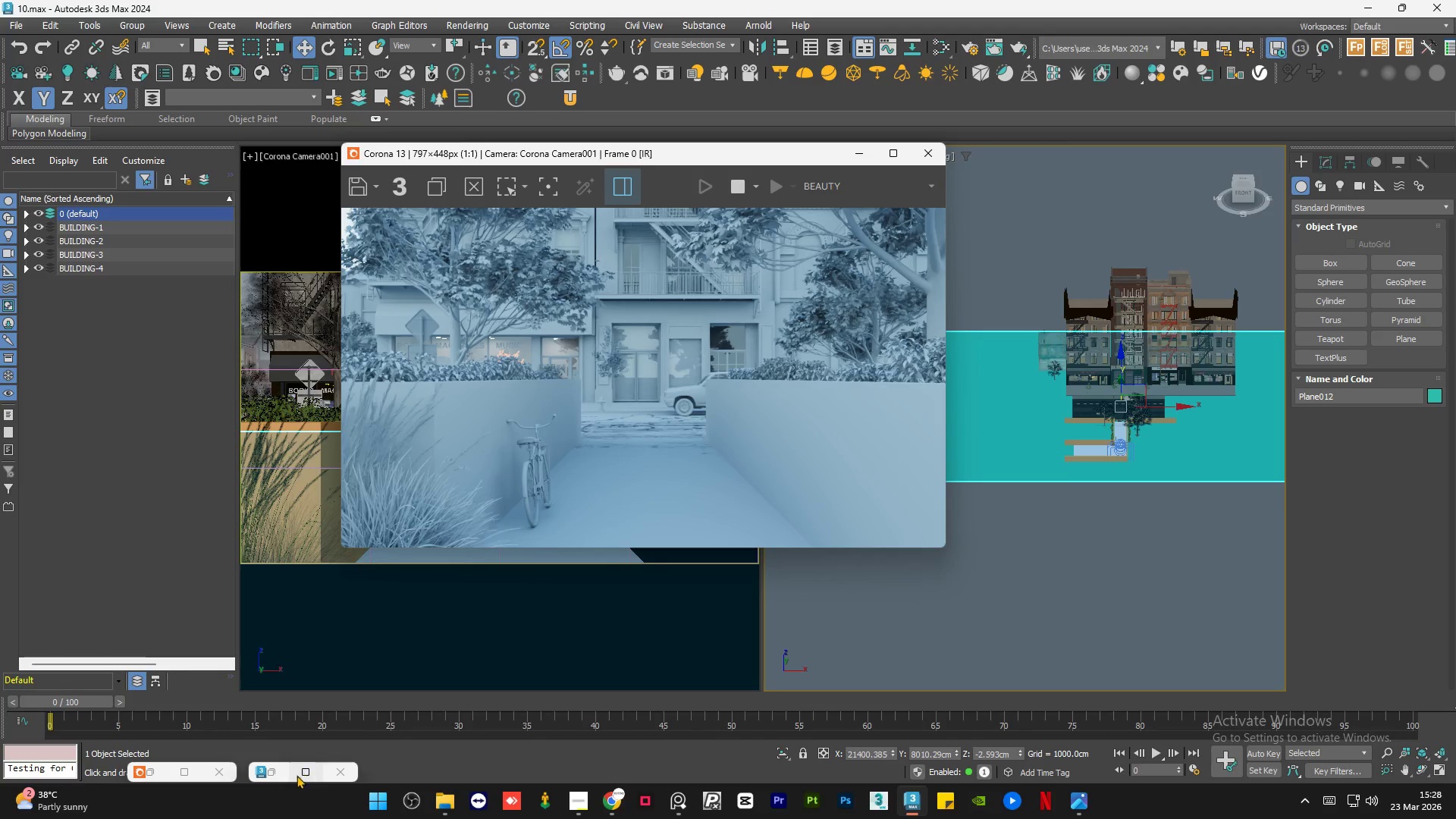 
left_click([285, 777])
 